 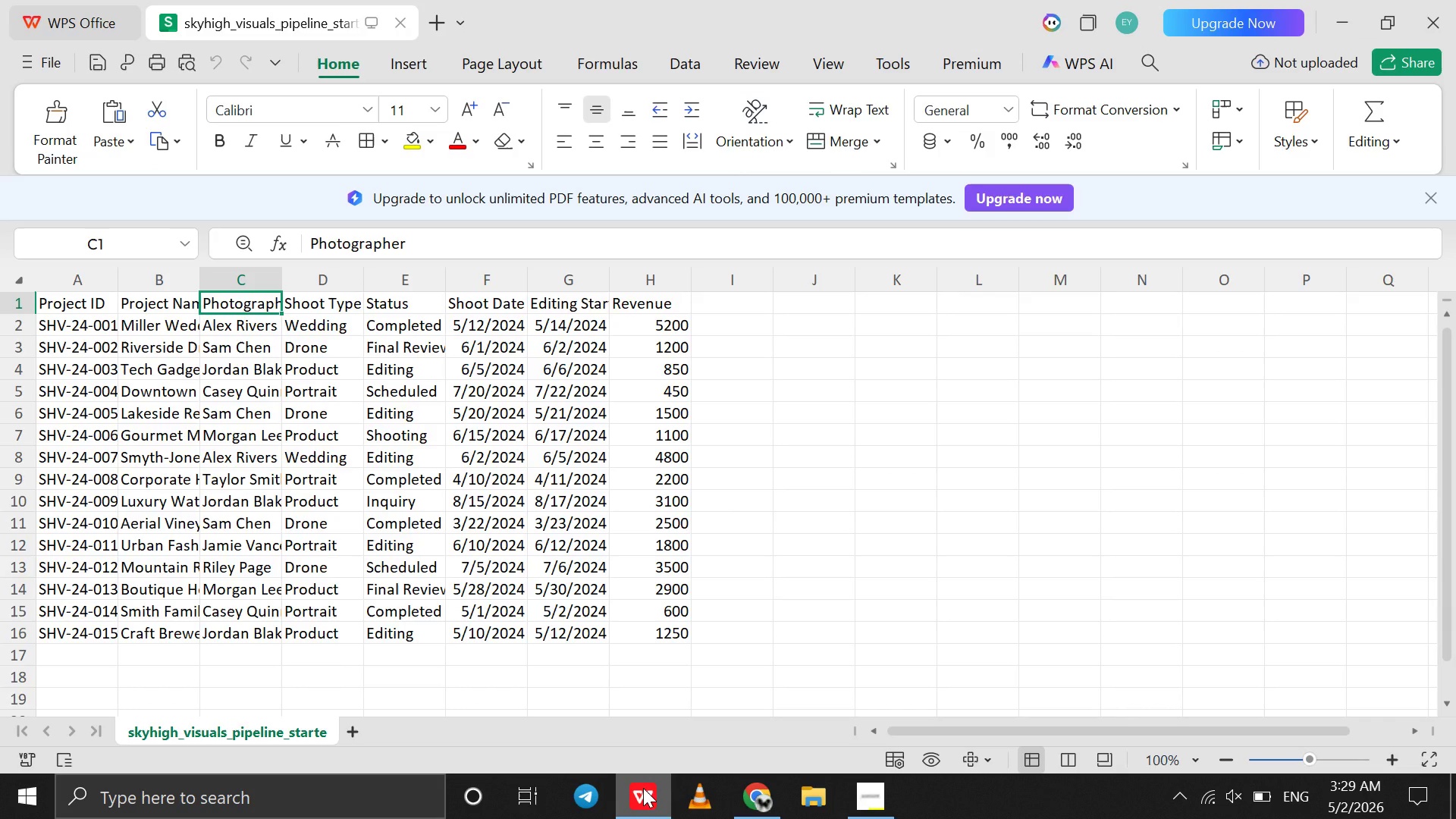 
left_click([643, 788])
 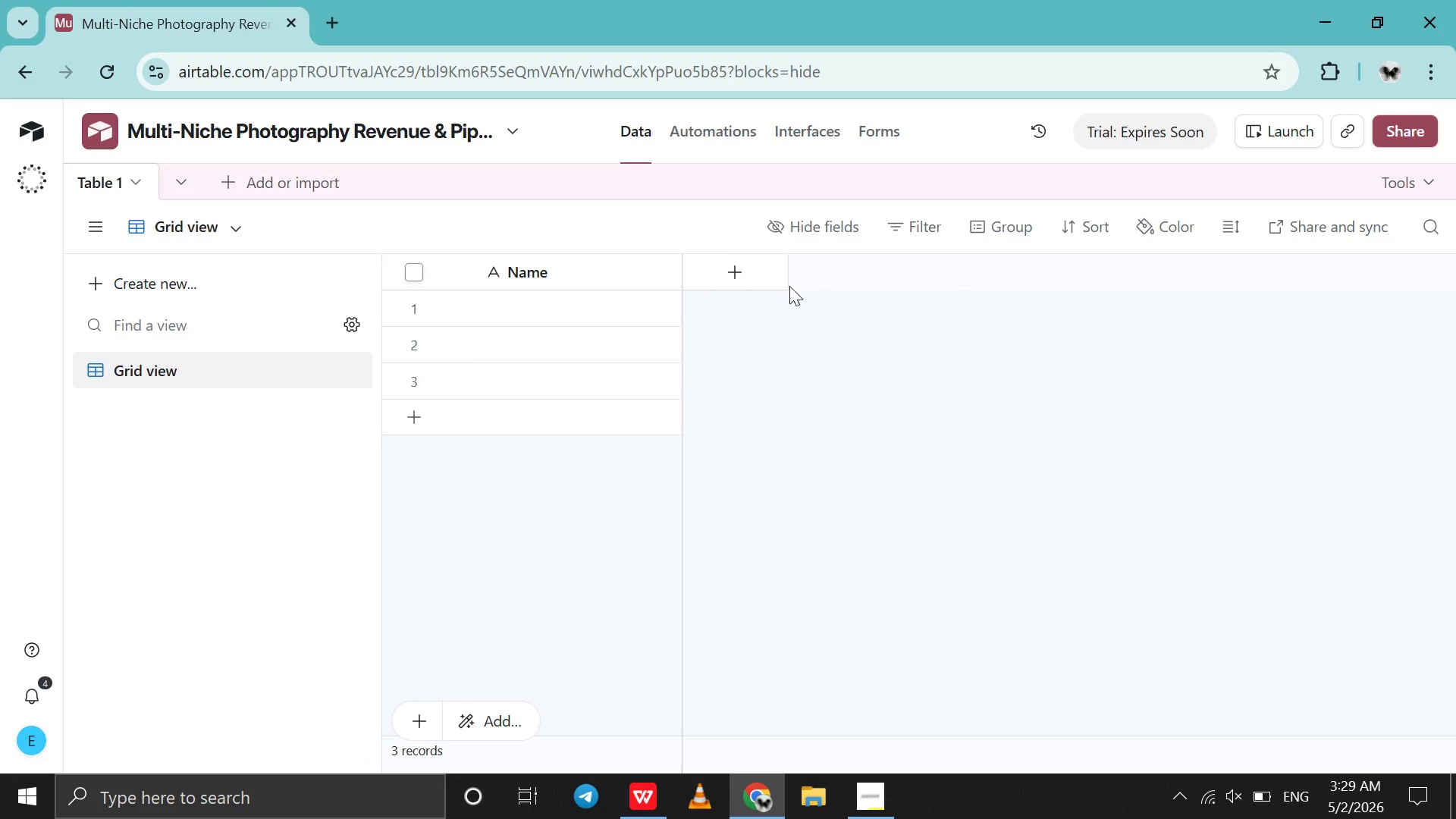 
left_click([767, 280])
 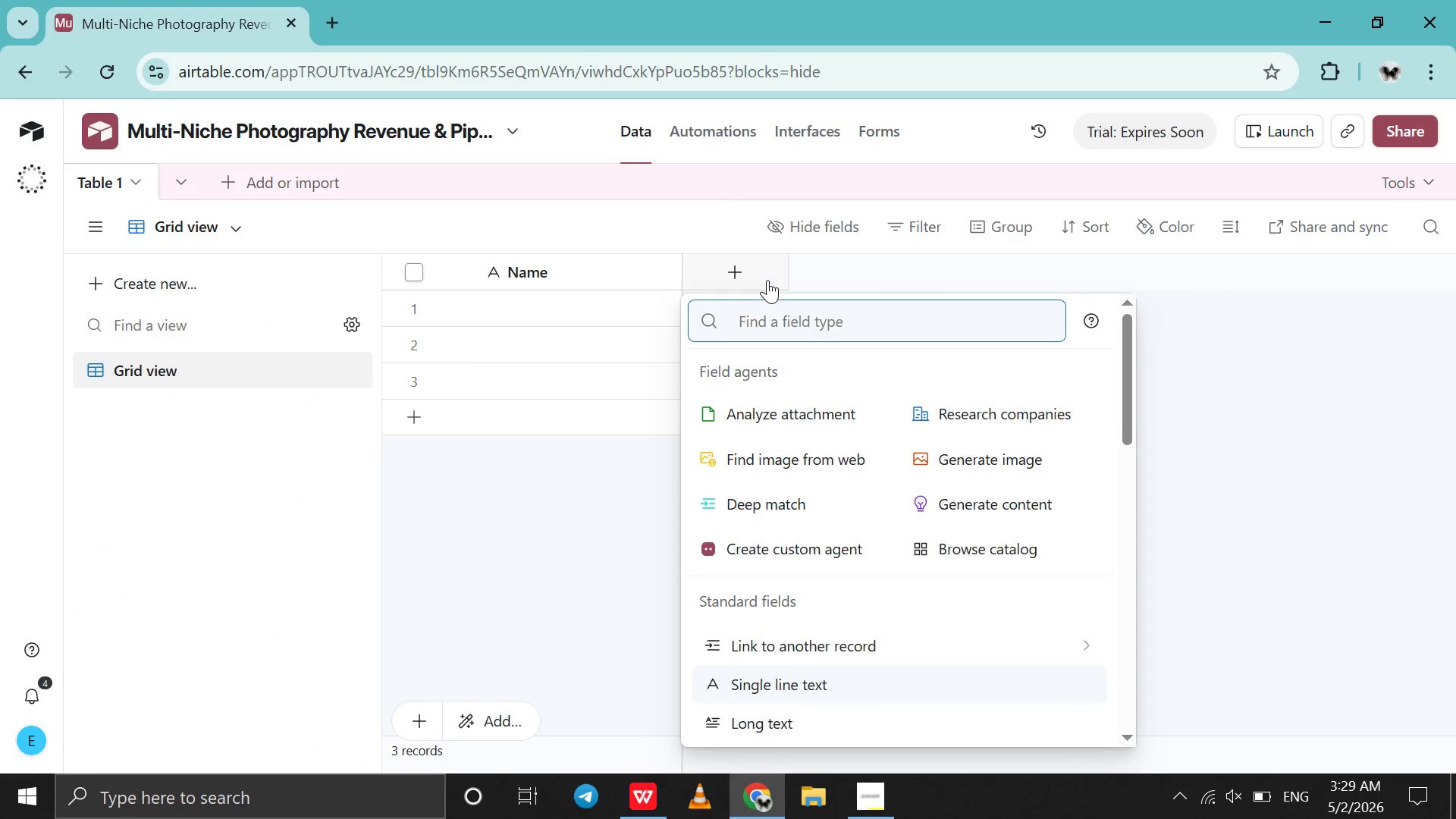 
type(id)
 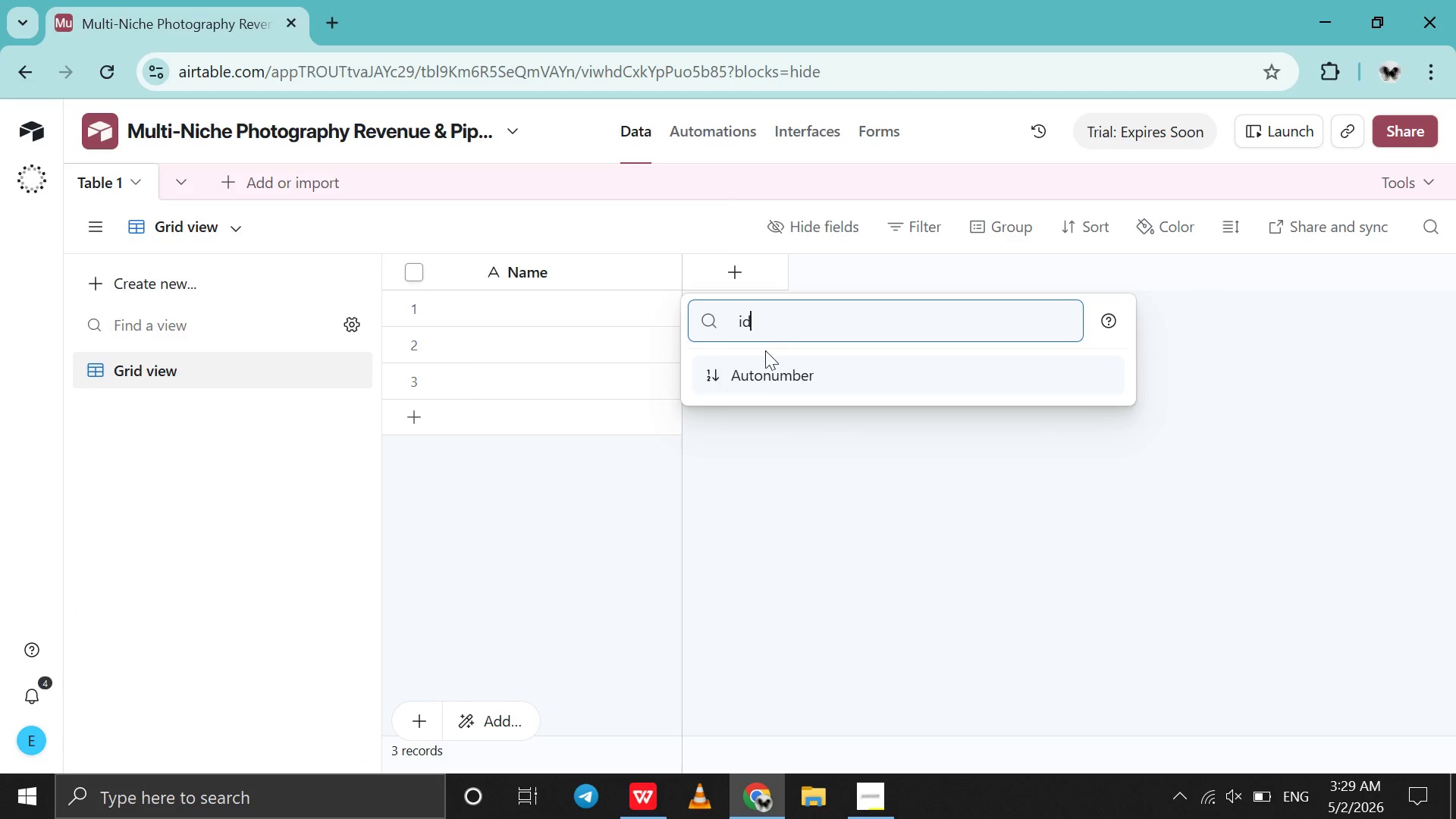 
left_click([764, 366])
 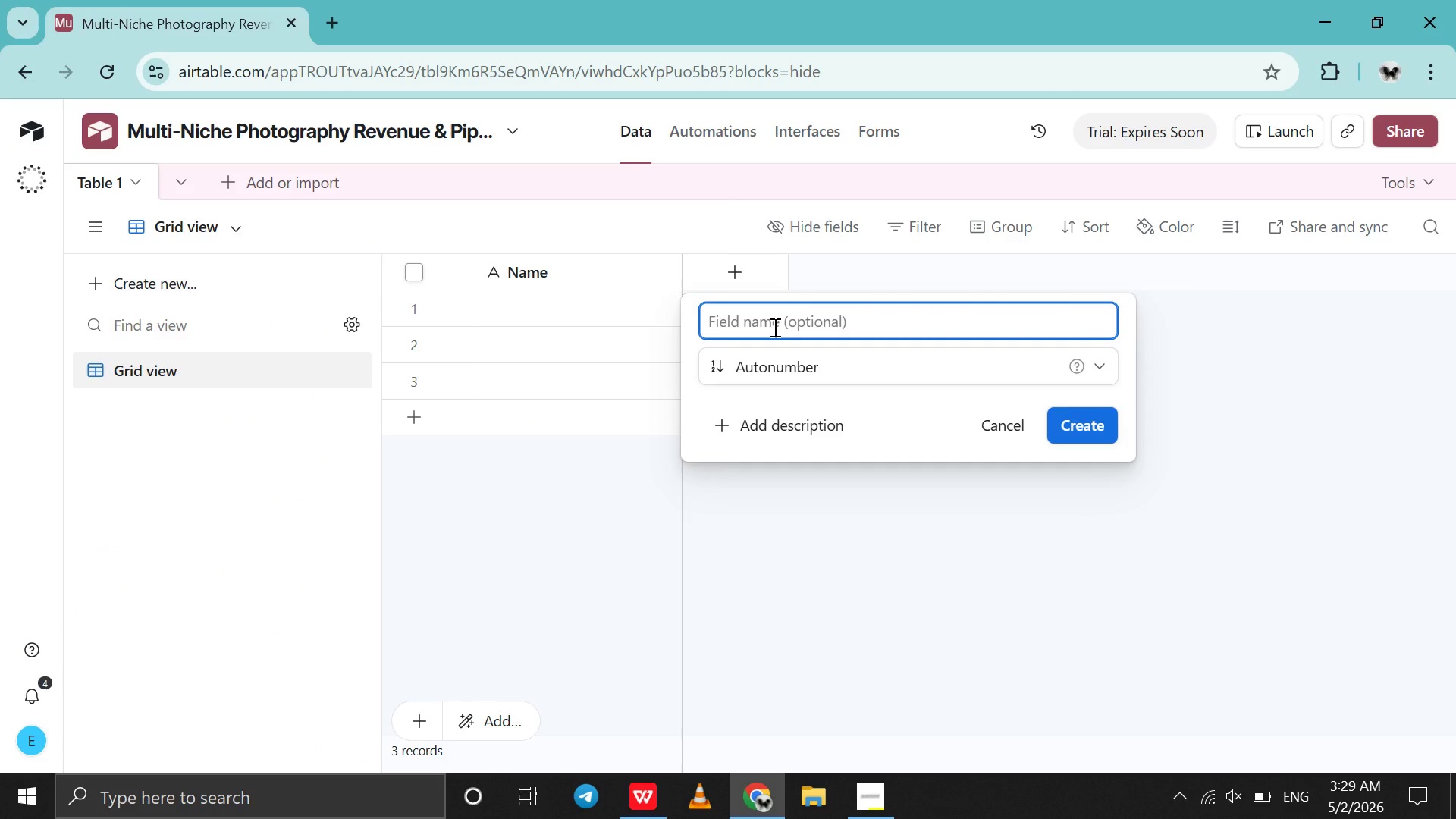 
type(Id)
 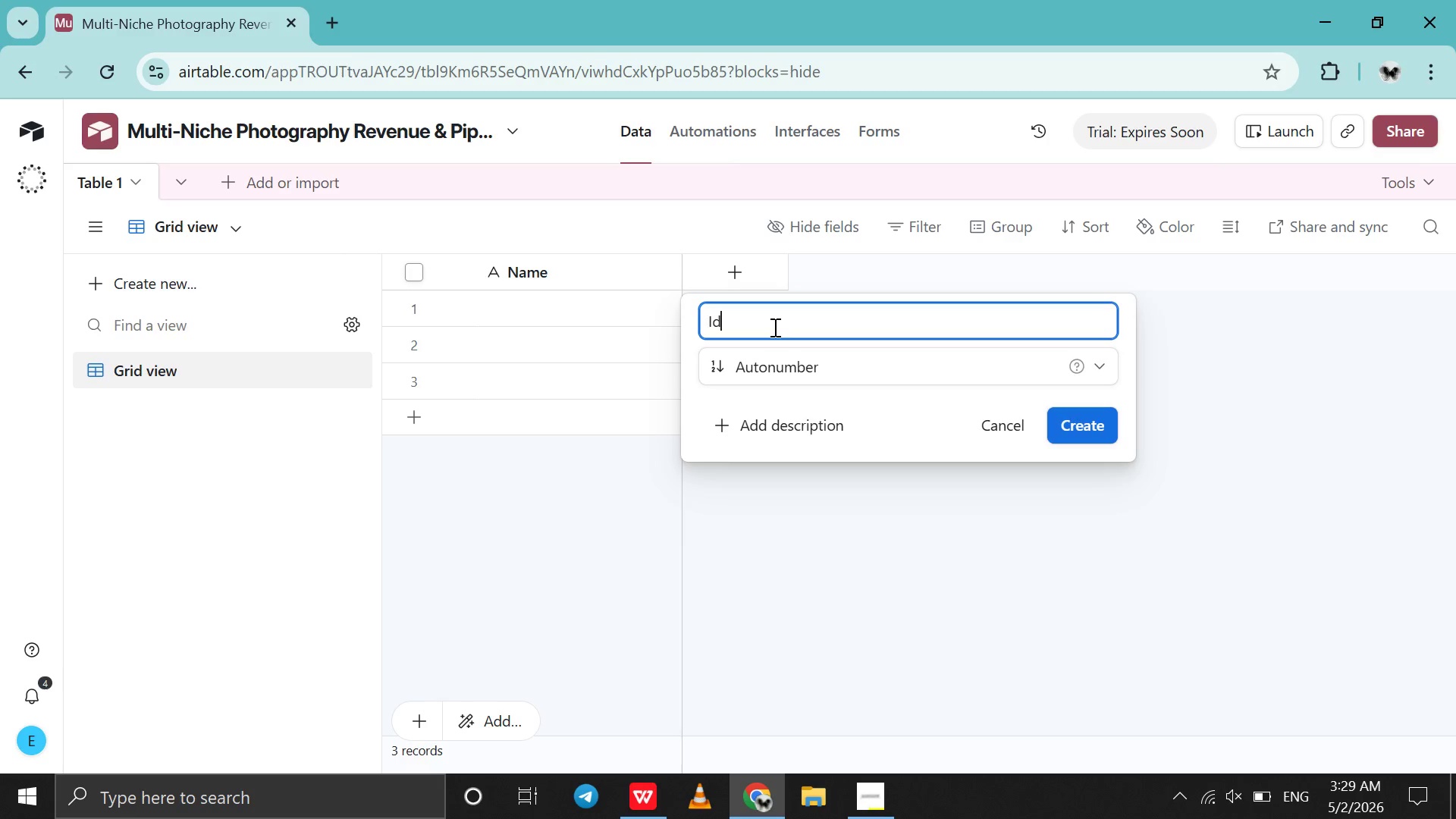 
key(Enter)
 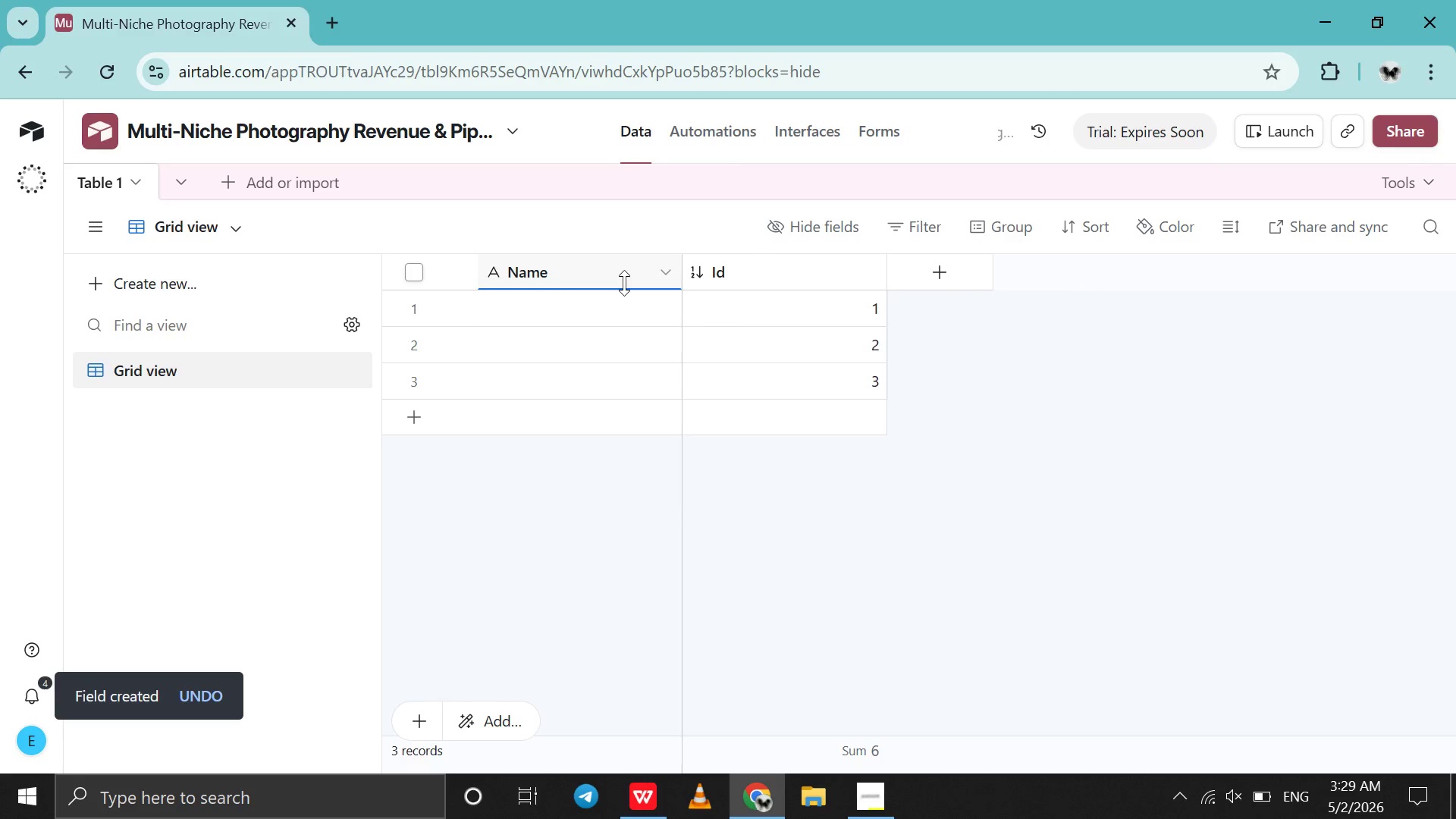 
double_click([624, 283])
 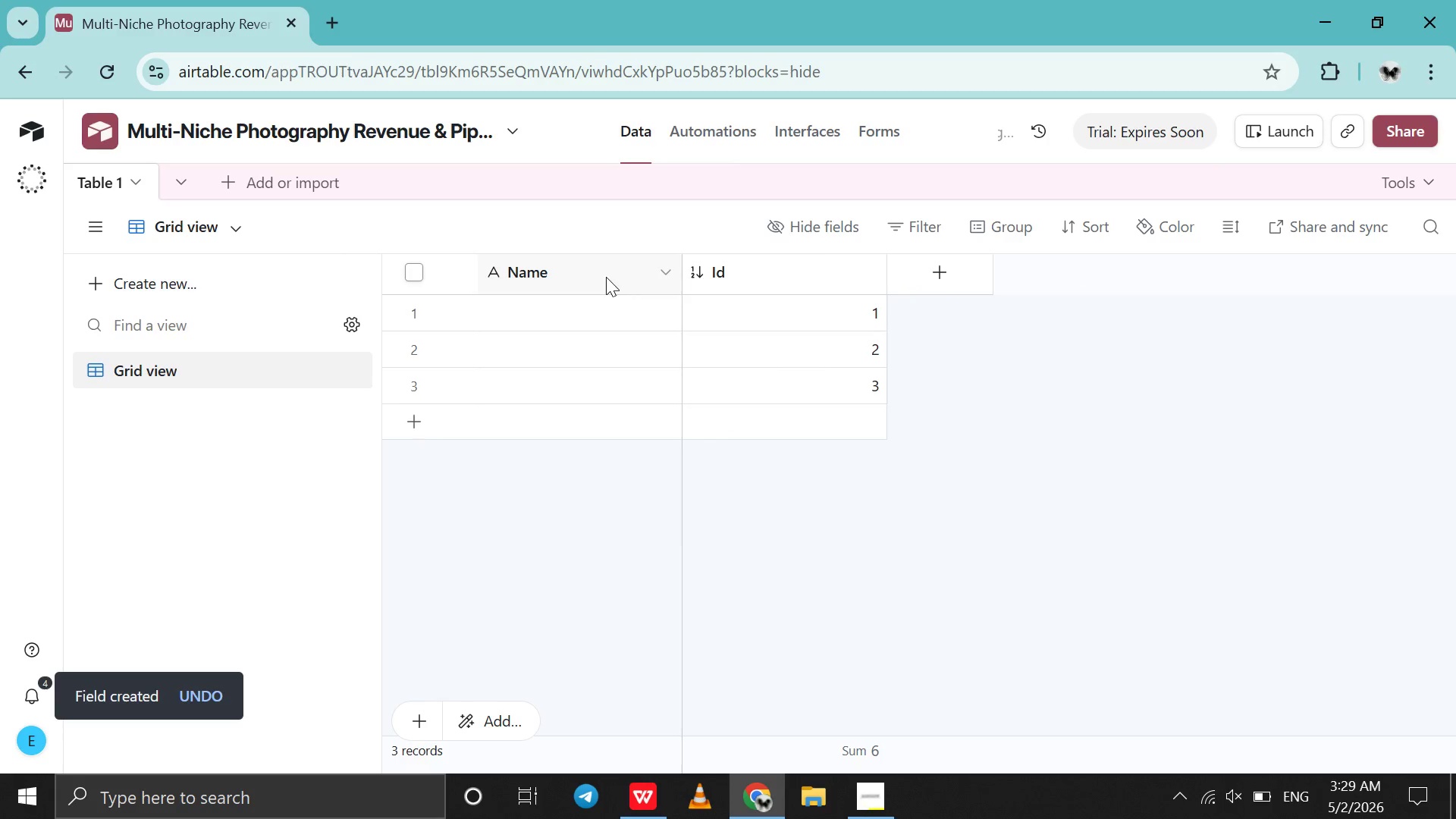 
double_click([606, 277])
 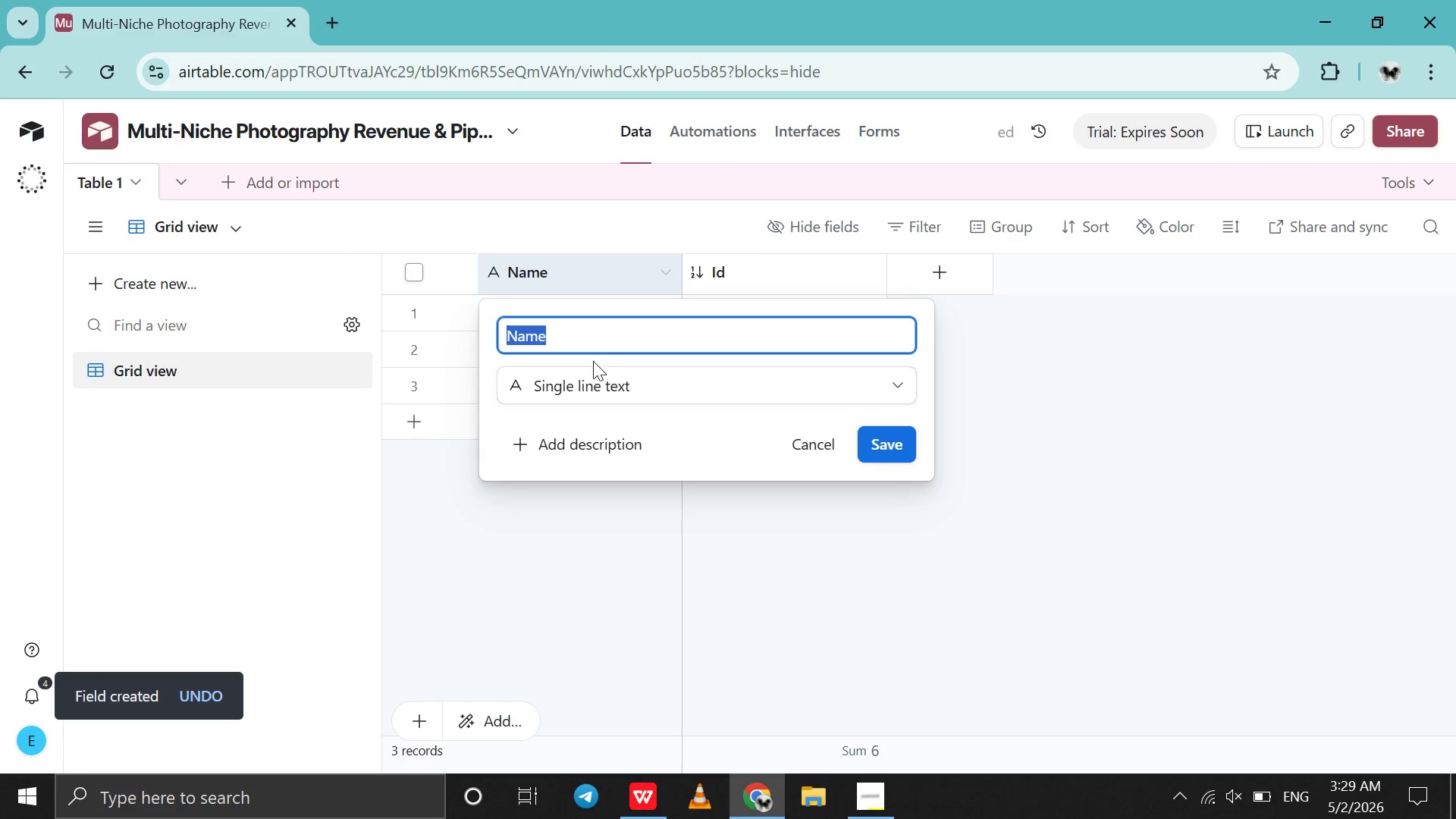 
left_click([590, 372])
 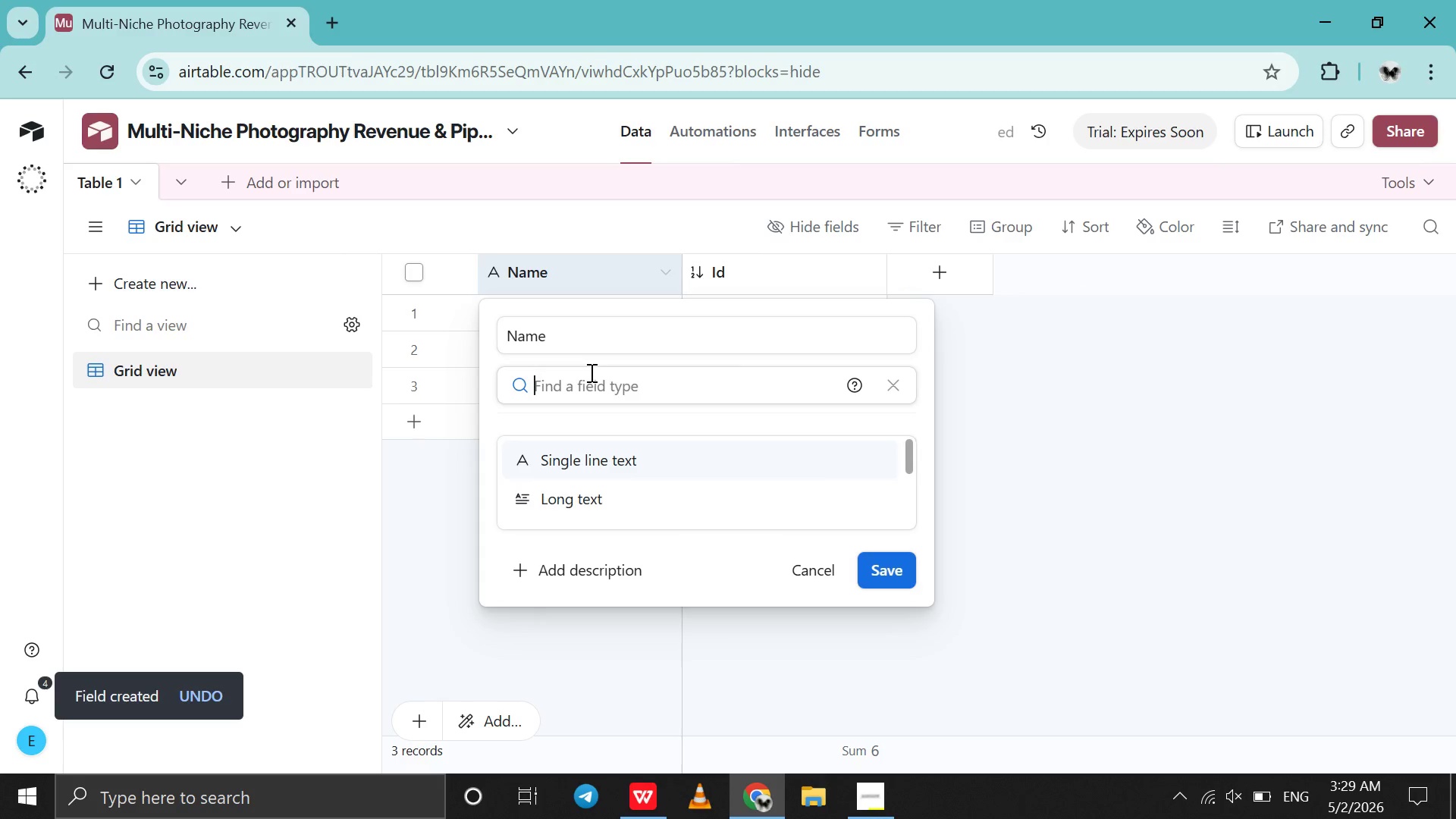 
type(for)
 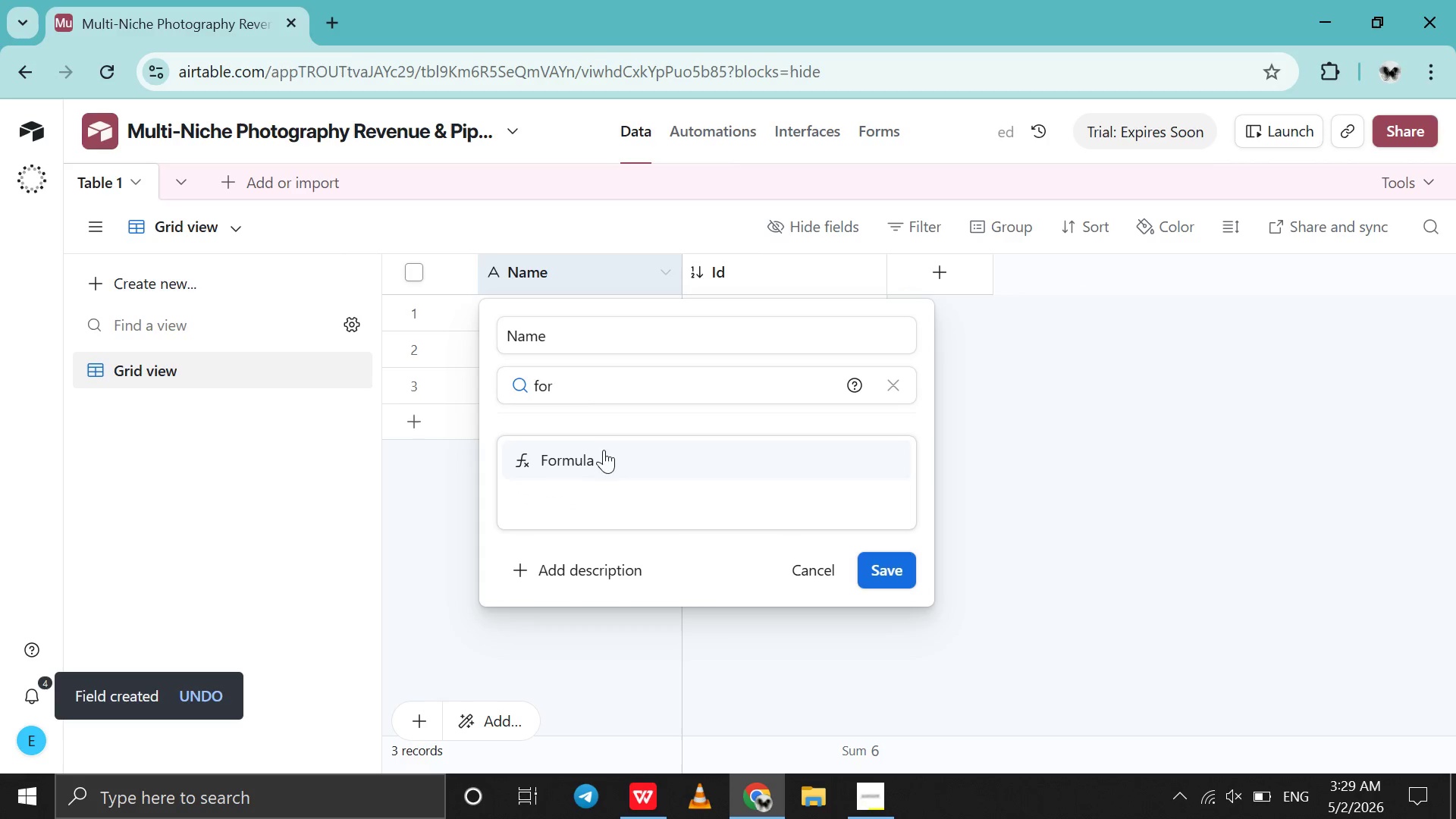 
left_click([604, 455])
 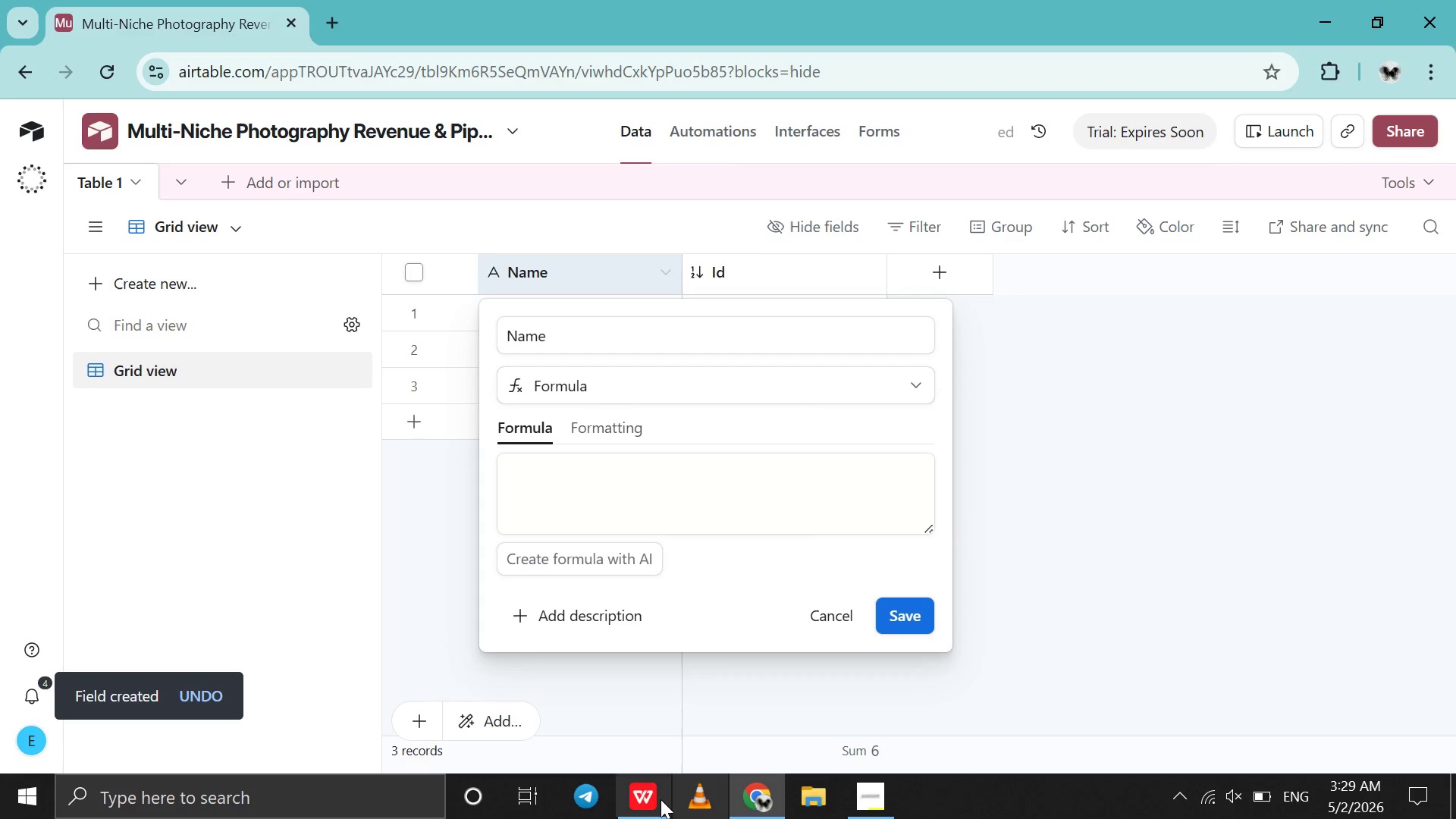 
left_click([653, 799])
 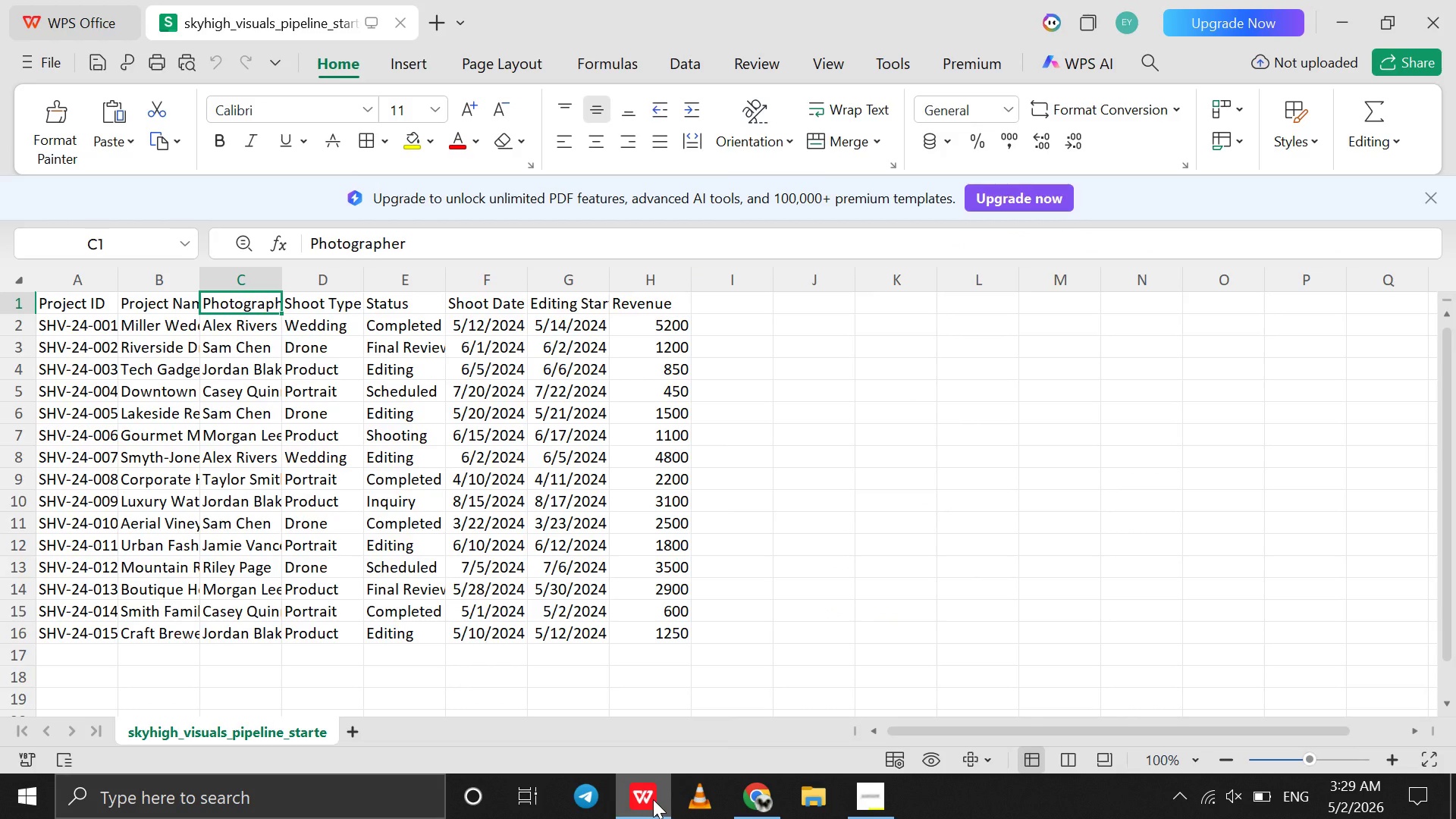 
left_click([653, 799])
 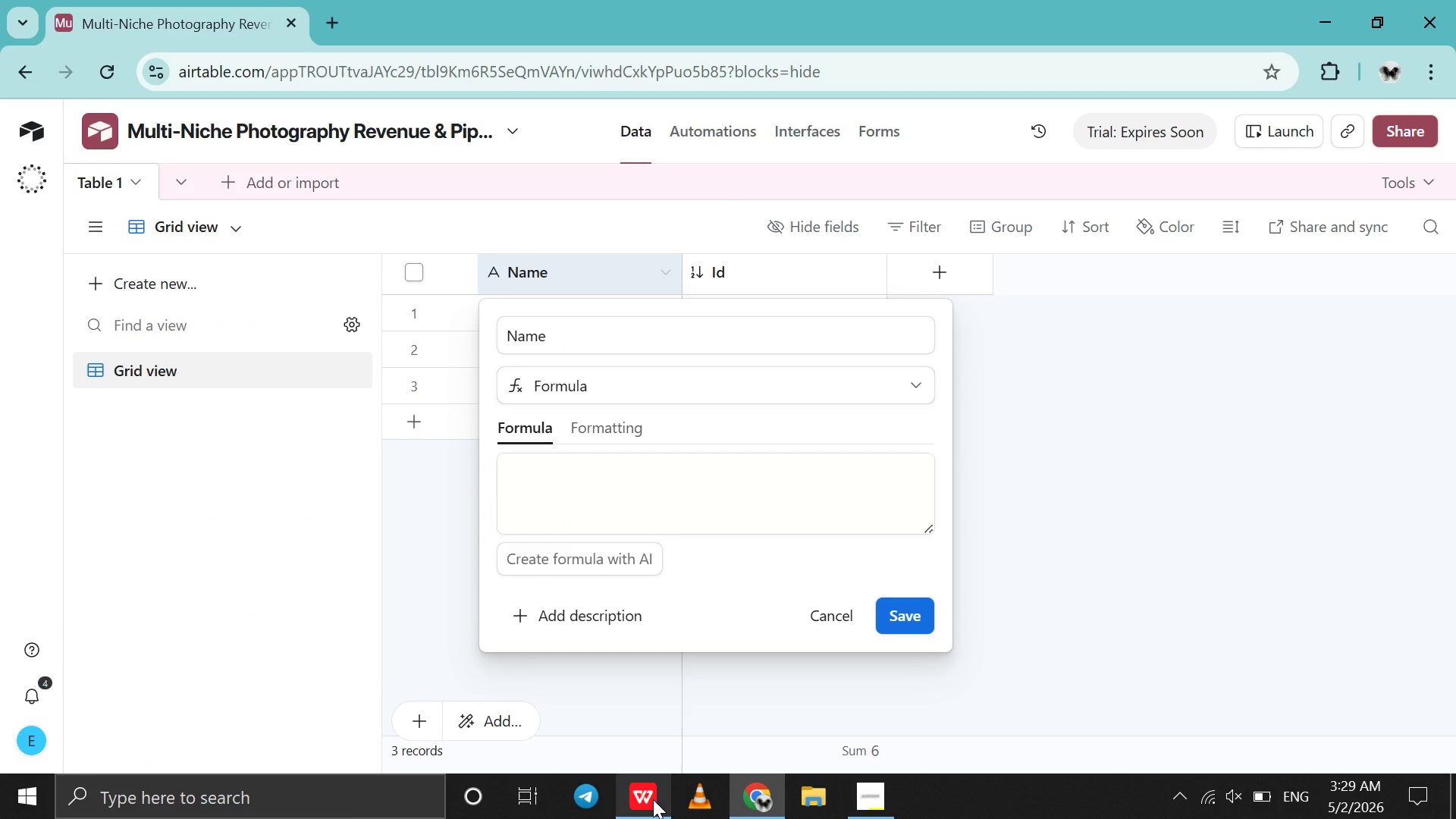 
hold_key(key=ShiftLeft, duration=0.77)
 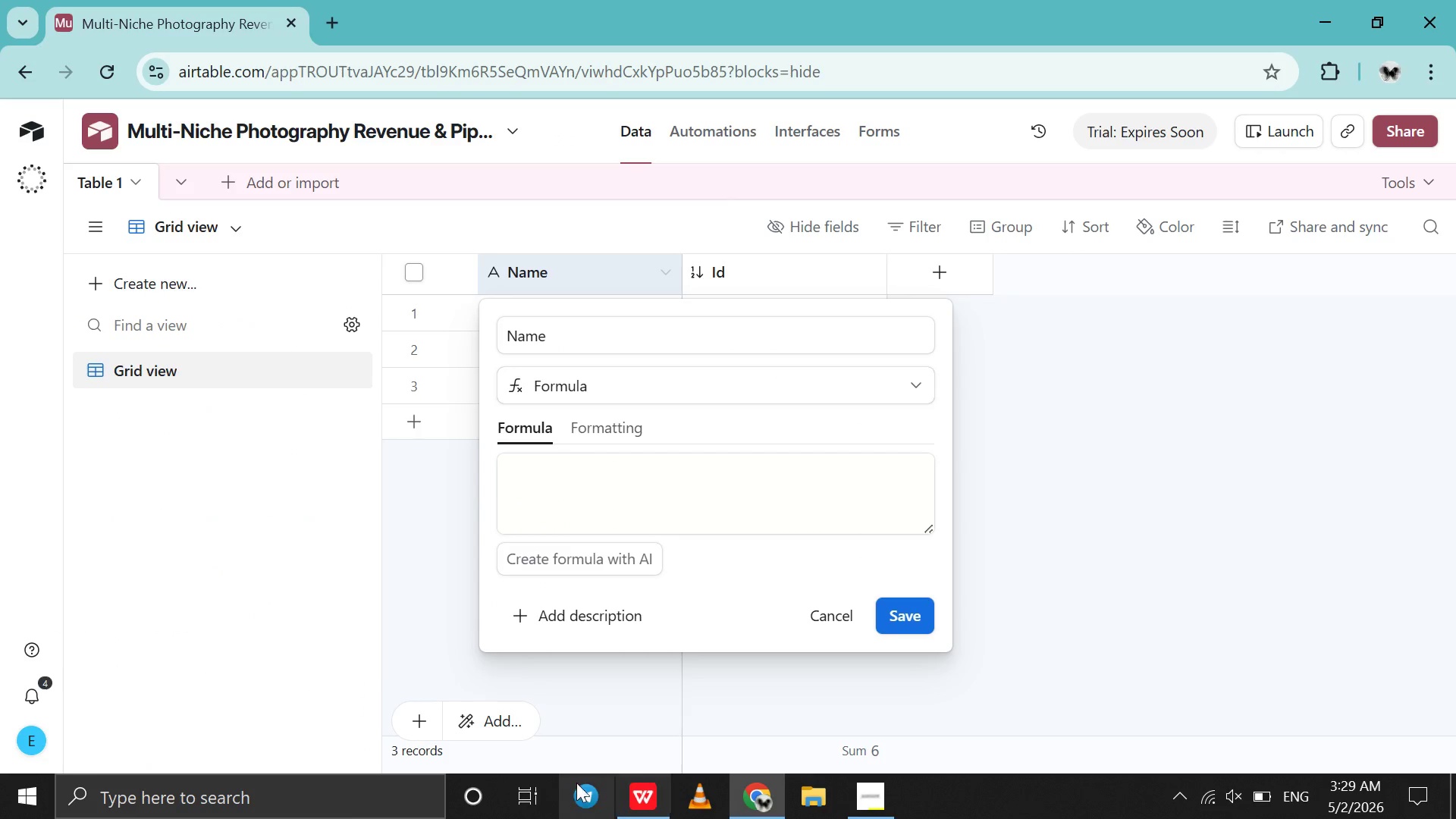 
hold_key(key=S, duration=0.34)
 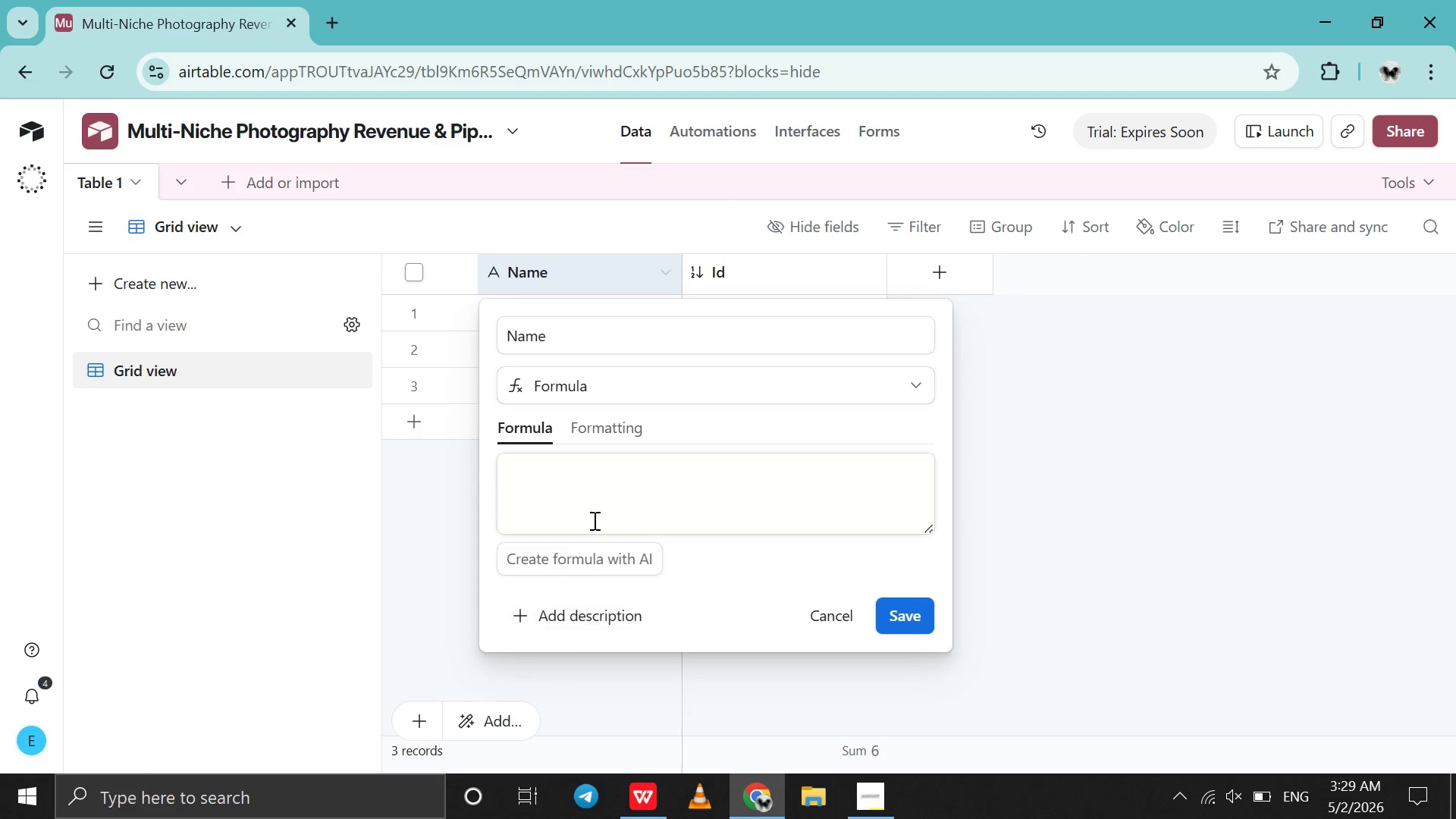 
left_click([608, 491])
 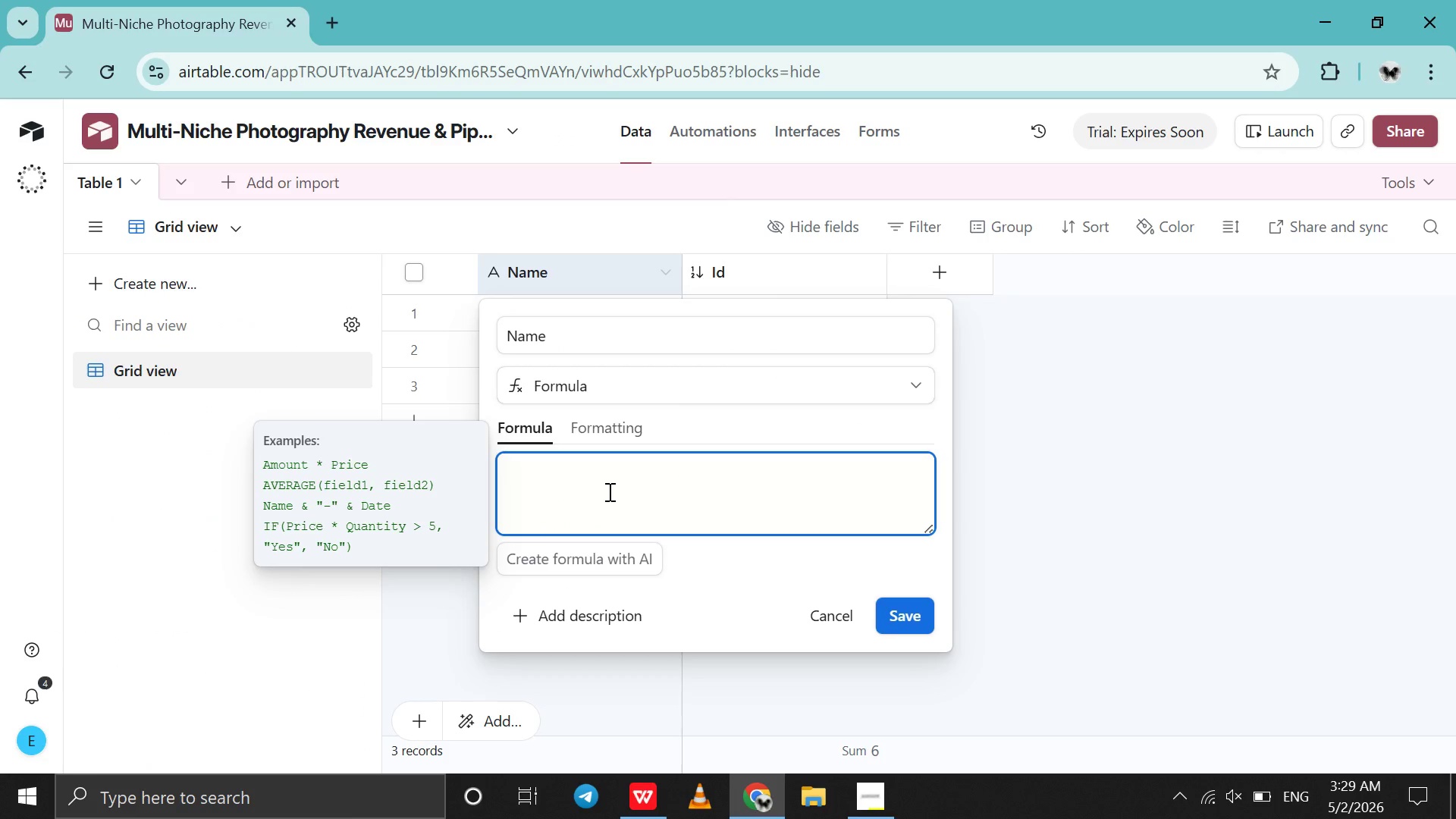 
type(SHV-)
 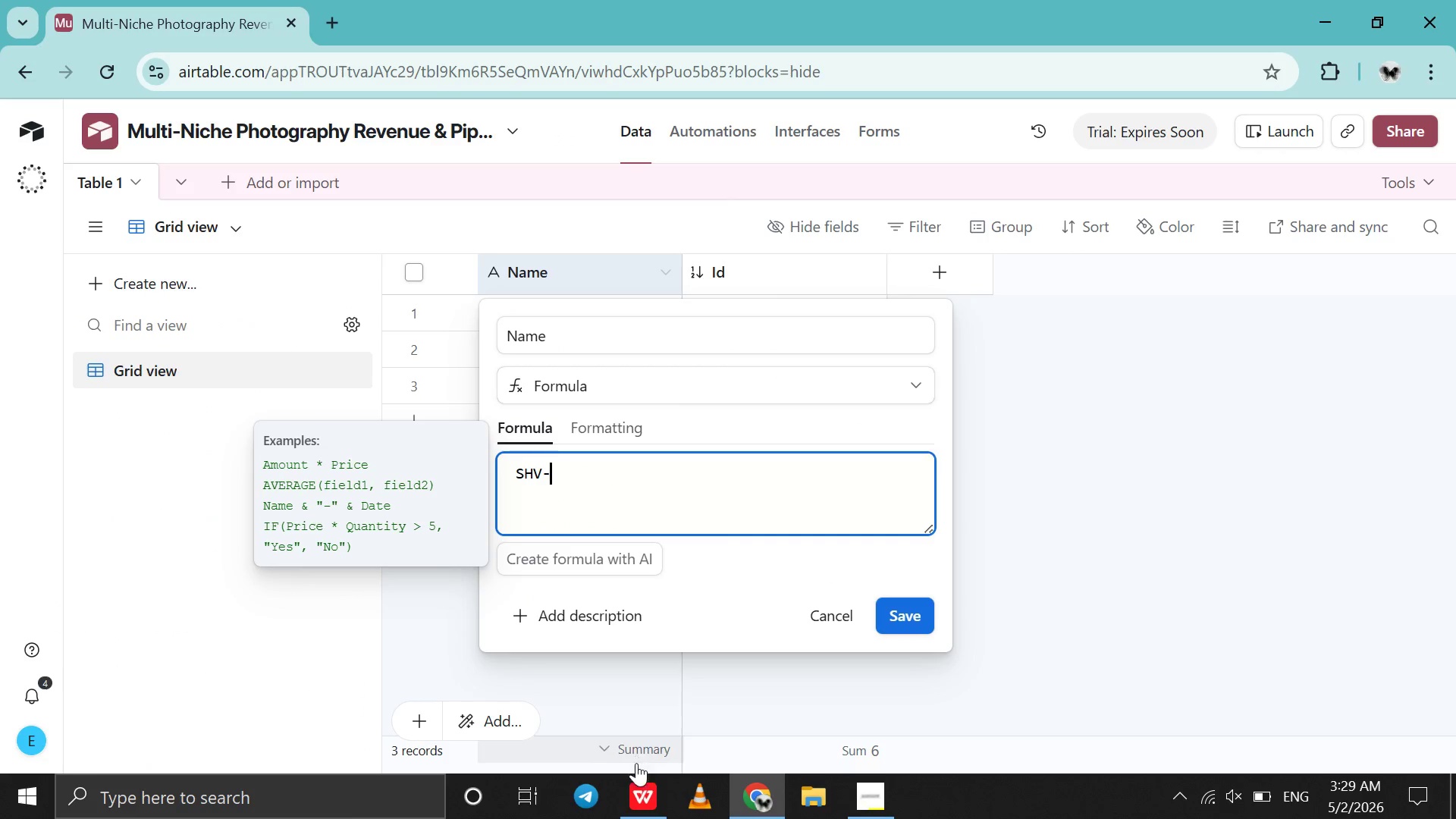 
left_click([633, 783])
 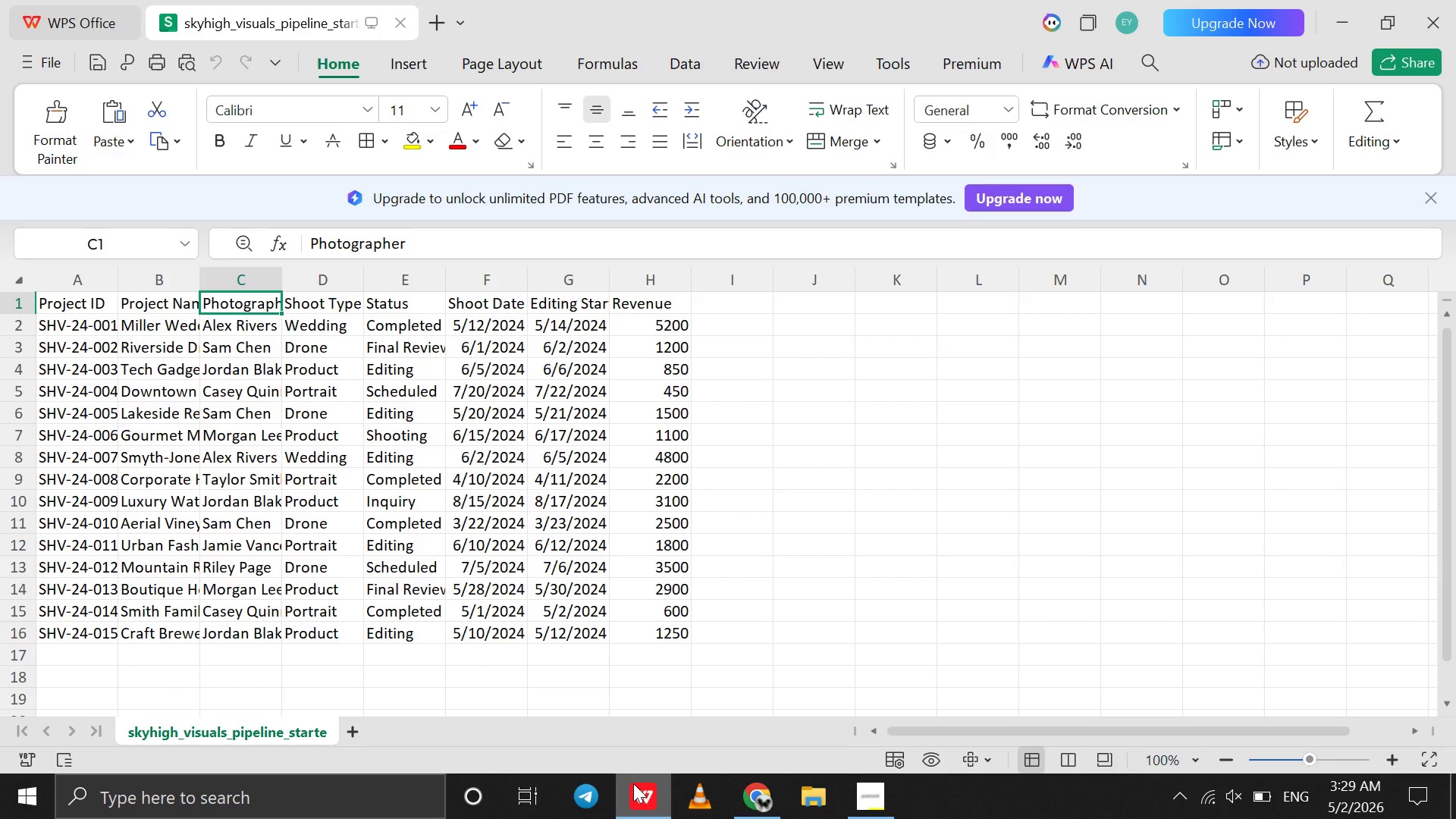 
left_click([633, 783])
 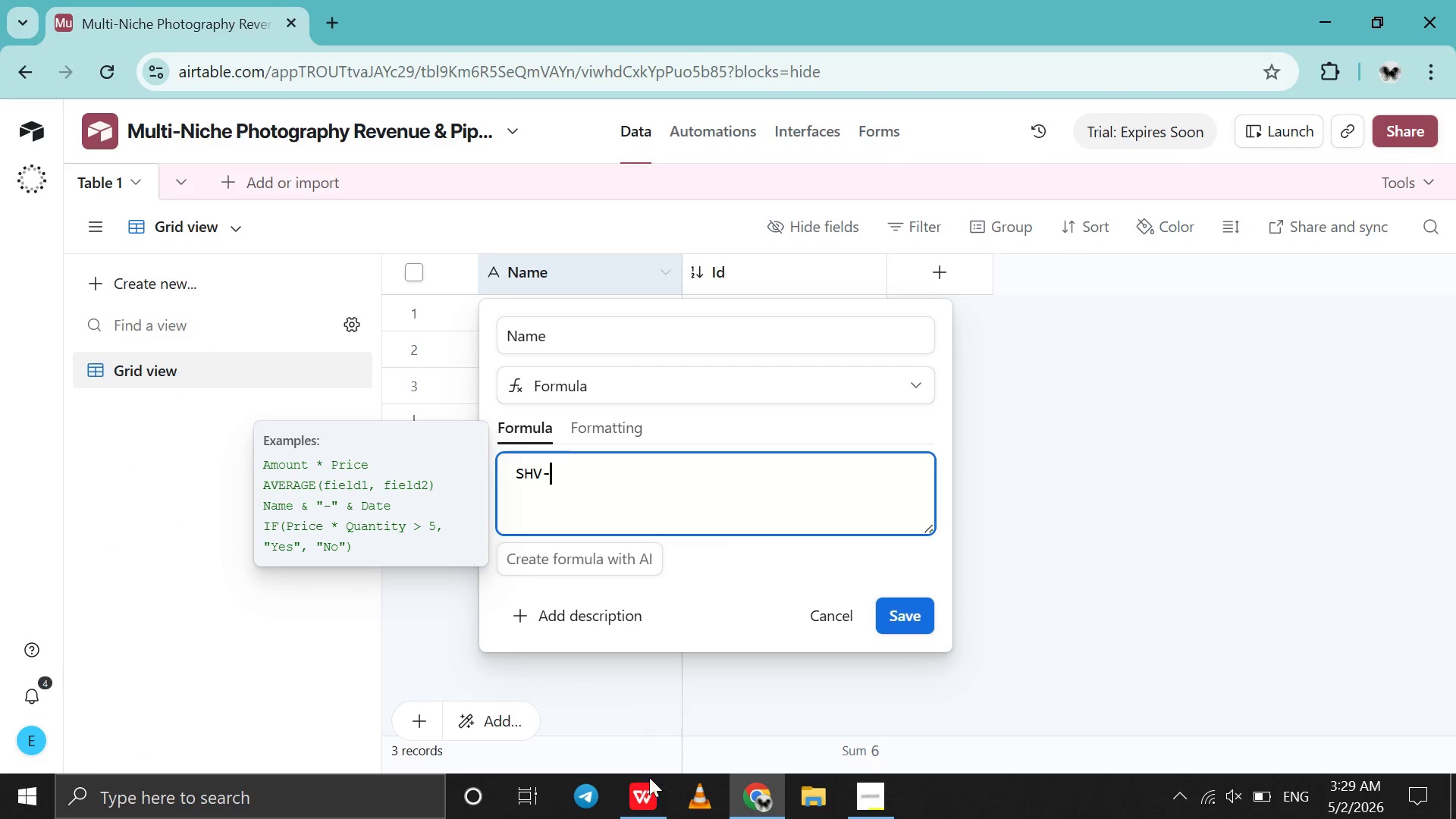 
left_click([649, 798])
 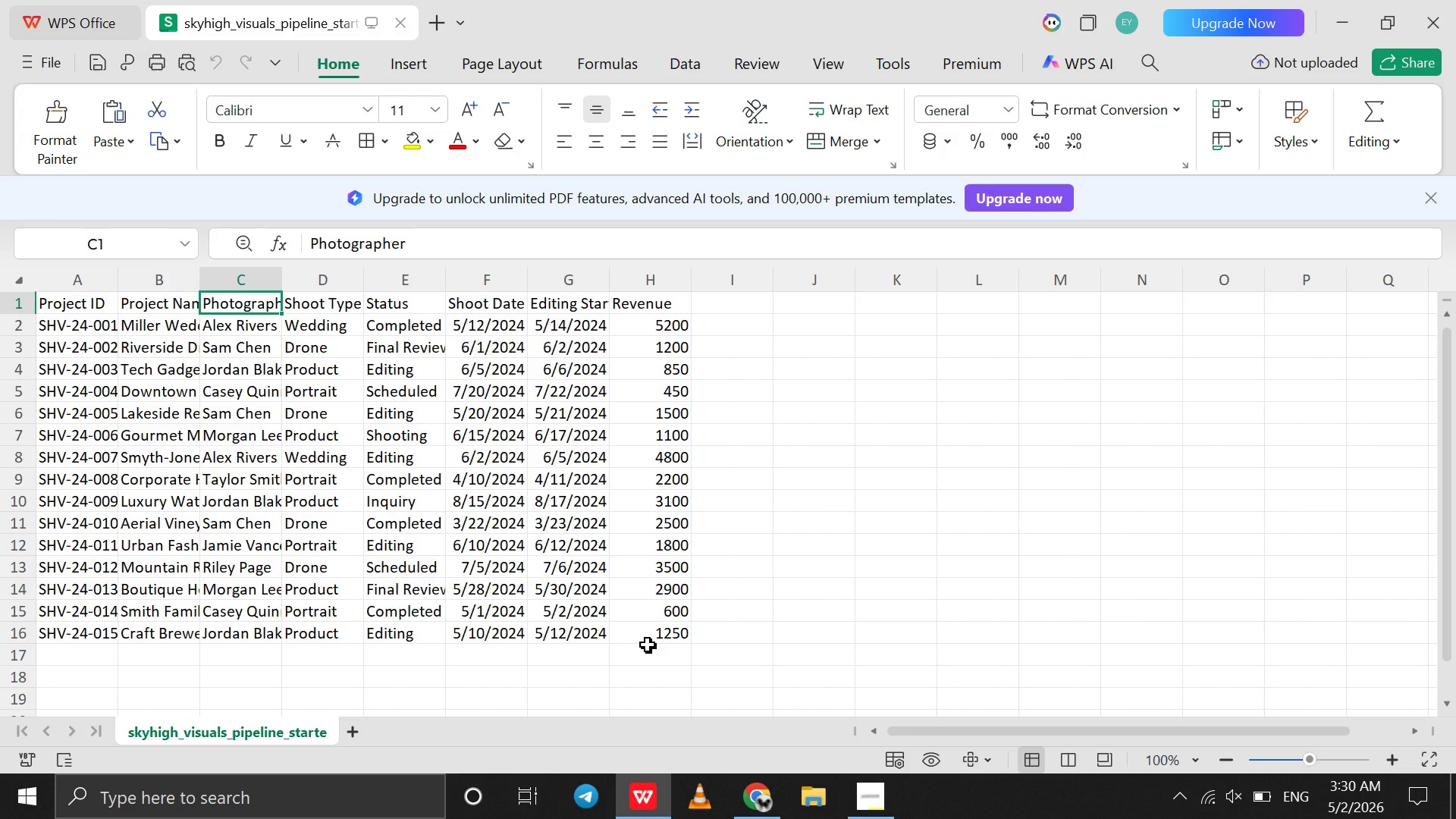 
wait(26.75)
 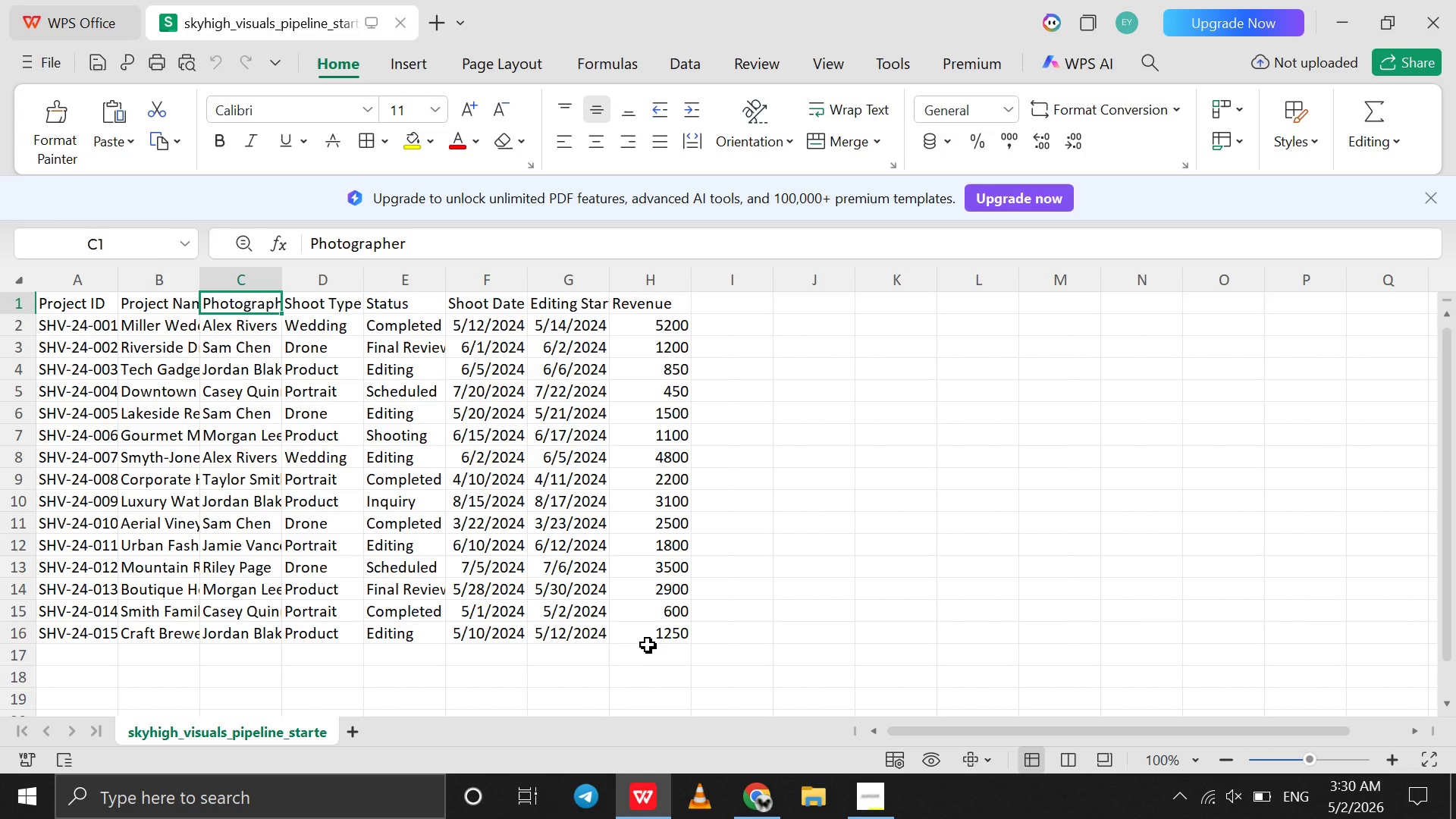 
left_click([656, 805])
 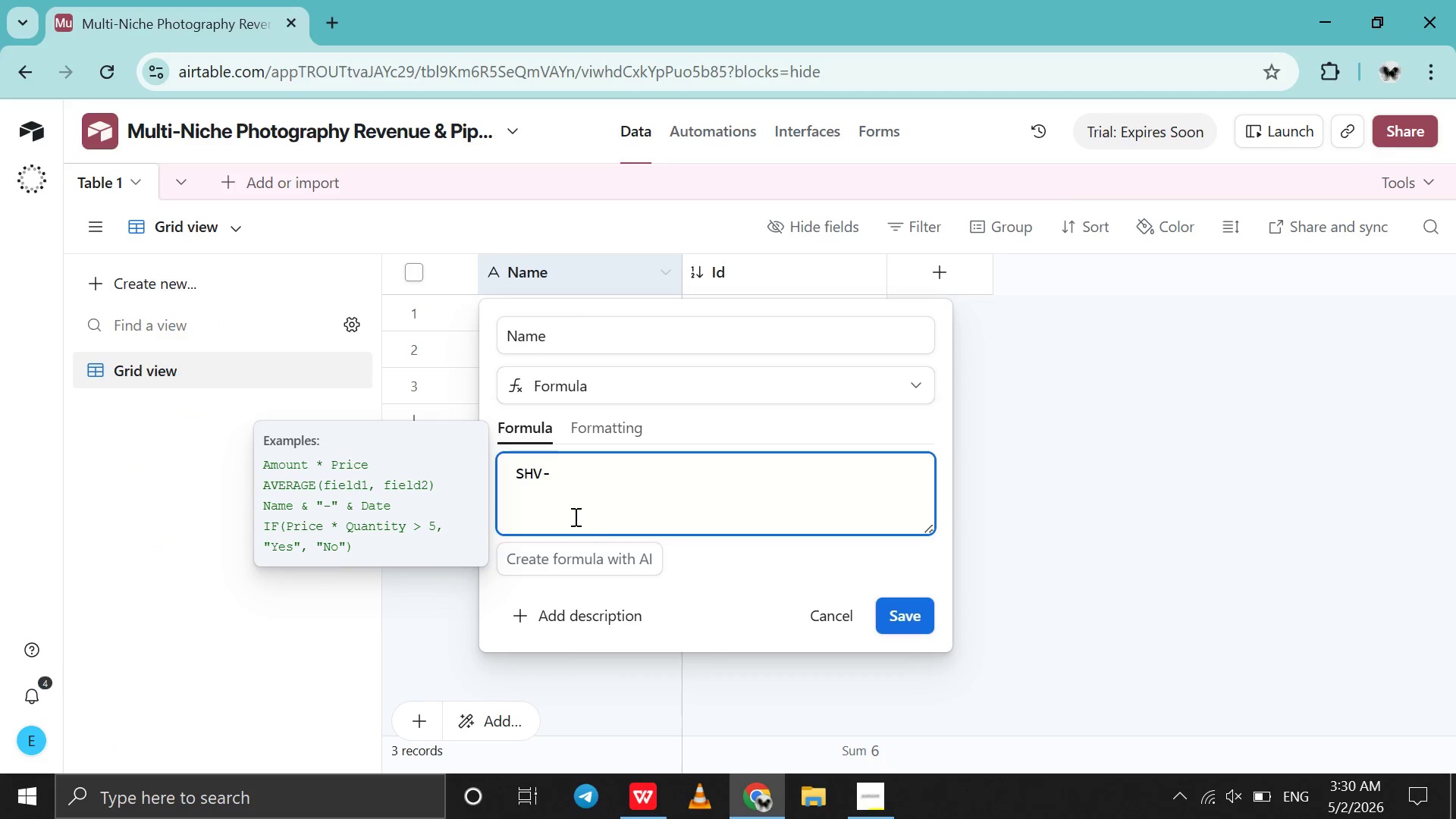 
left_click([517, 486])
 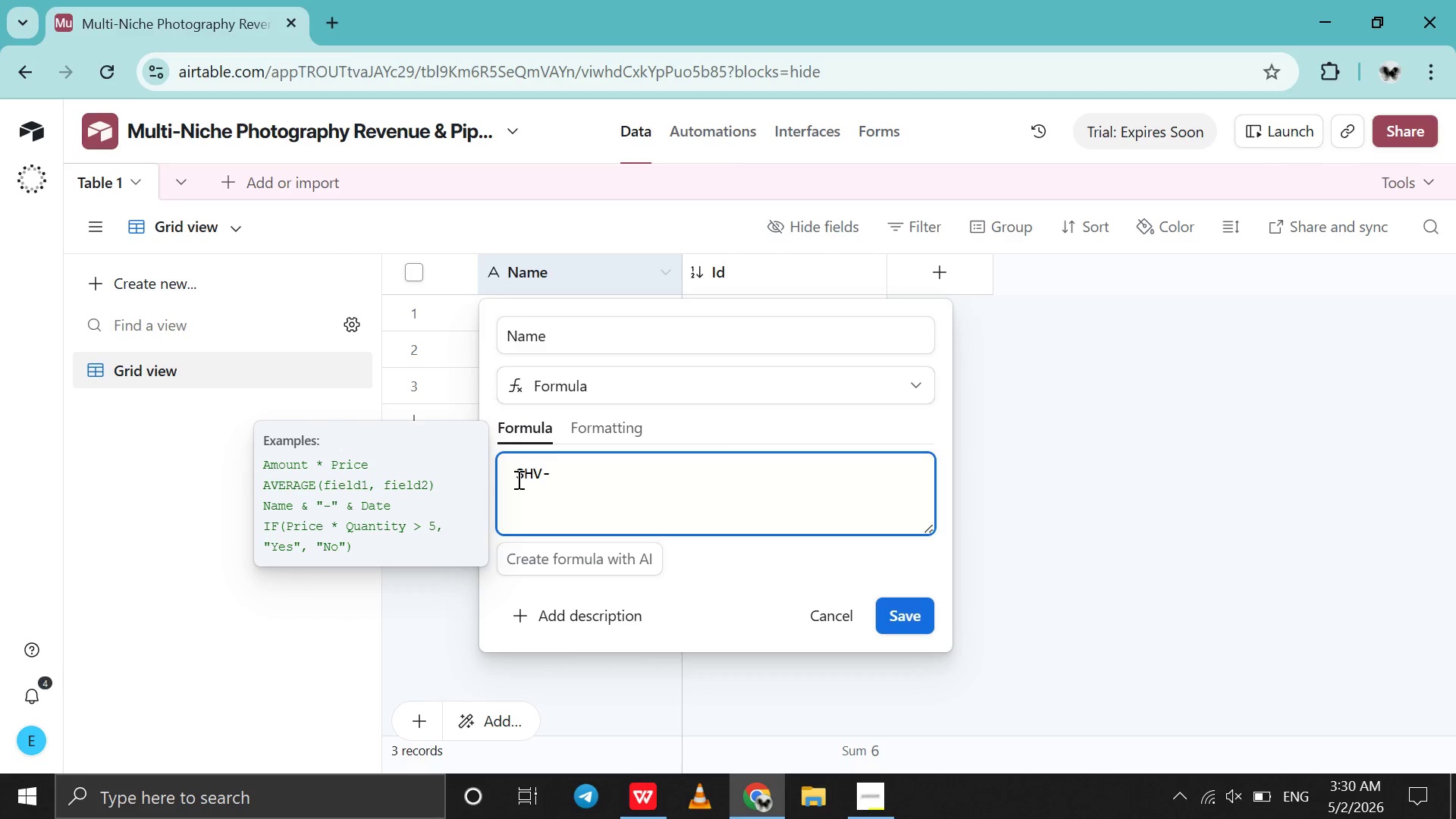 
left_click([517, 475])
 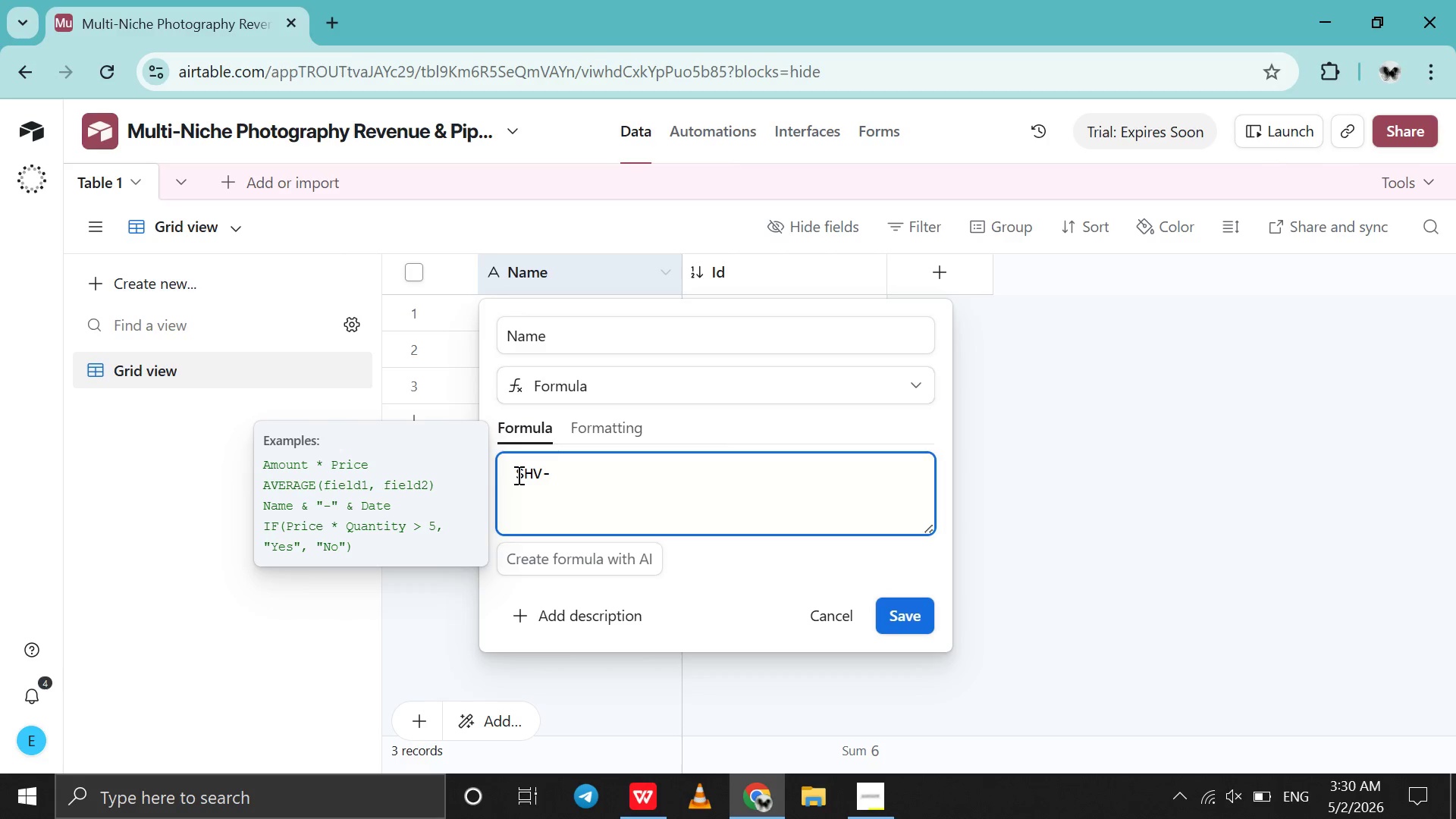 
key(Shift+Quote)
 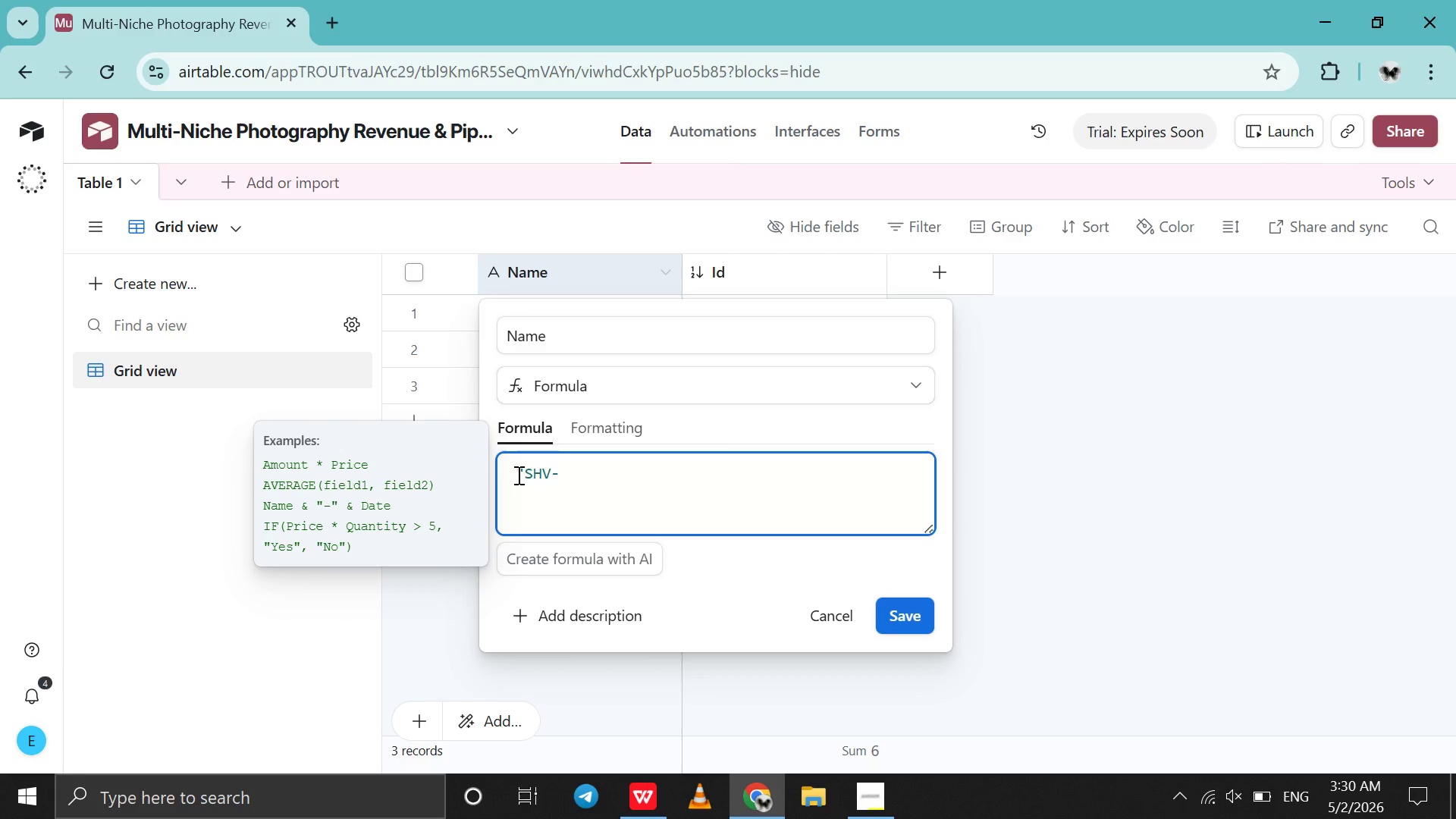 
key(ArrowRight)
 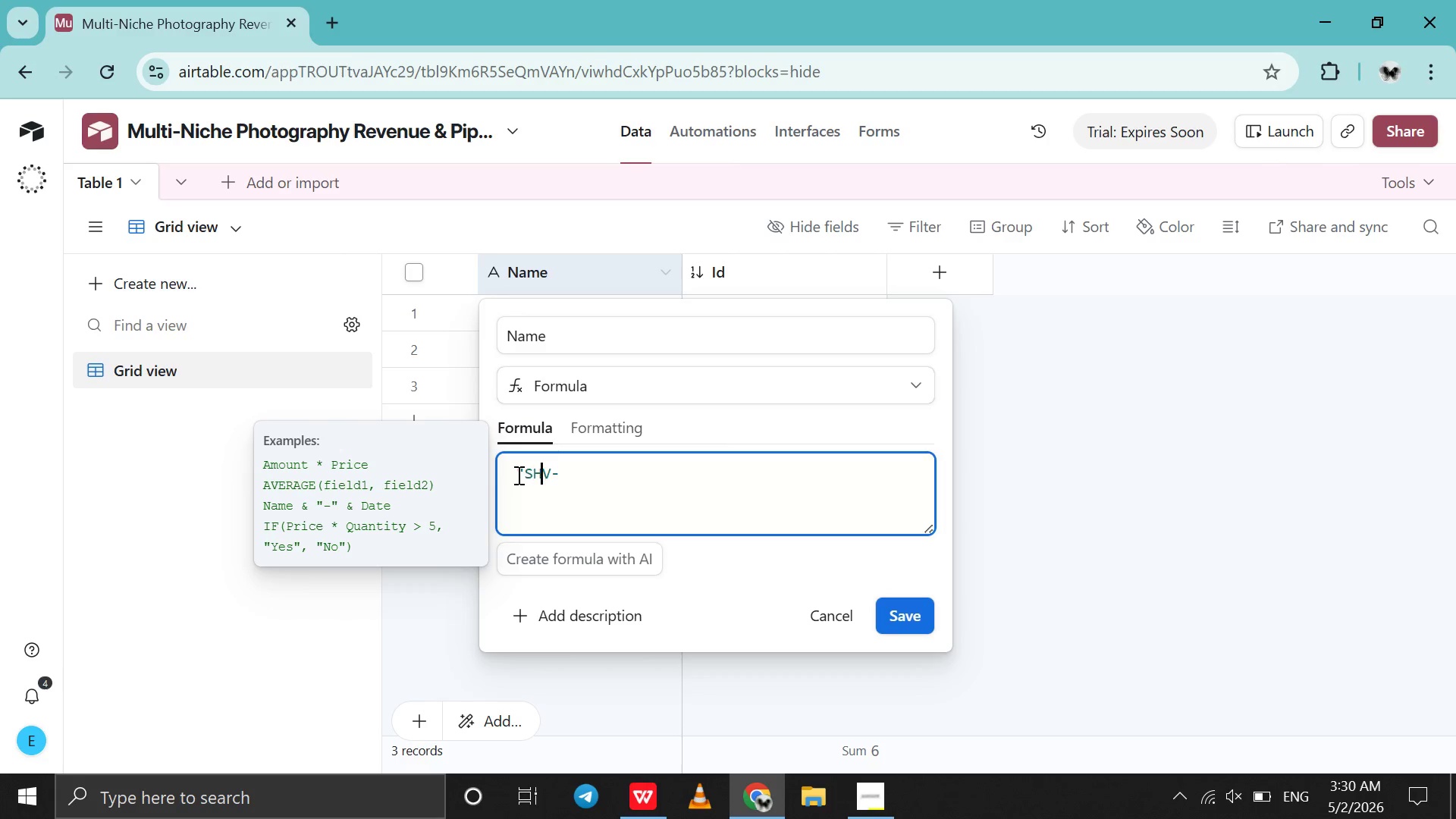 
key(ArrowRight)
 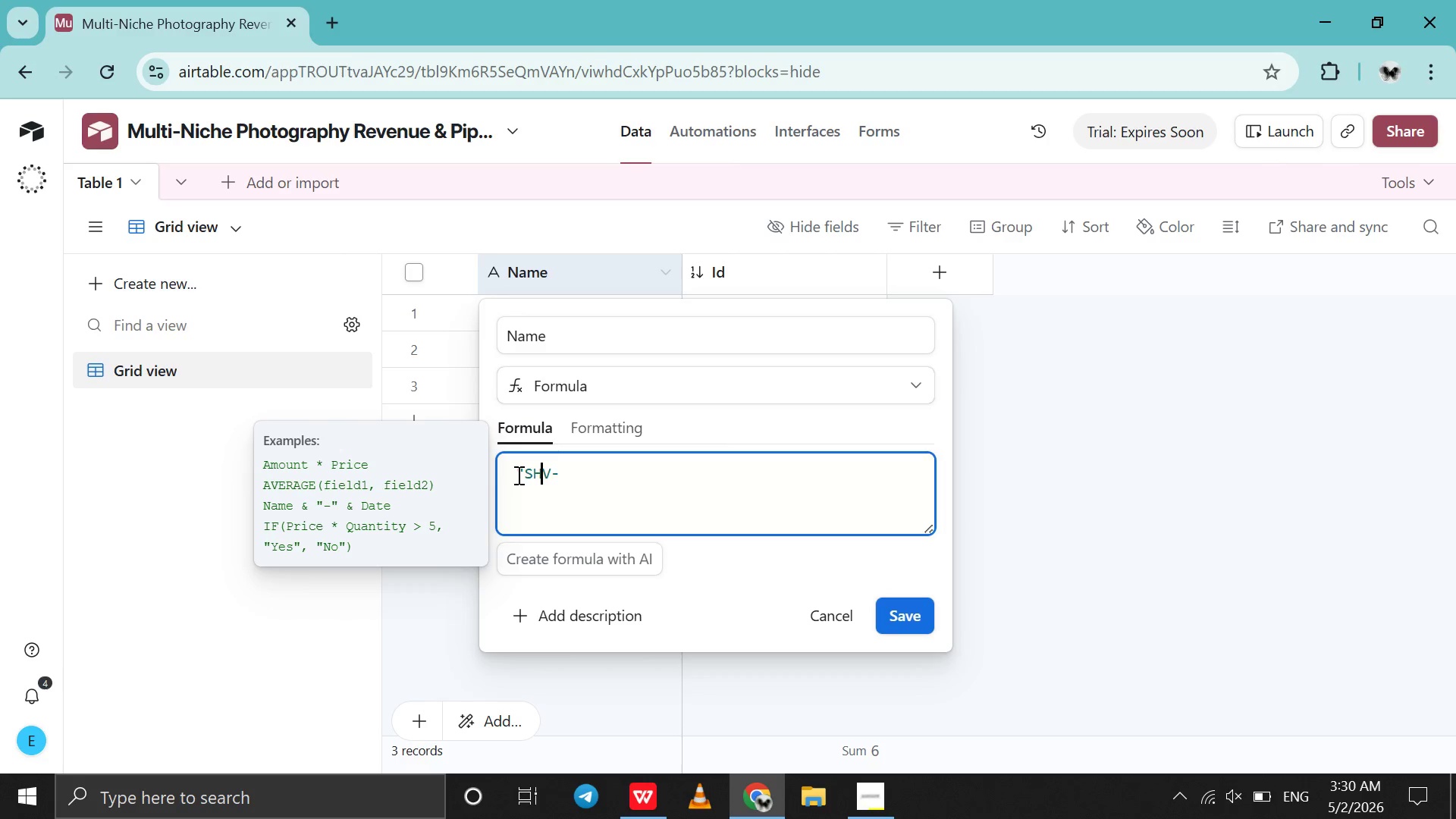 
key(ArrowRight)
 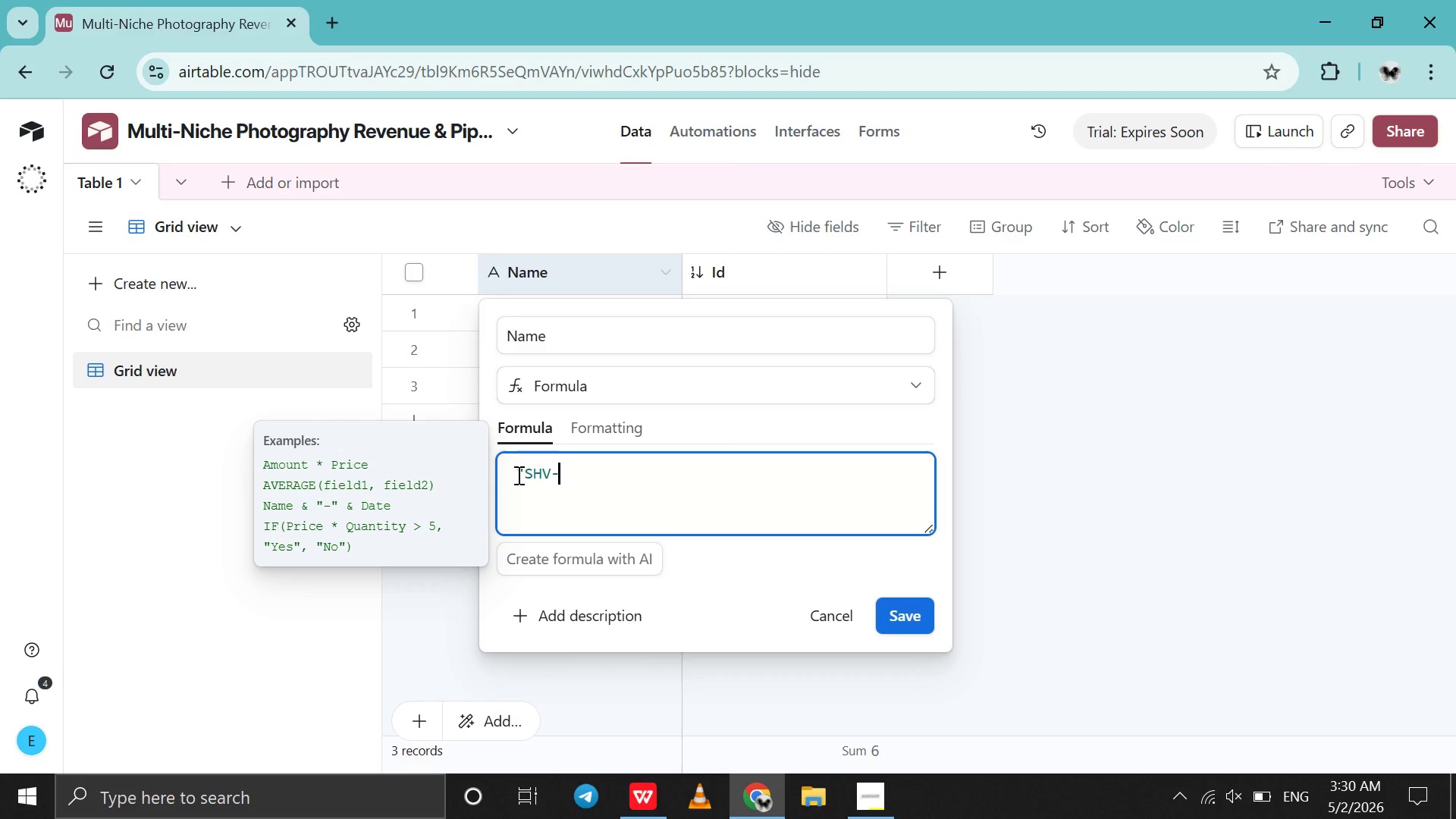 
key(ArrowRight)
 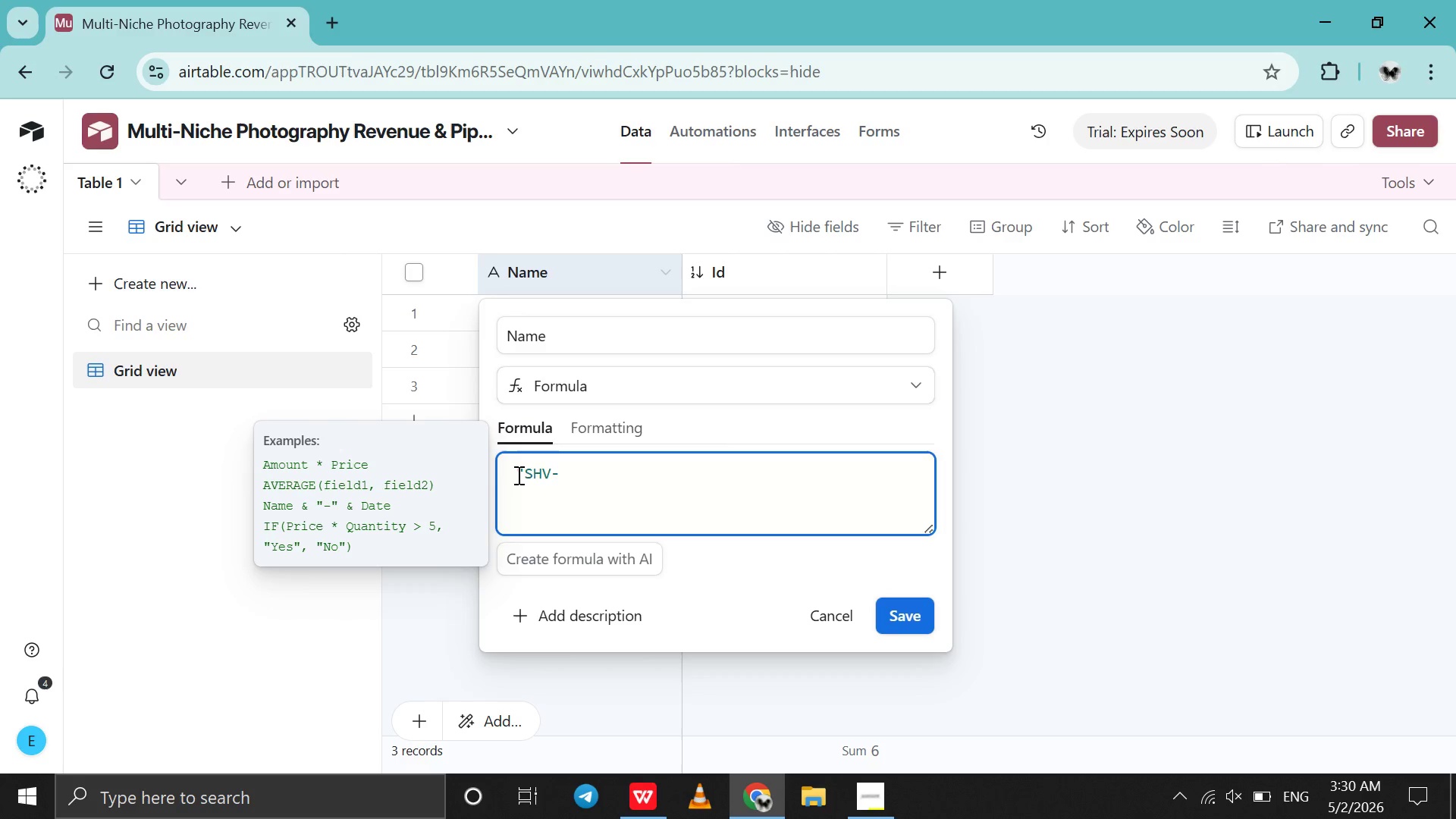 
key(Shift+Quote)
 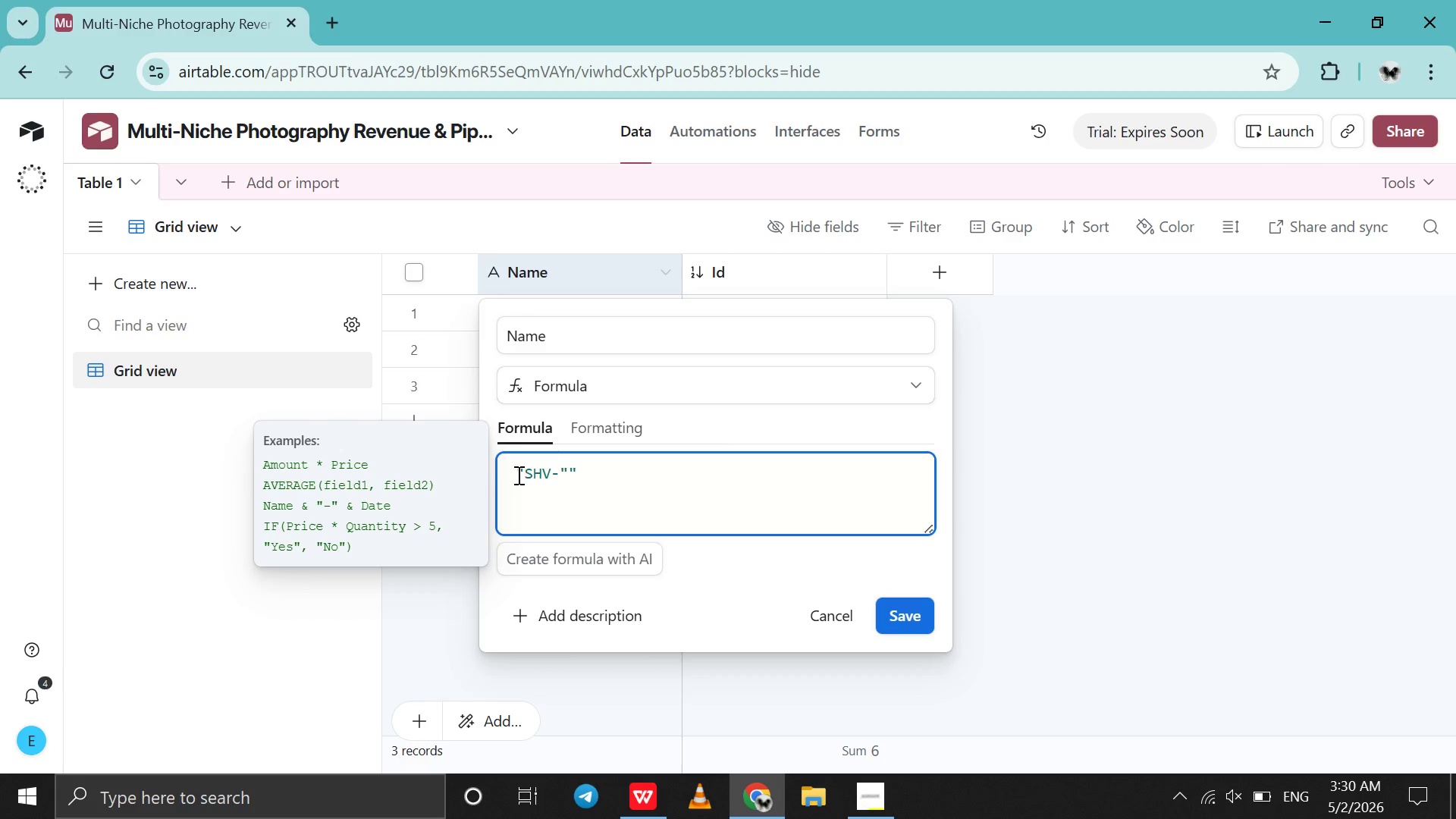 
key(Shift+7)
 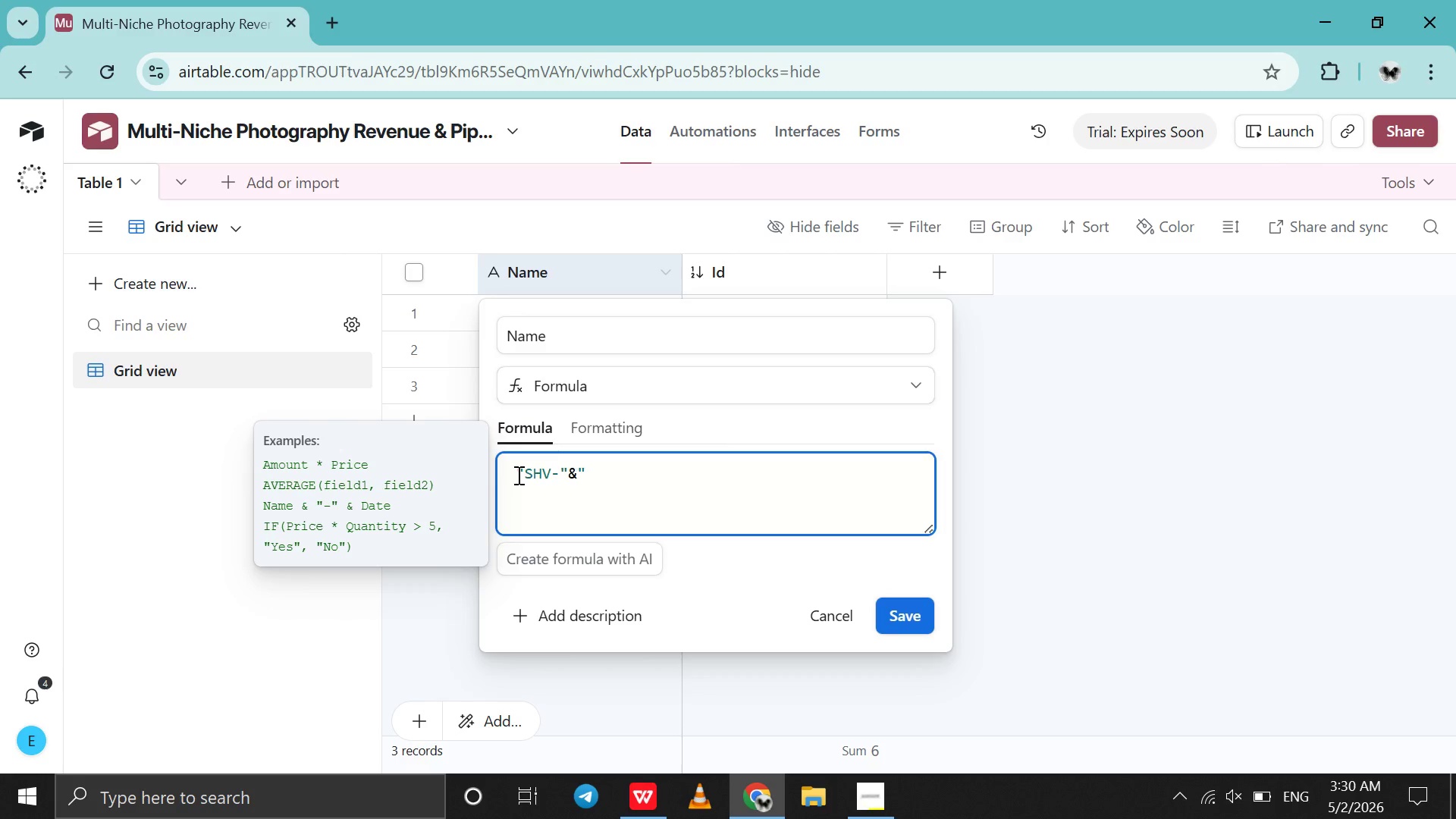 
key(ArrowLeft)
 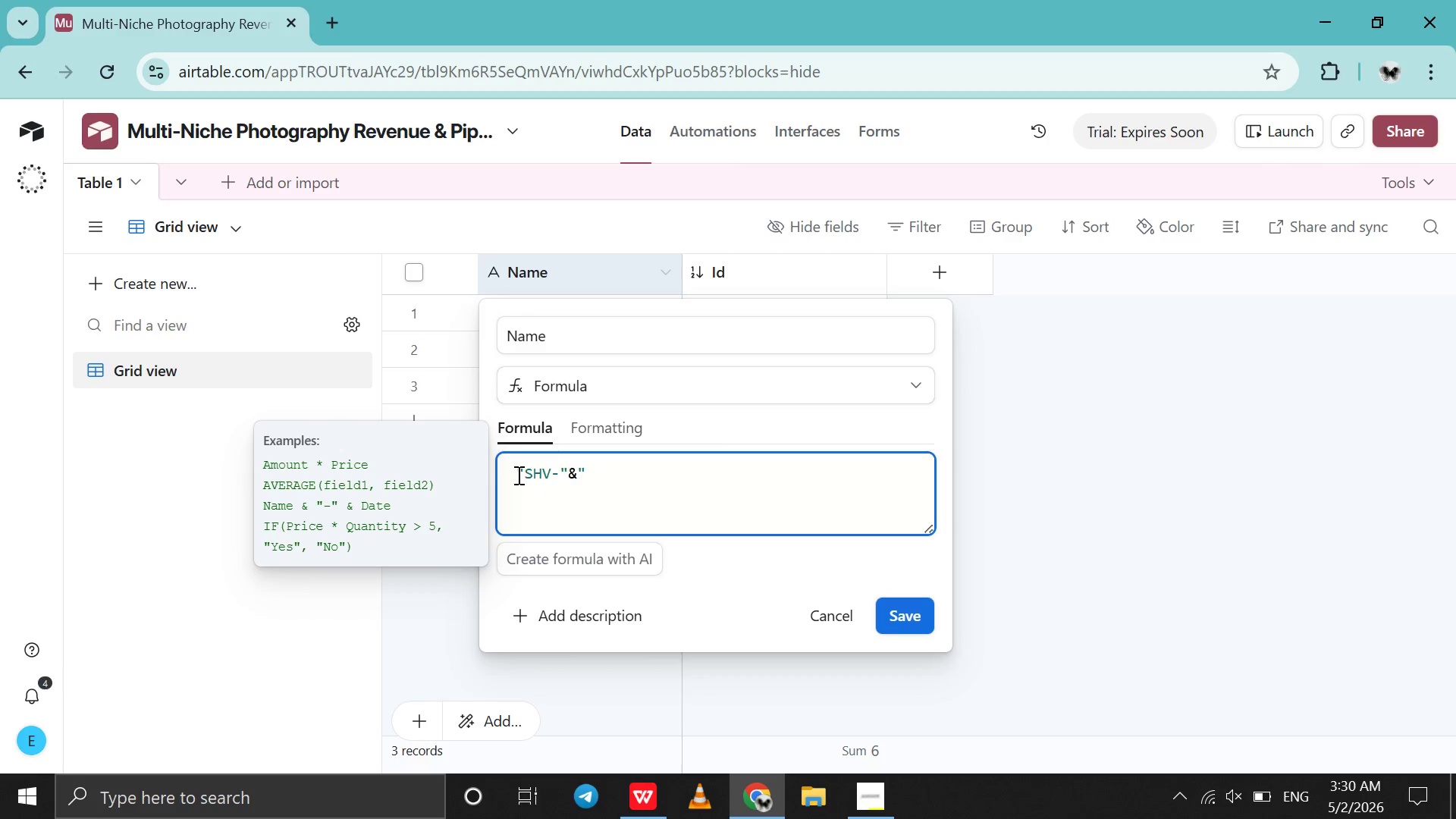 
key(ArrowRight)
 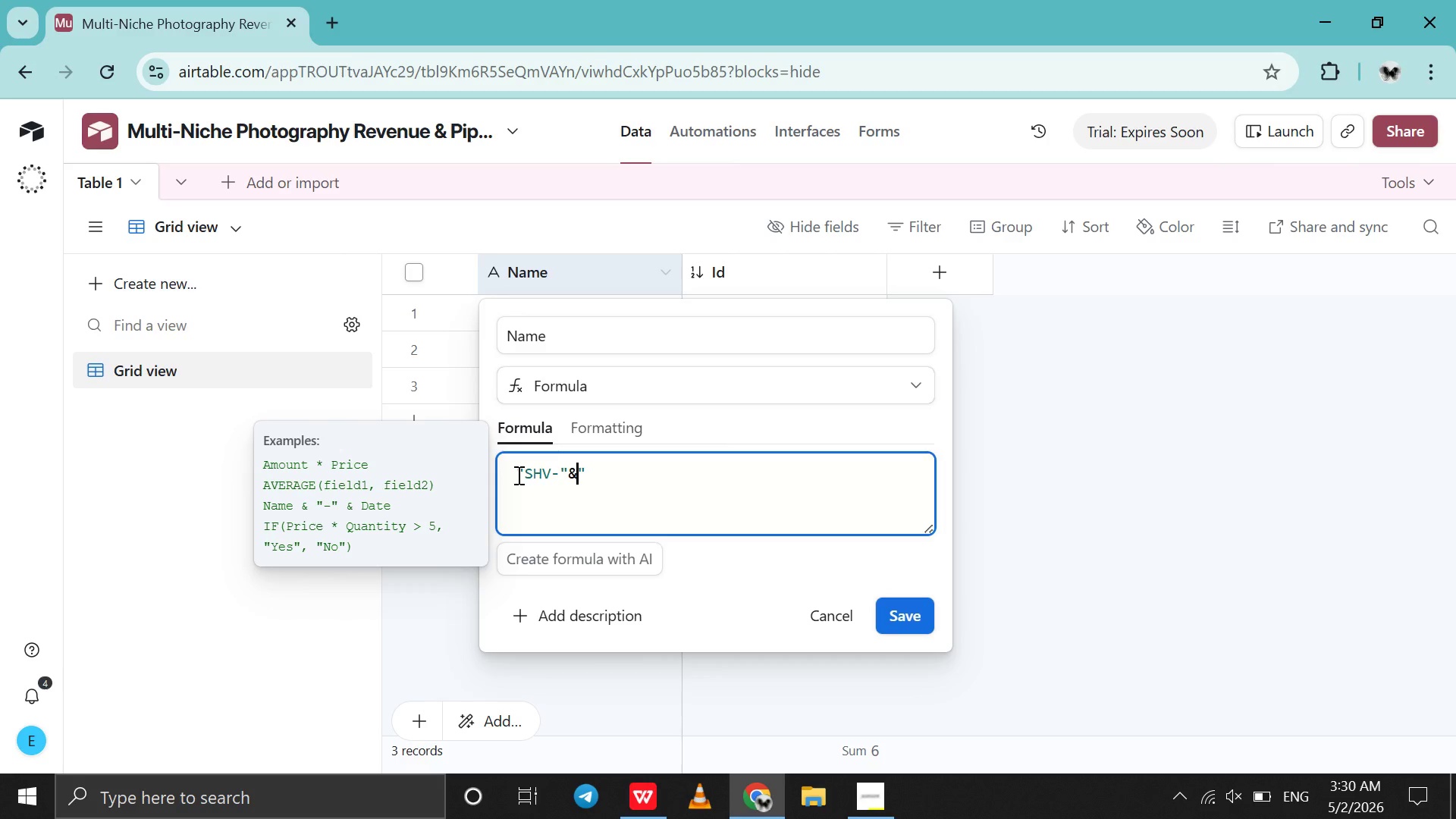 
type(ye)
 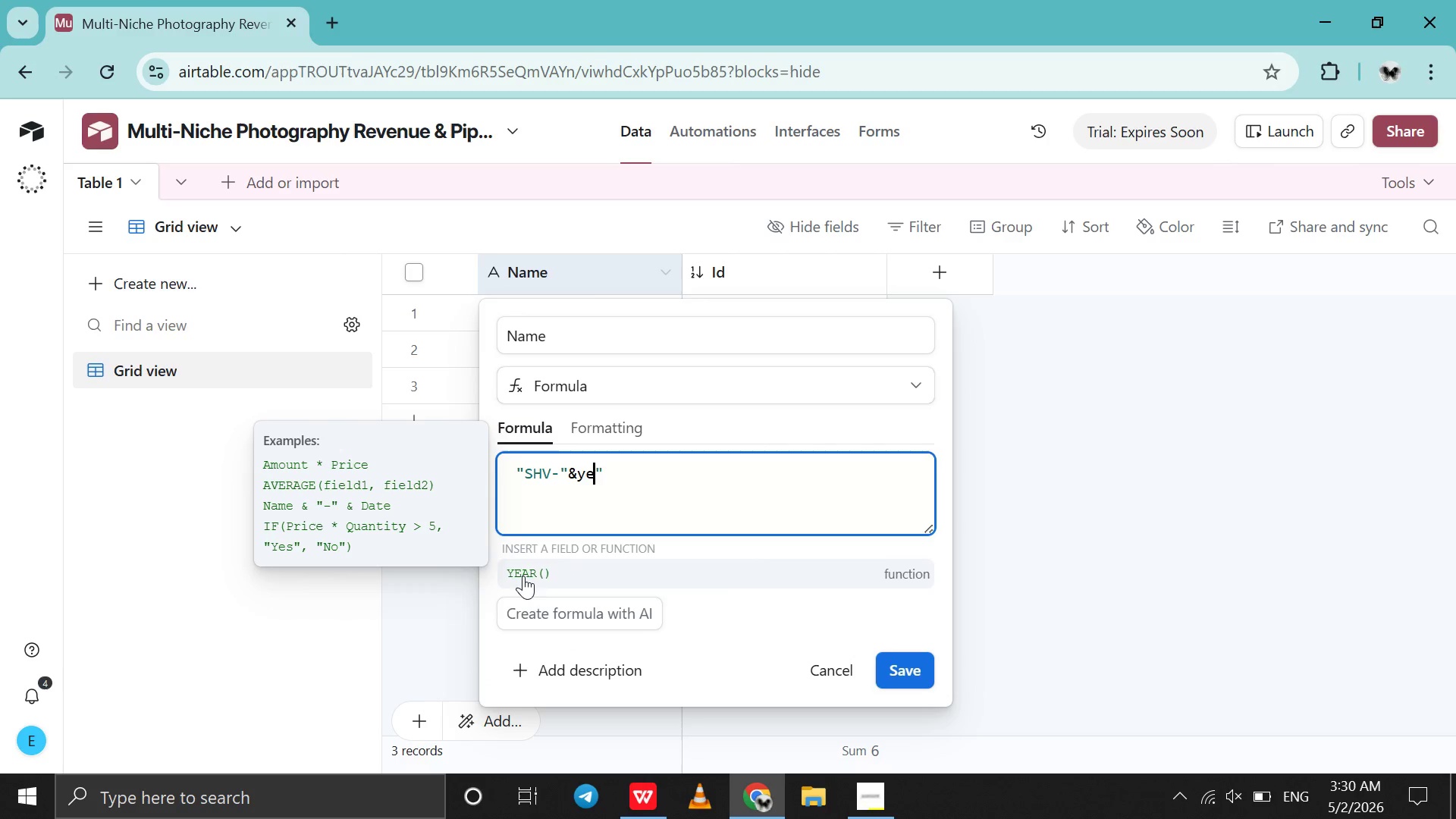 
left_click([524, 583])
 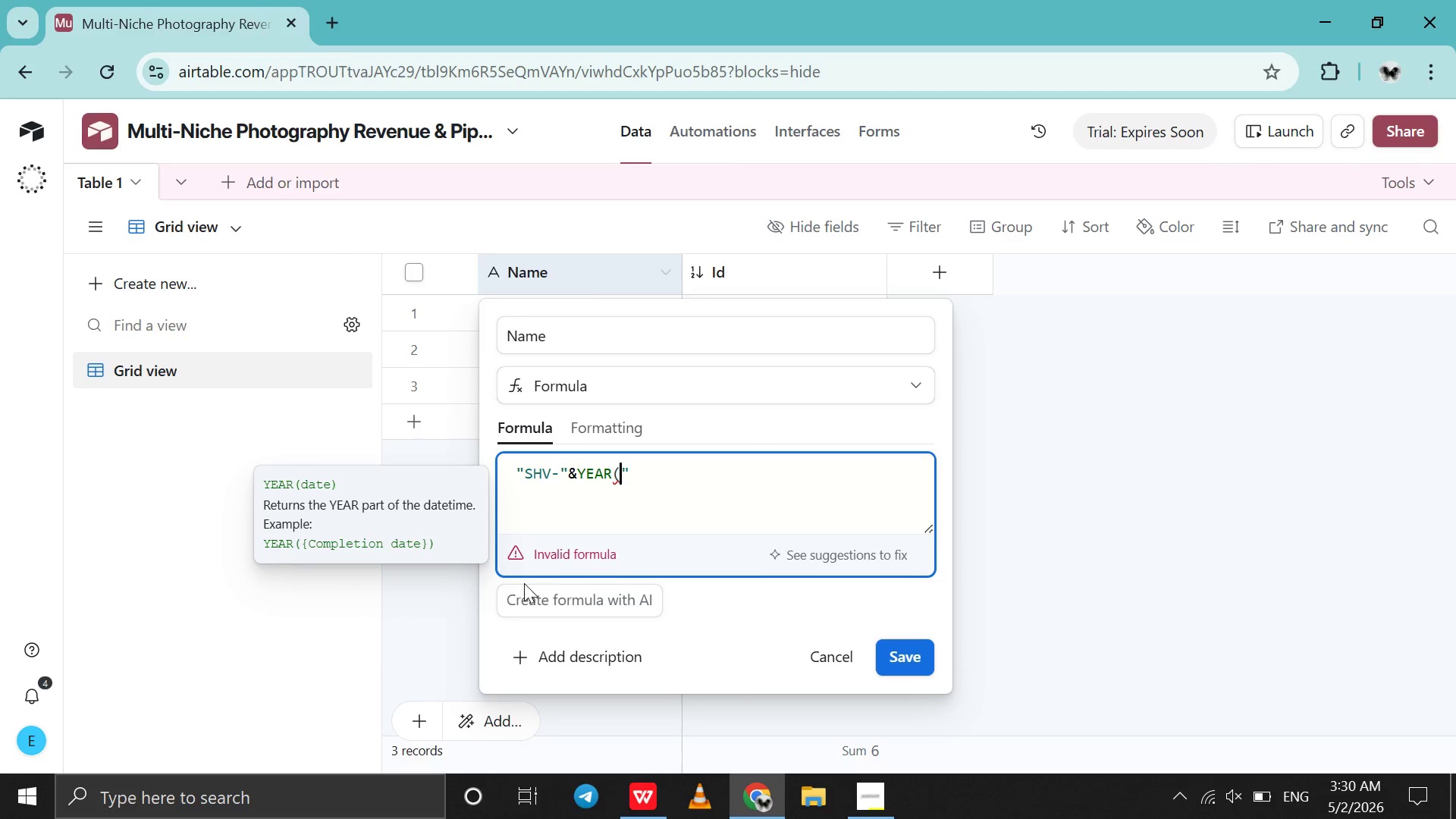 
hold_key(key=T, duration=0.41)
 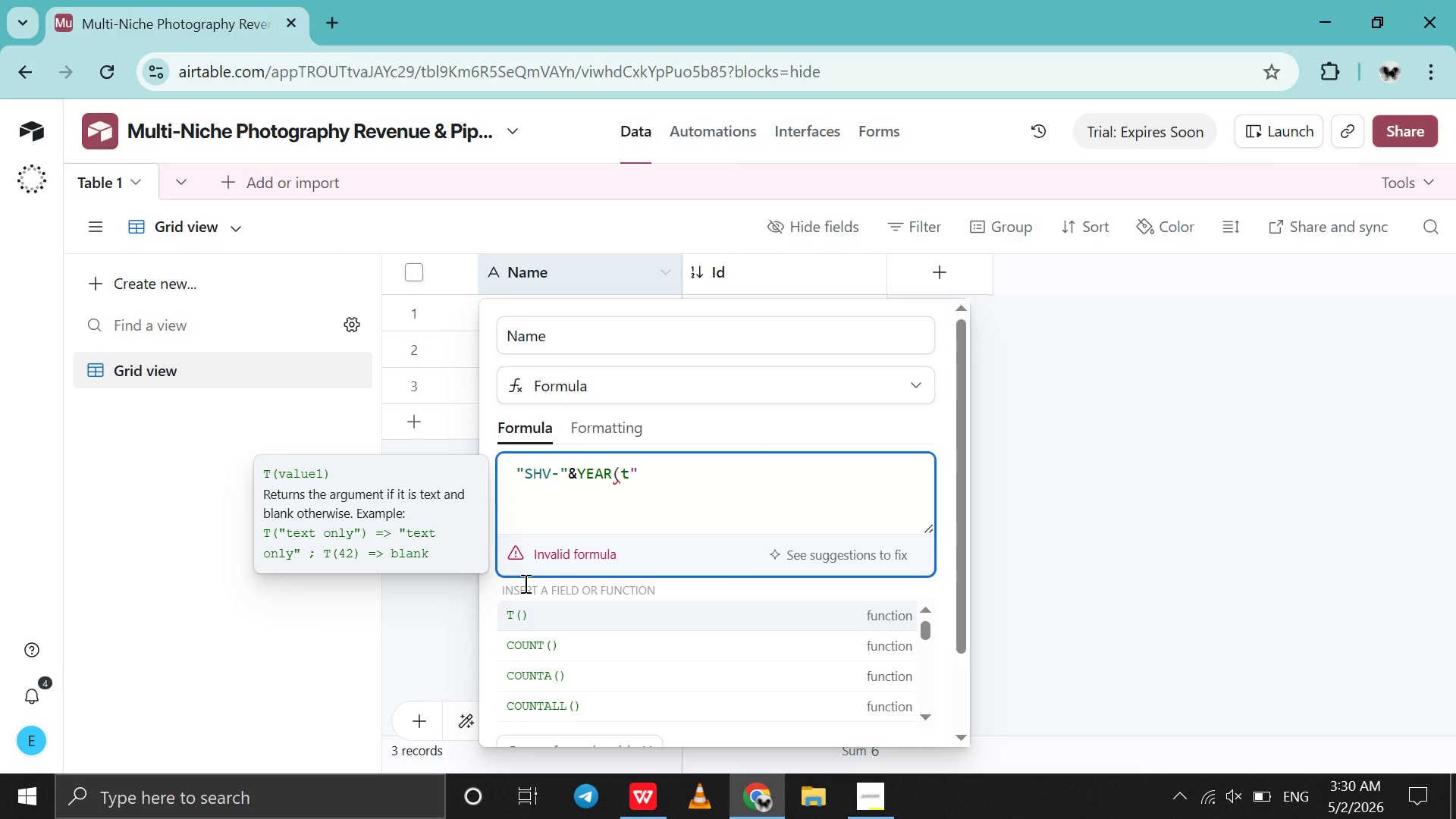 
key(O)
 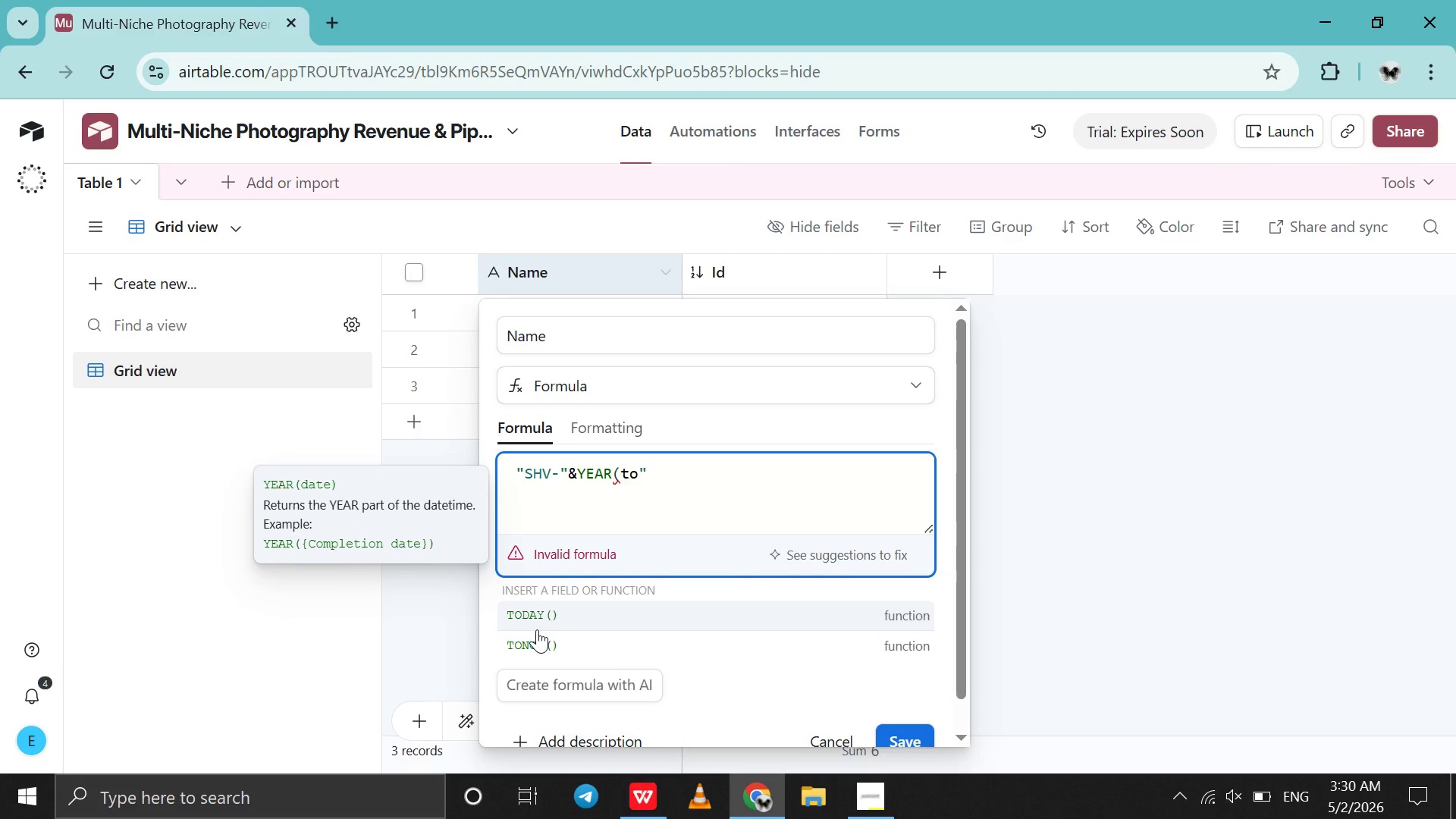 
left_click([551, 614])
 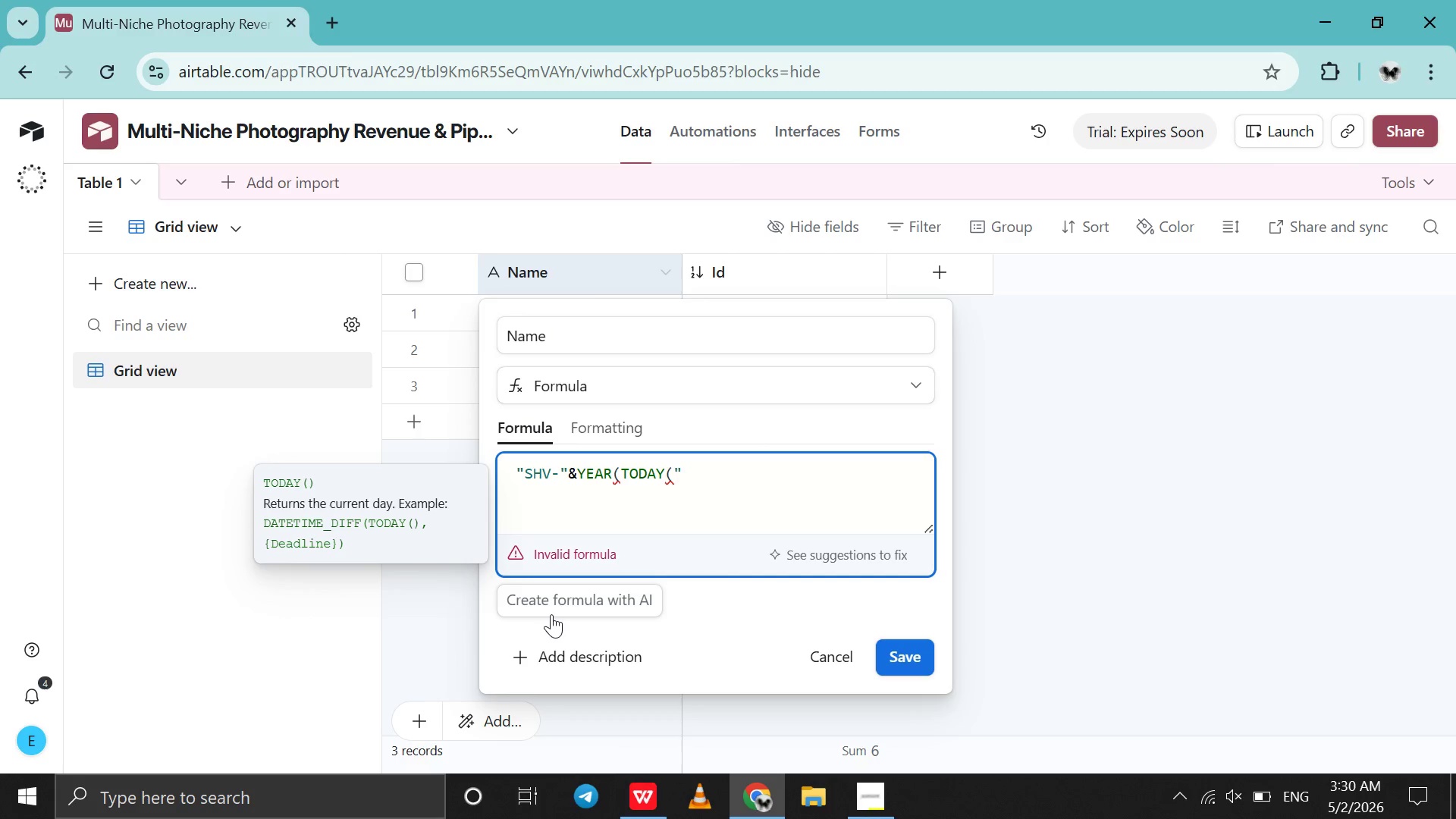 
type()))
 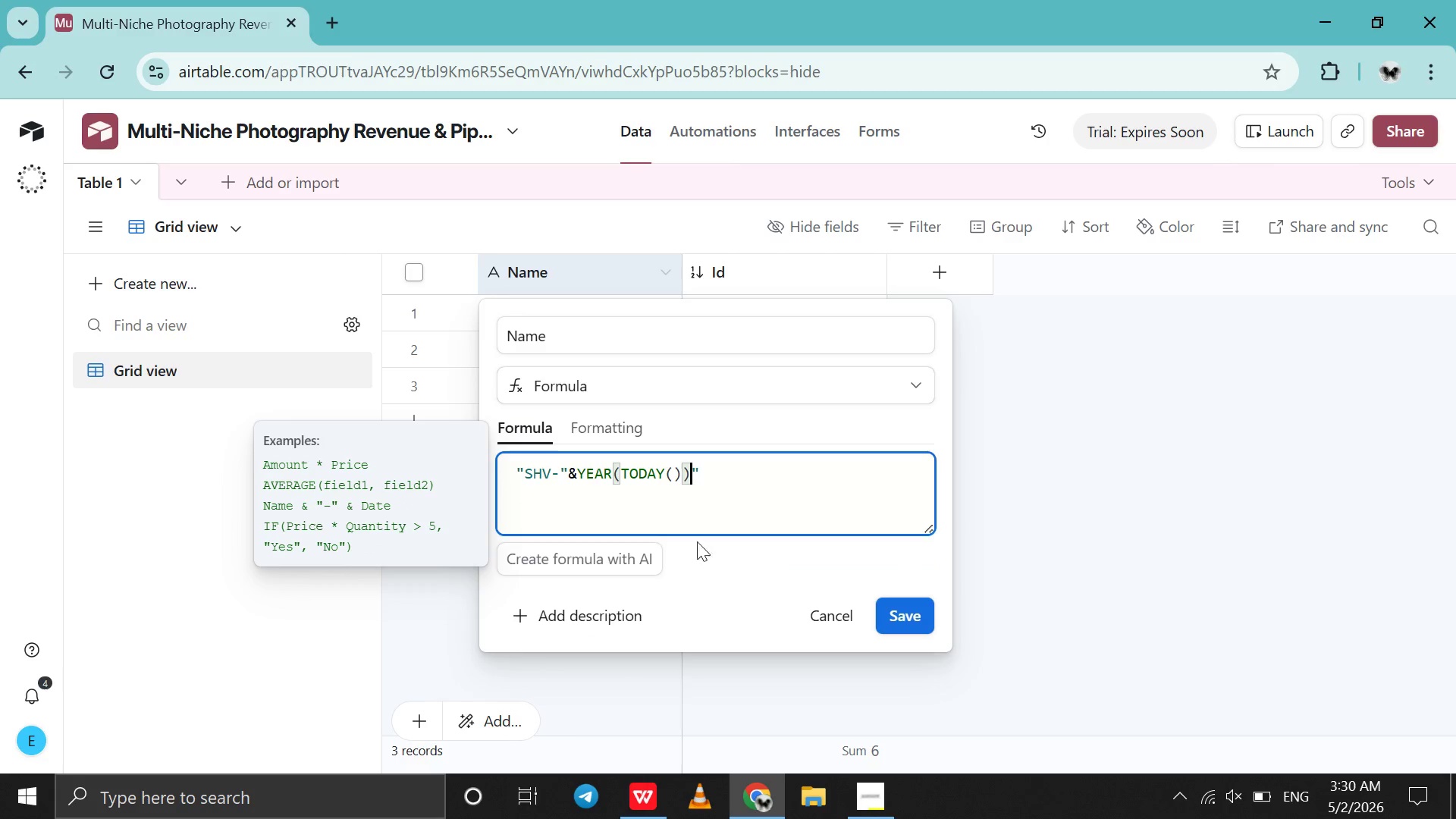 
left_click([728, 480])
 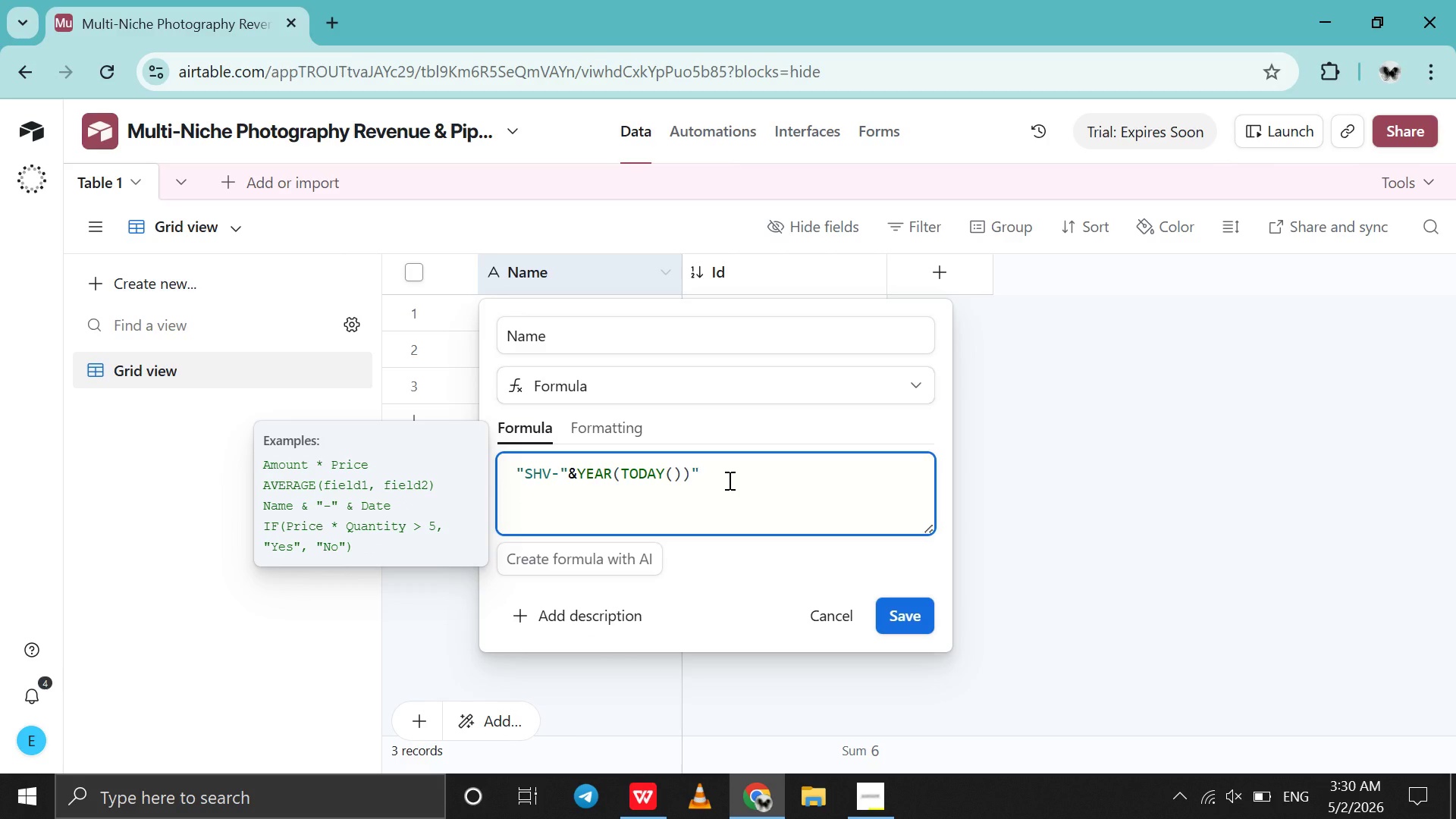 
key(Minus)
 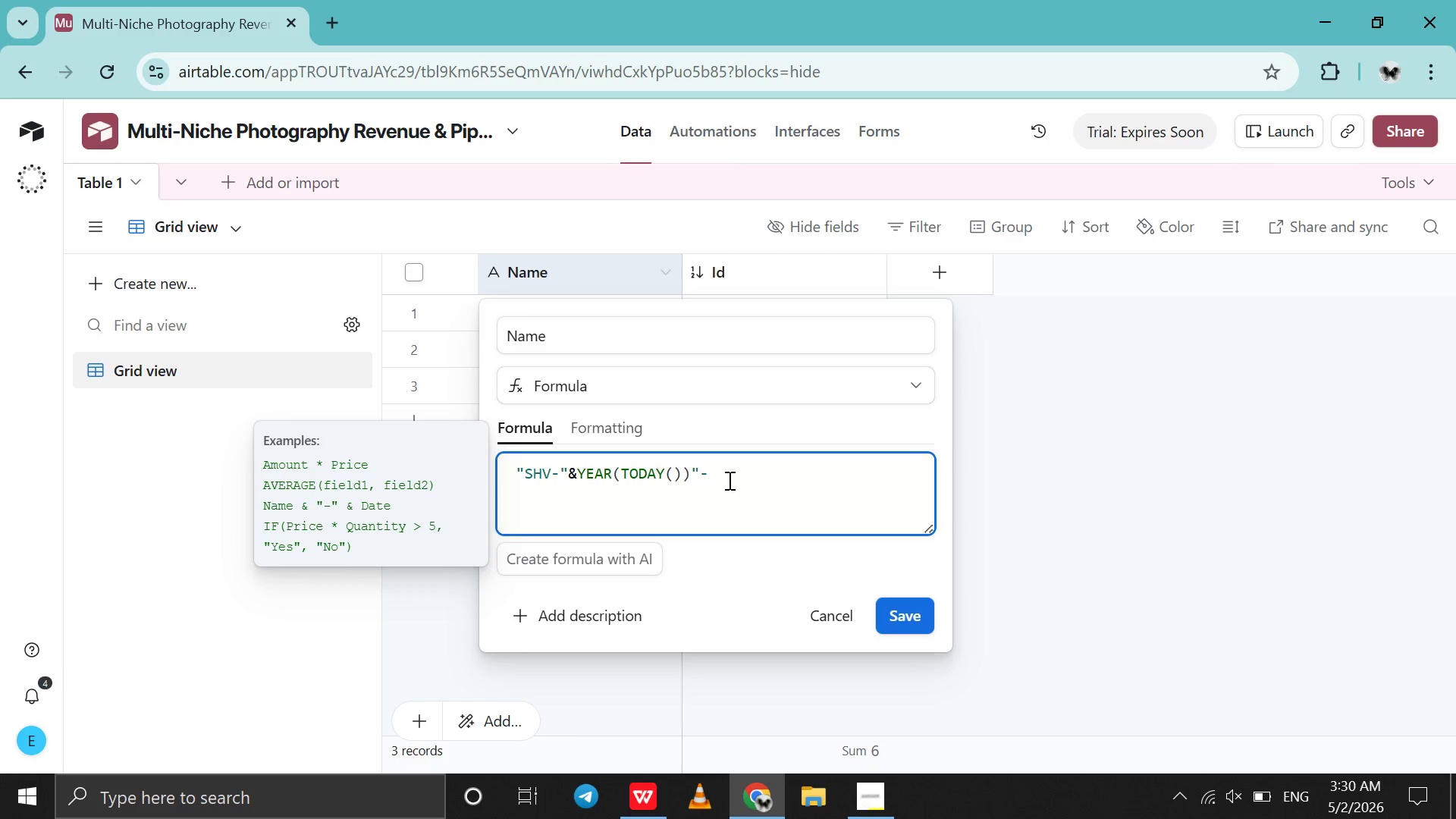 
key(Shift+Quote)
 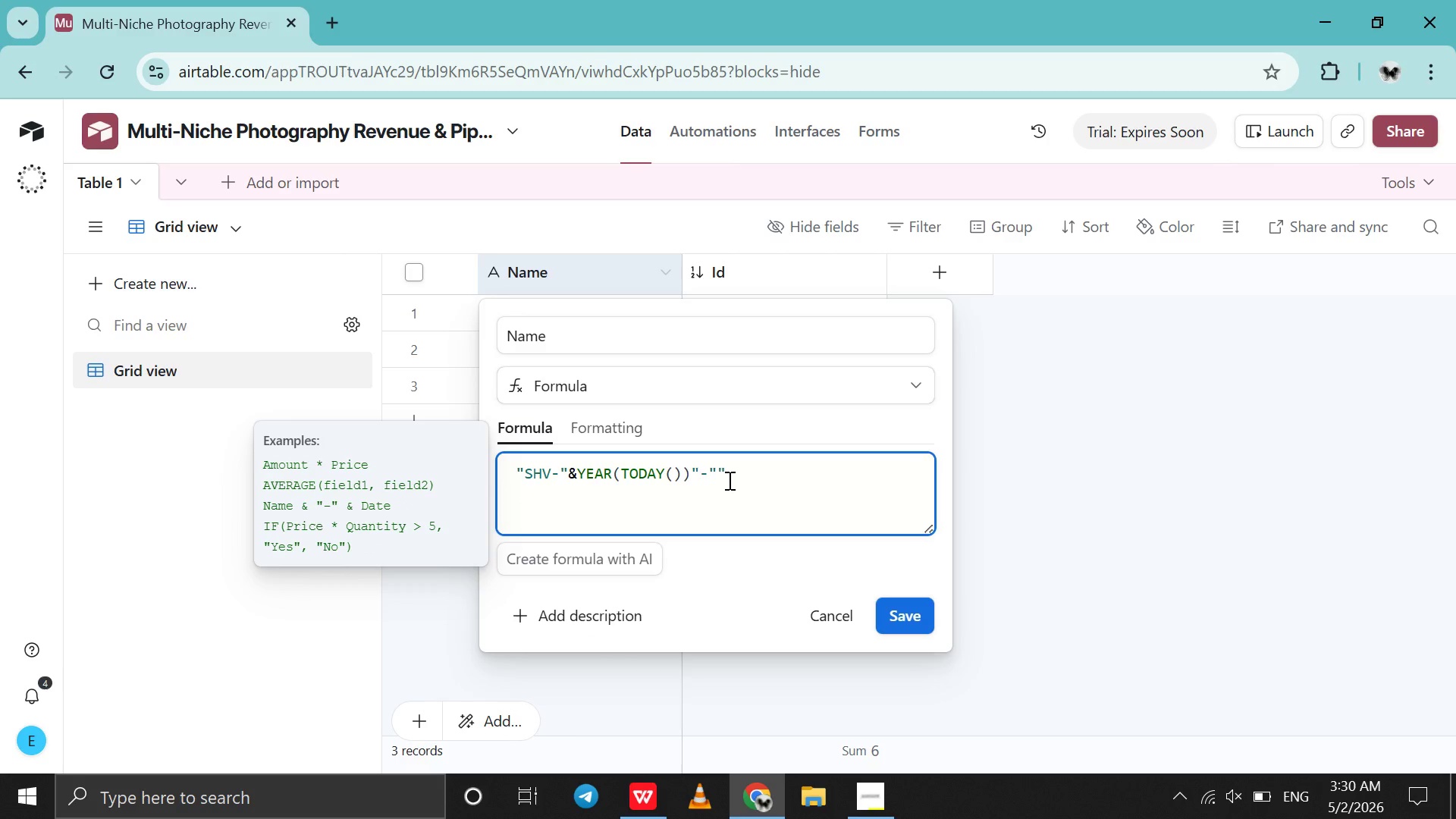 
key(Shift+7)
 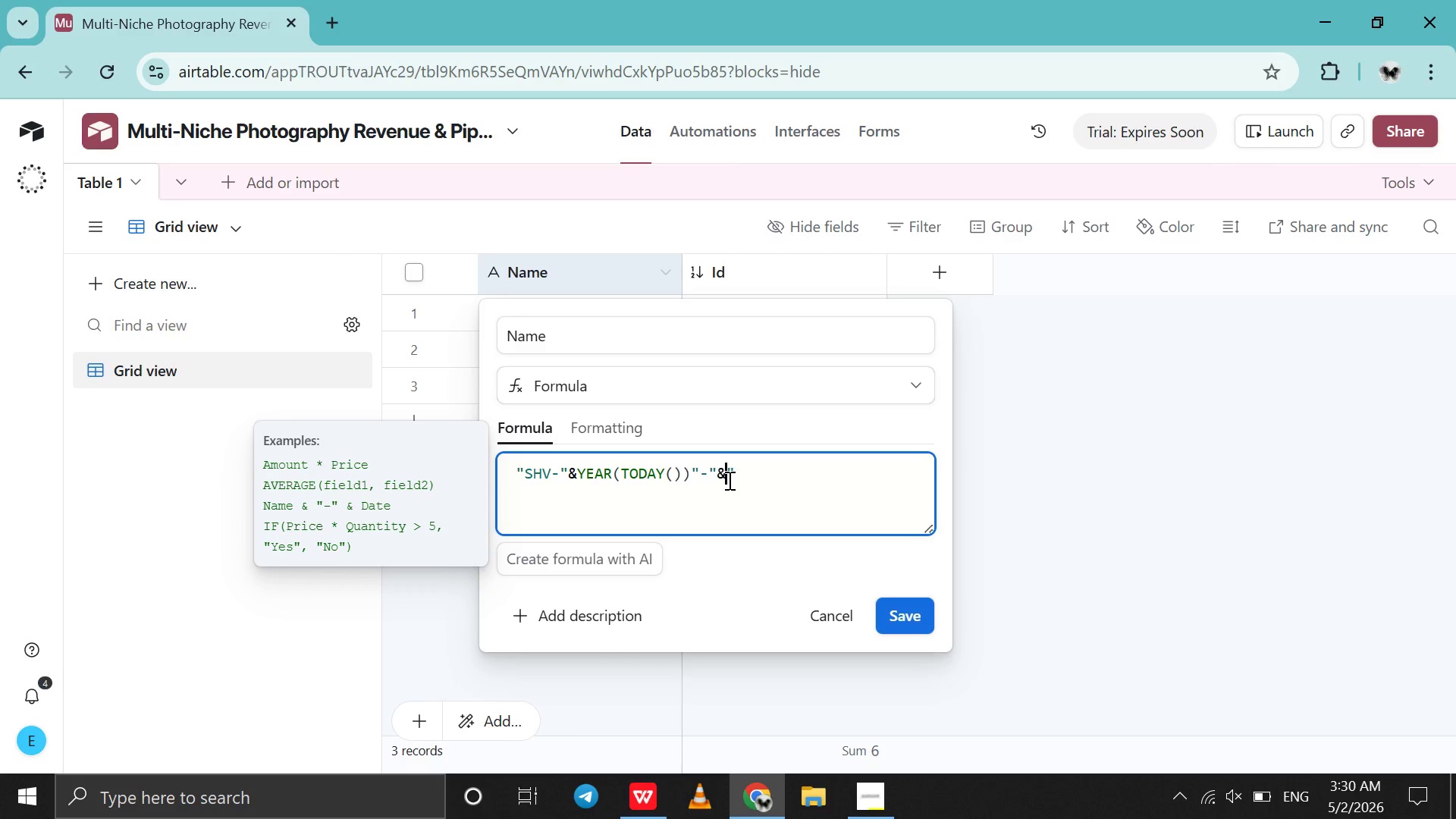 
key(ArrowRight)
 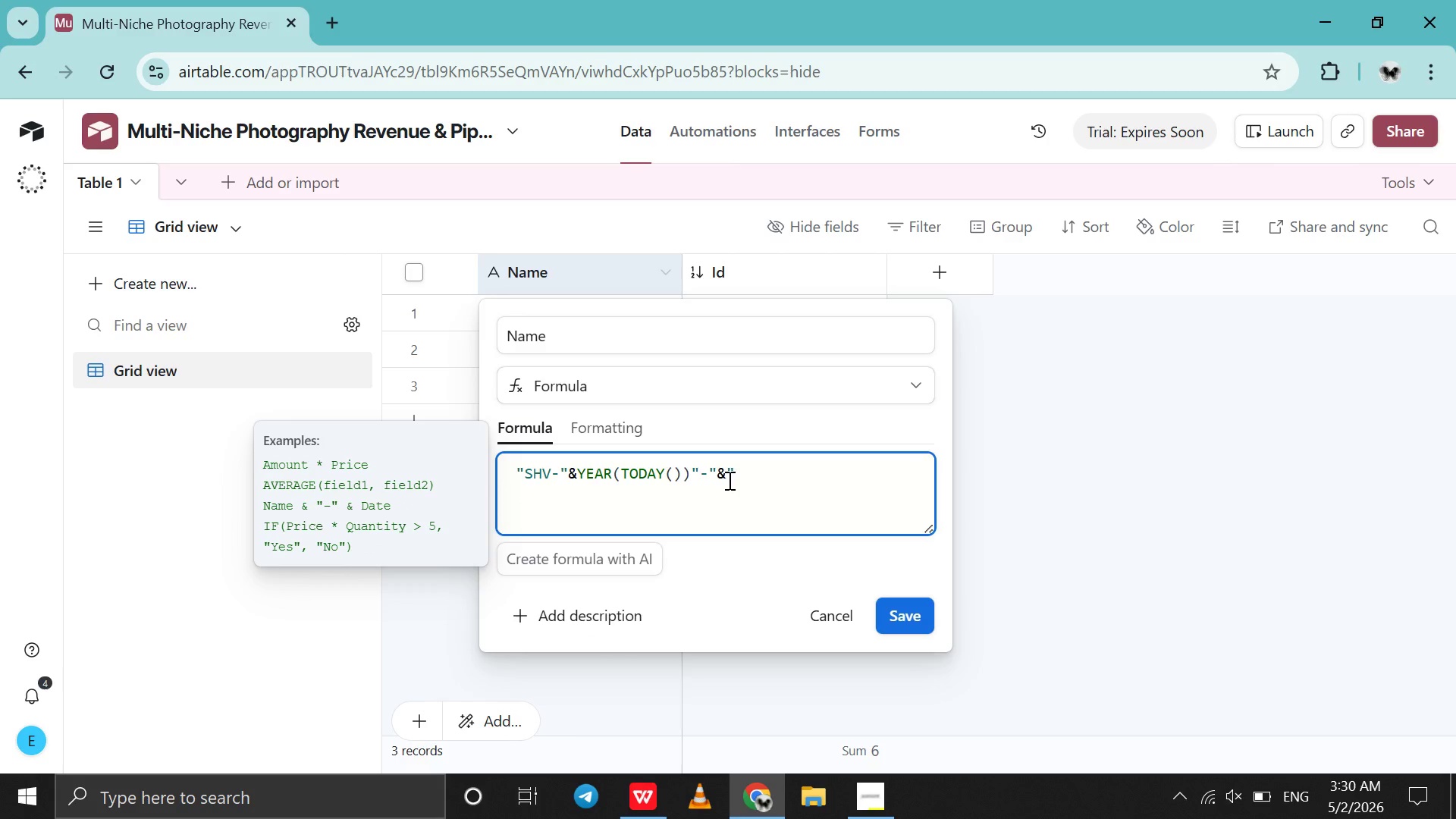 
key(Backspace)
 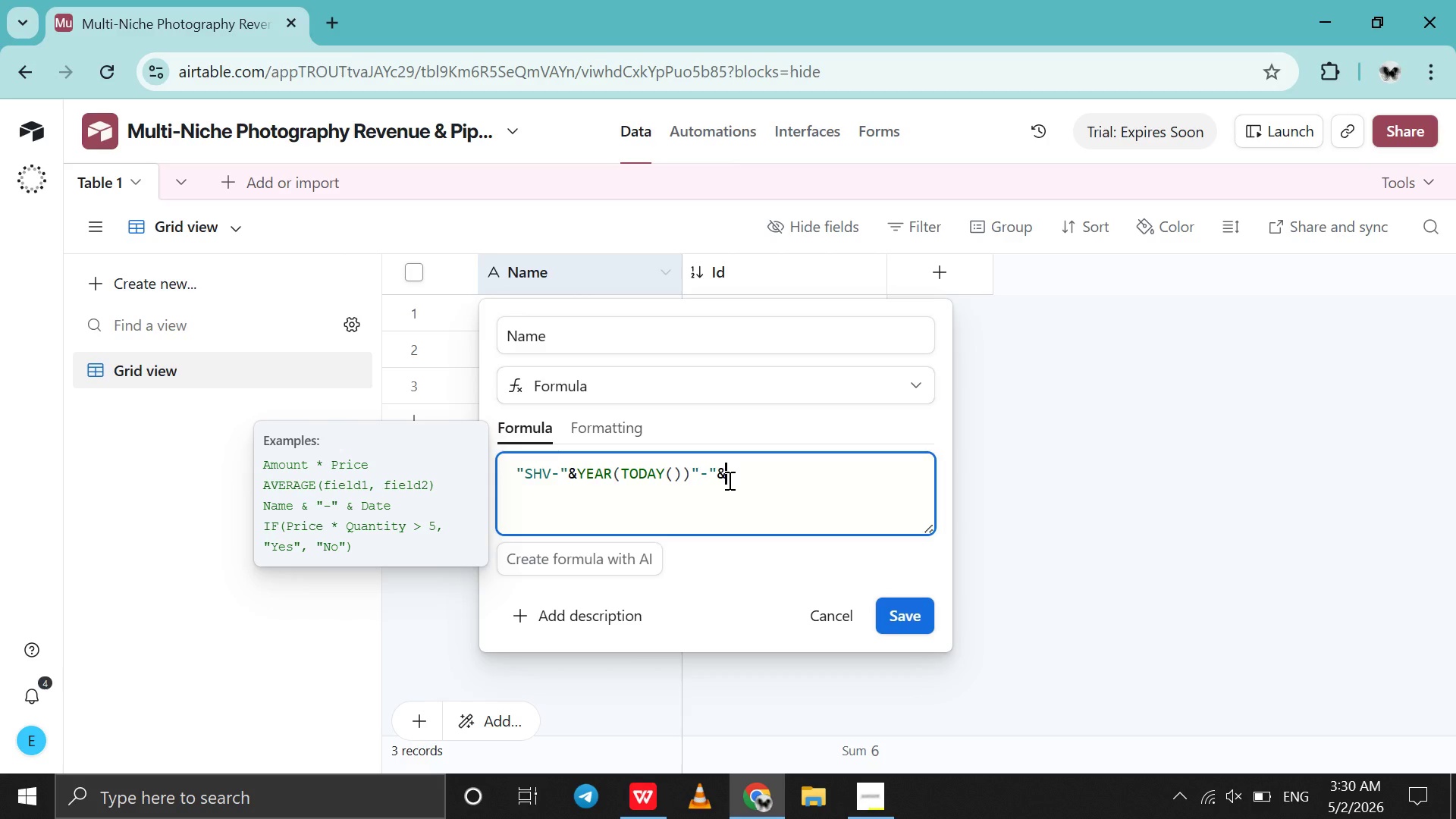 
key(I)
 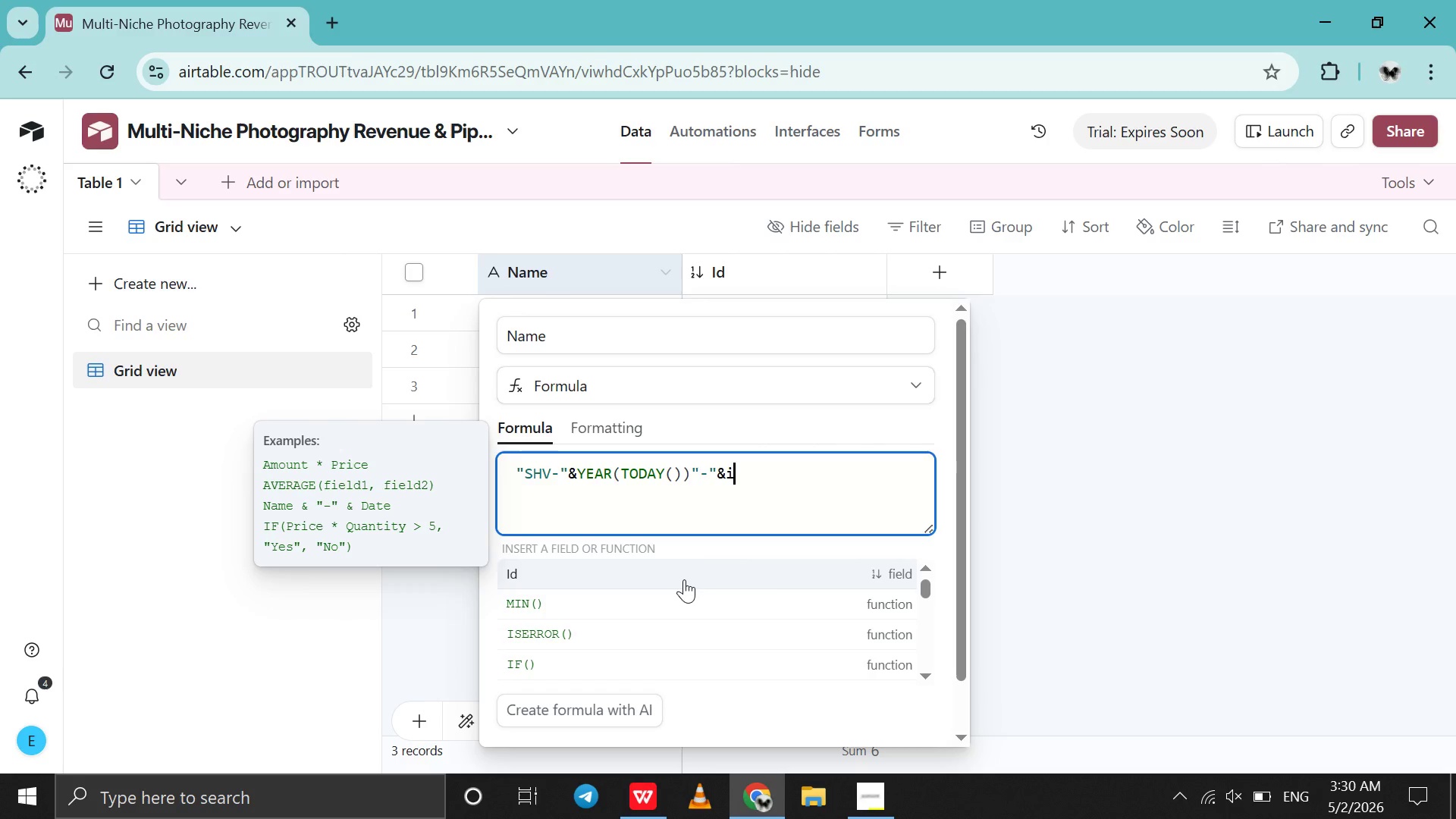 
left_click([684, 579])
 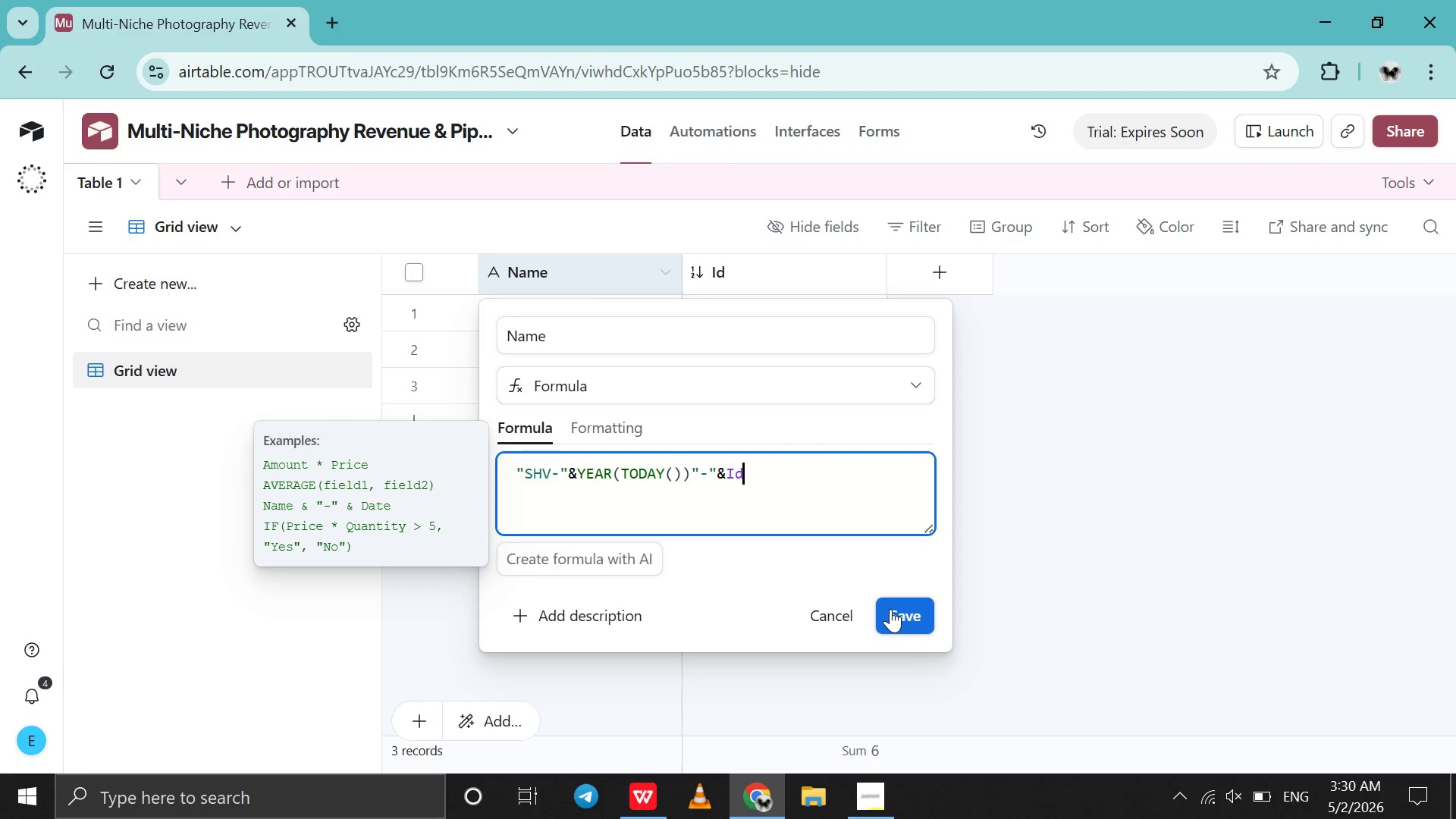 
left_click([890, 609])
 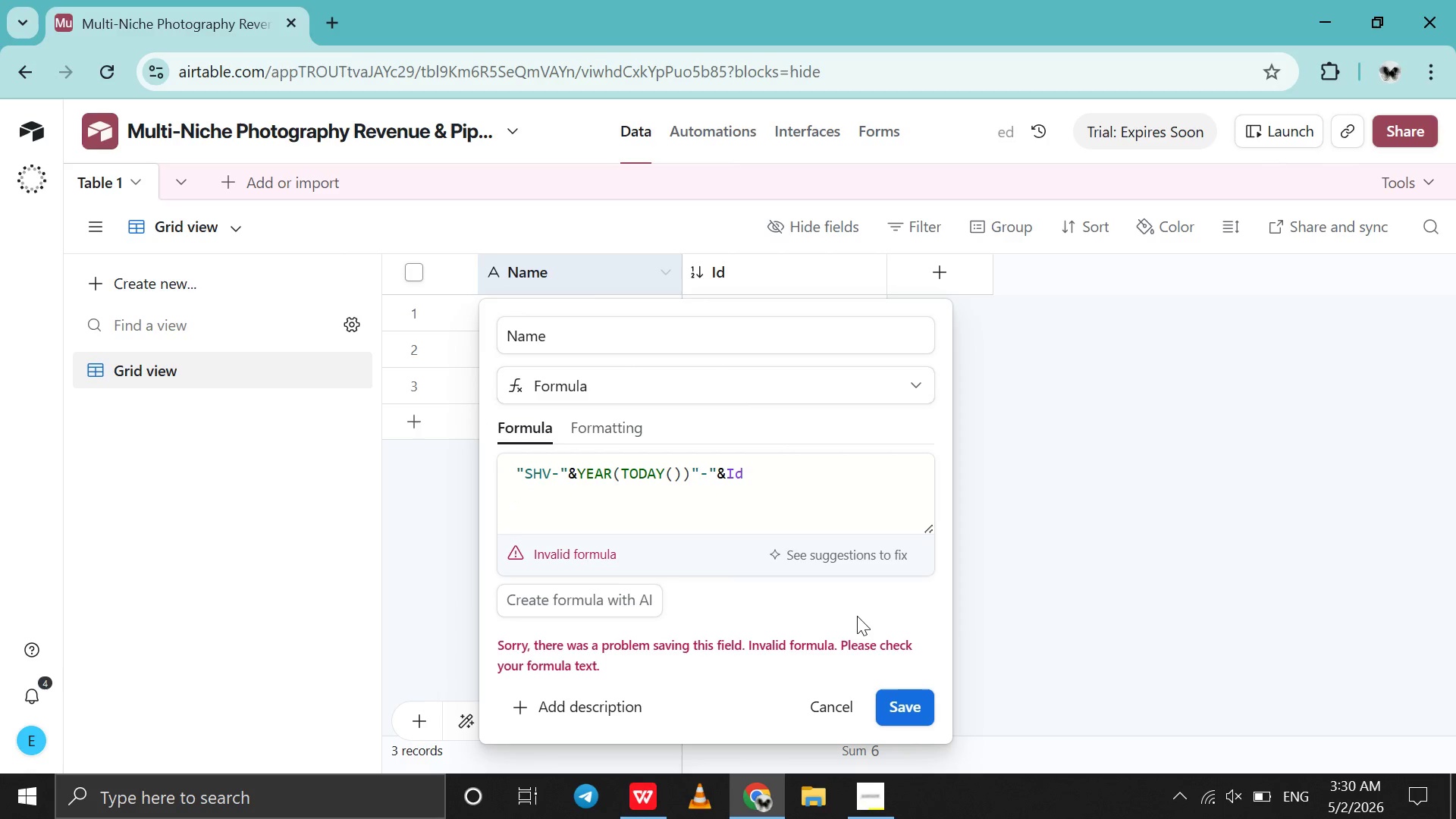 
left_click_drag(start_coordinate=[822, 637], to_coordinate=[809, 655])
 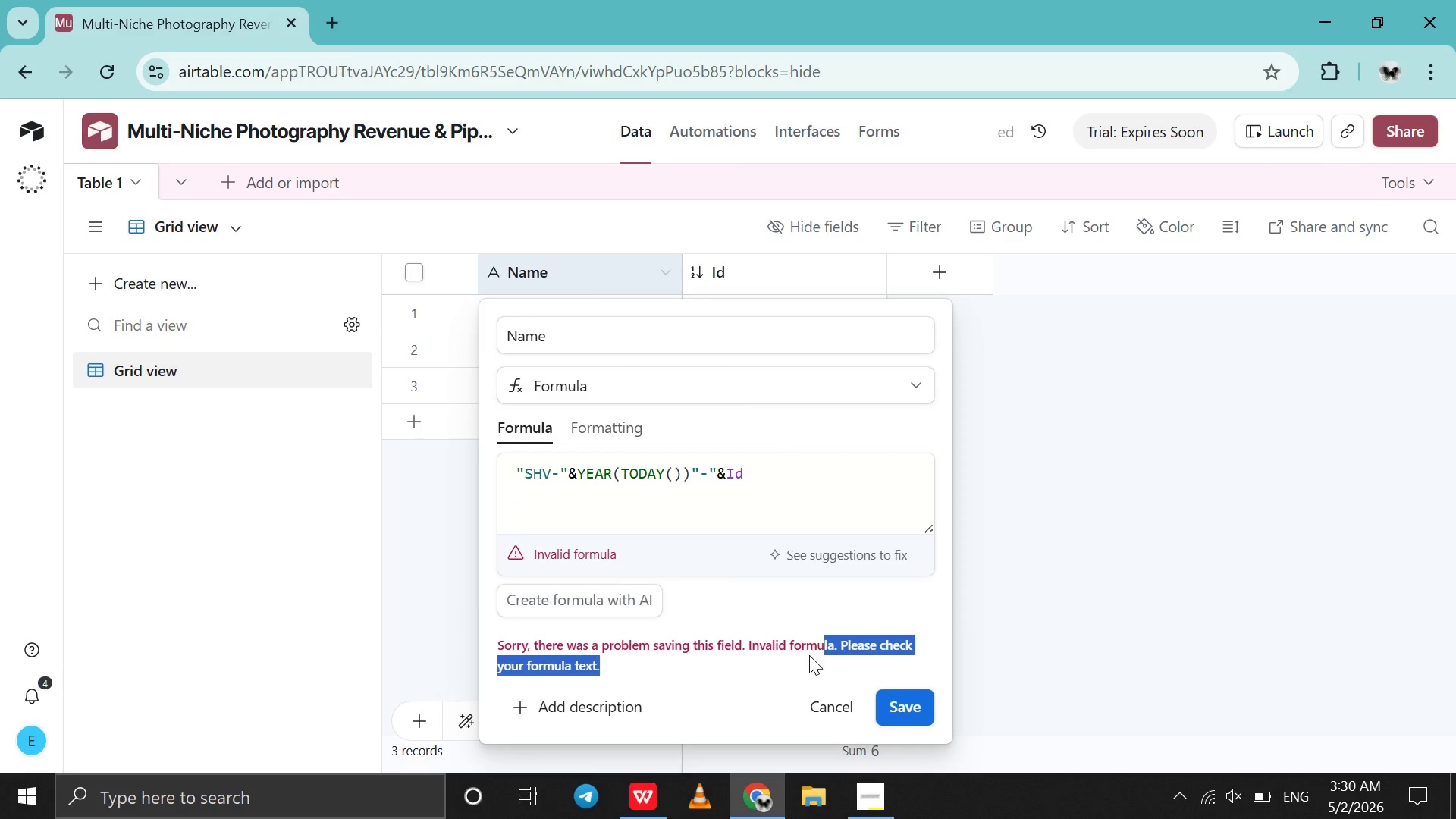 
left_click([809, 655])
 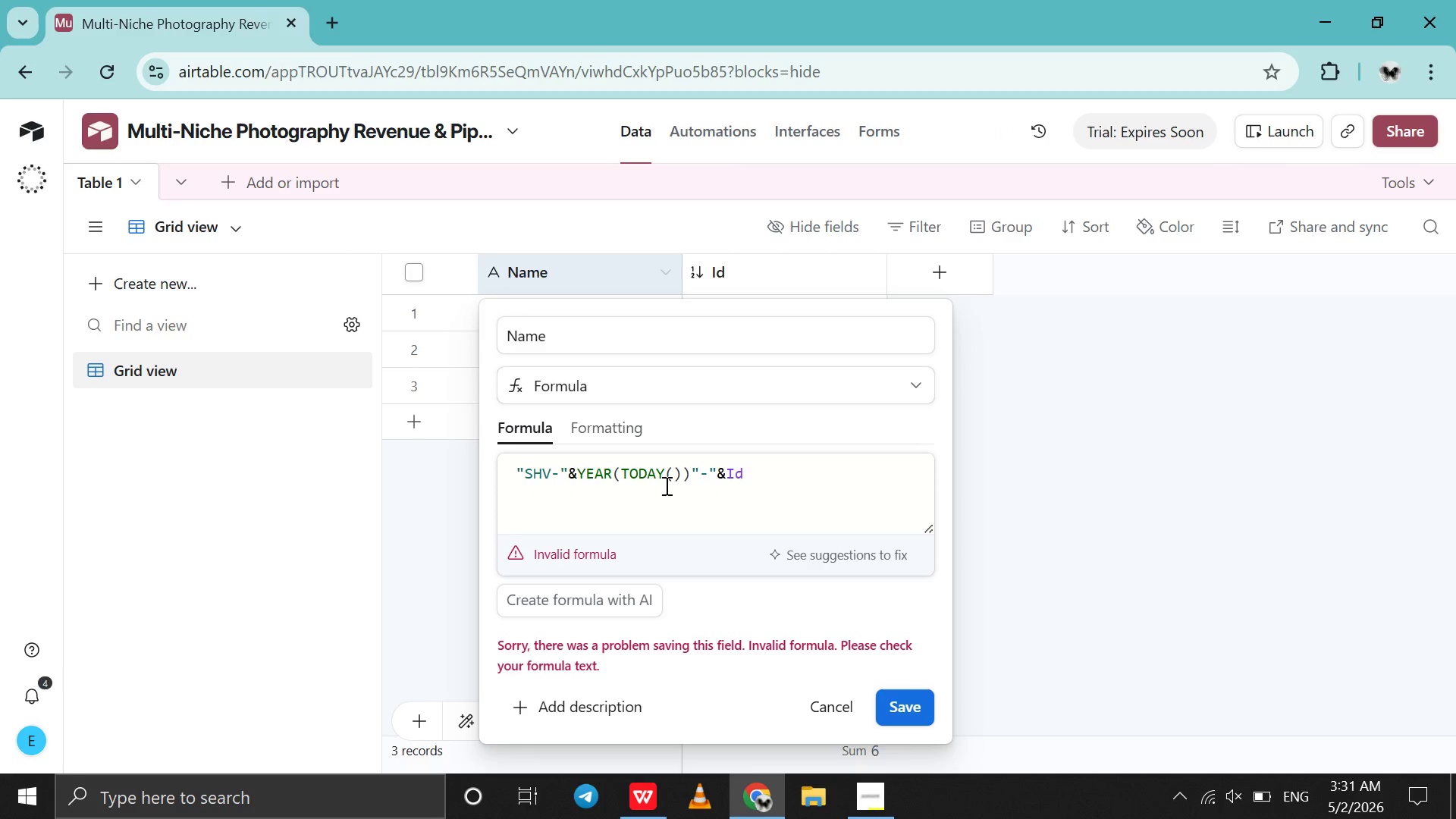 
wait(7.42)
 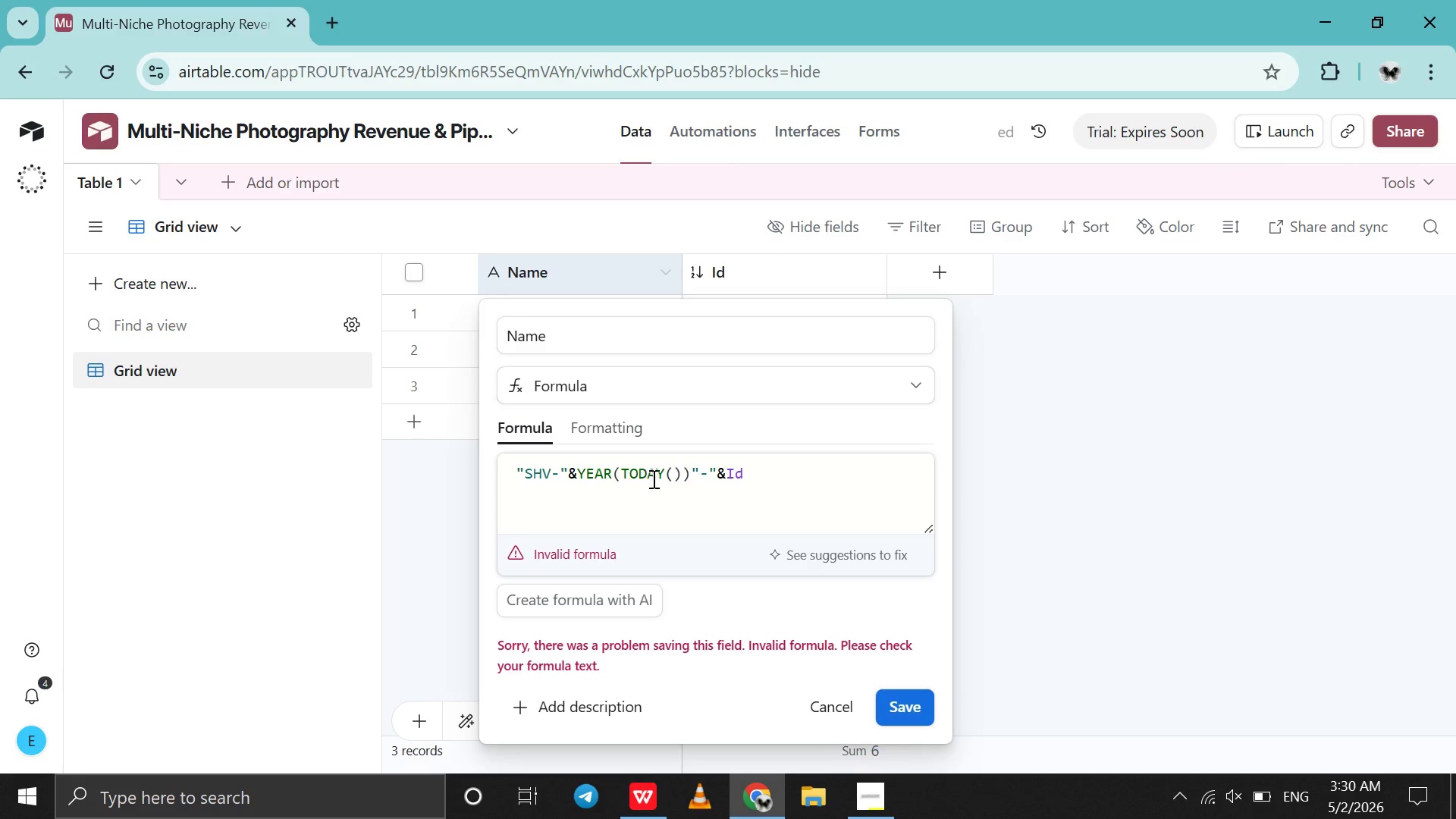 
left_click([569, 472])
 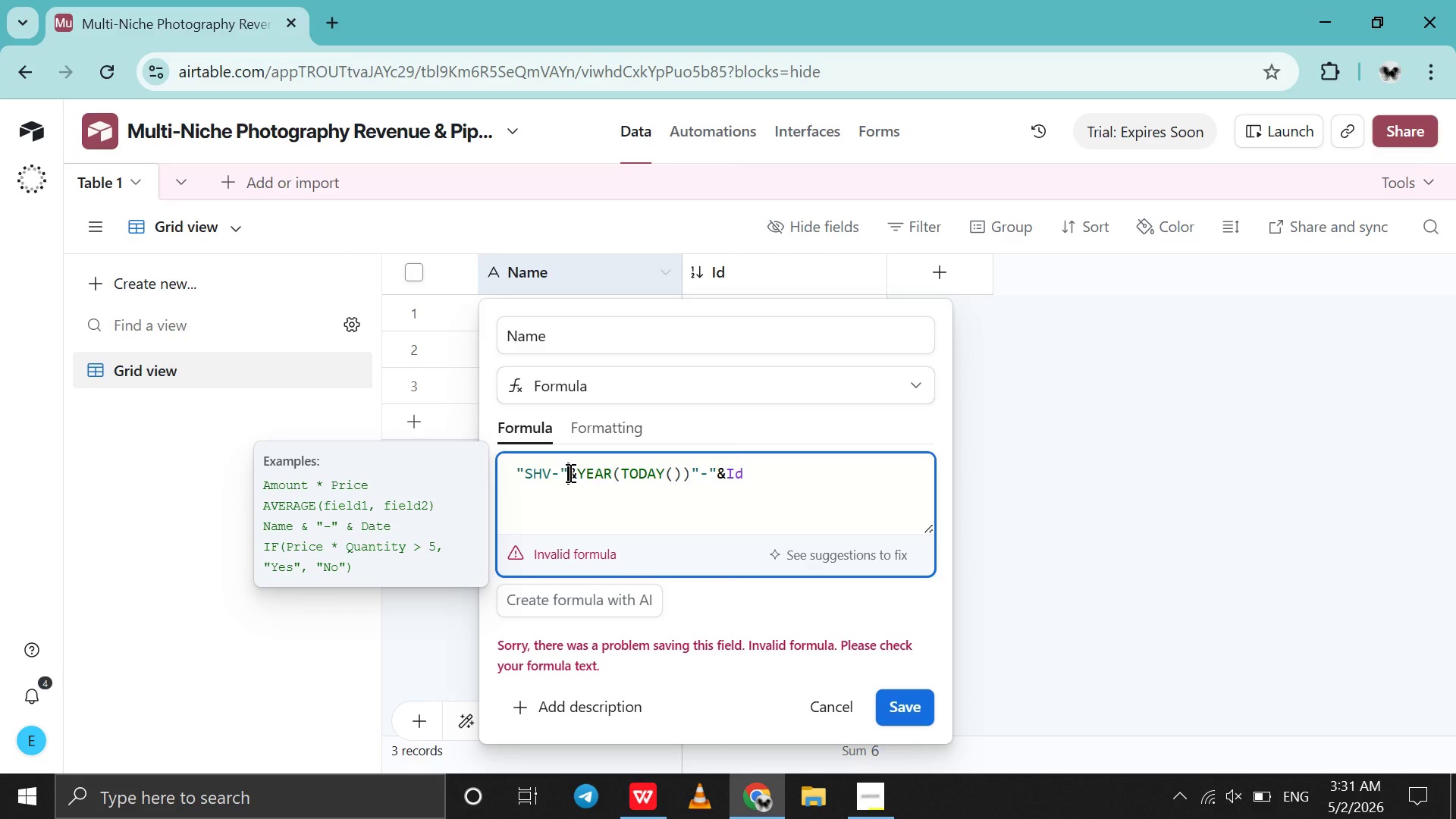 
wait(10.3)
 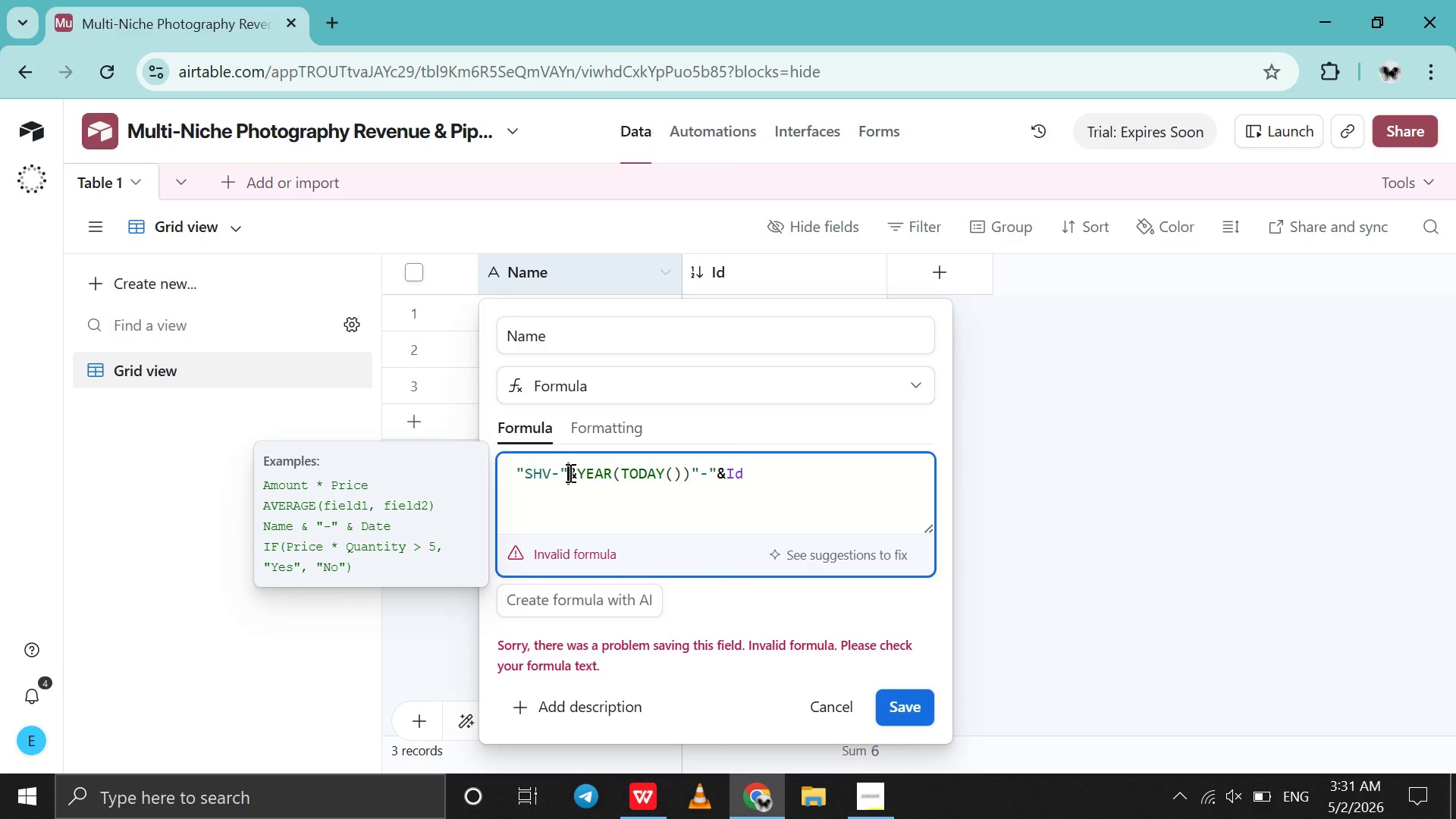 
left_click([577, 475])
 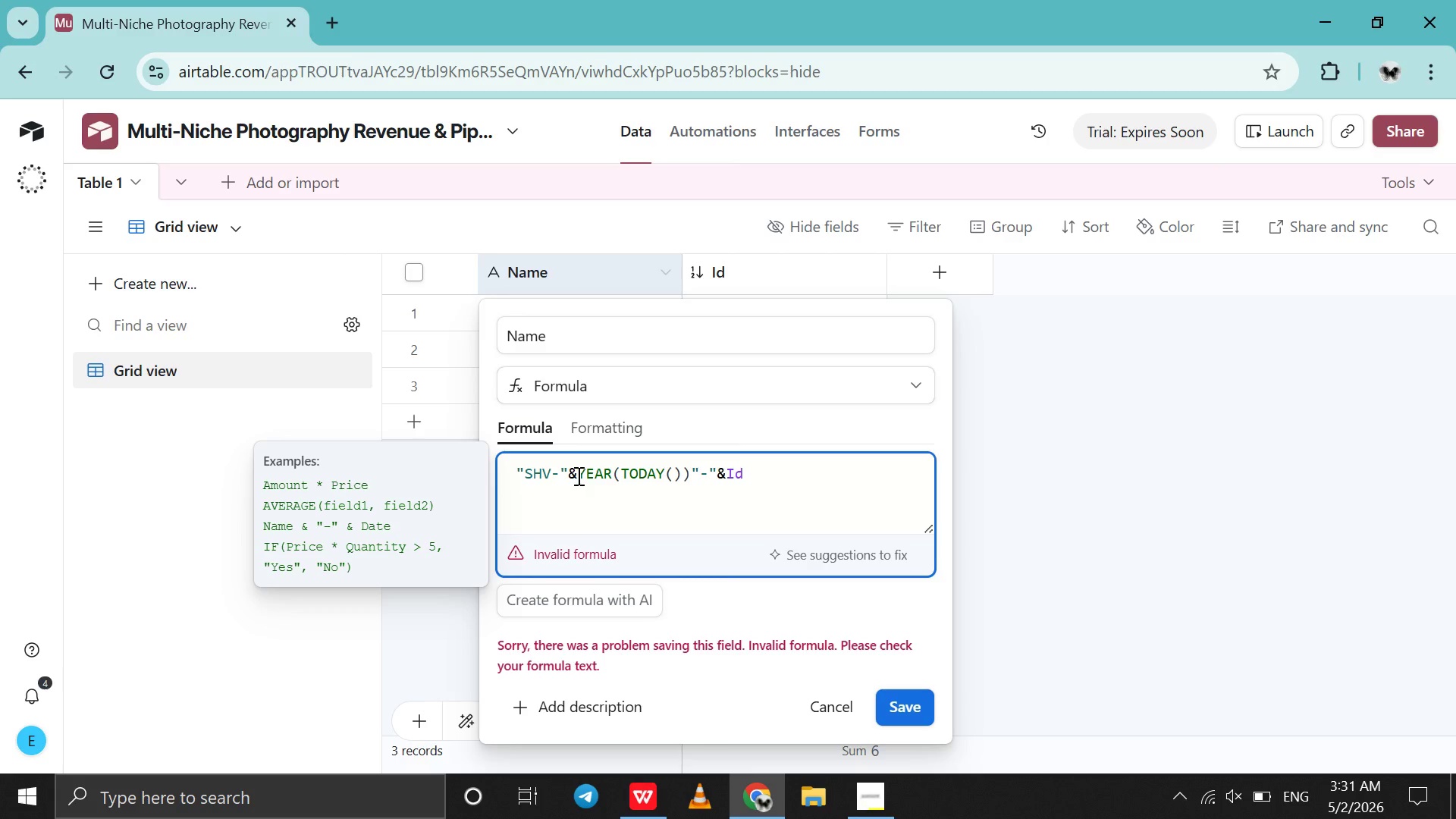 
left_click_drag(start_coordinate=[577, 475], to_coordinate=[688, 480])
 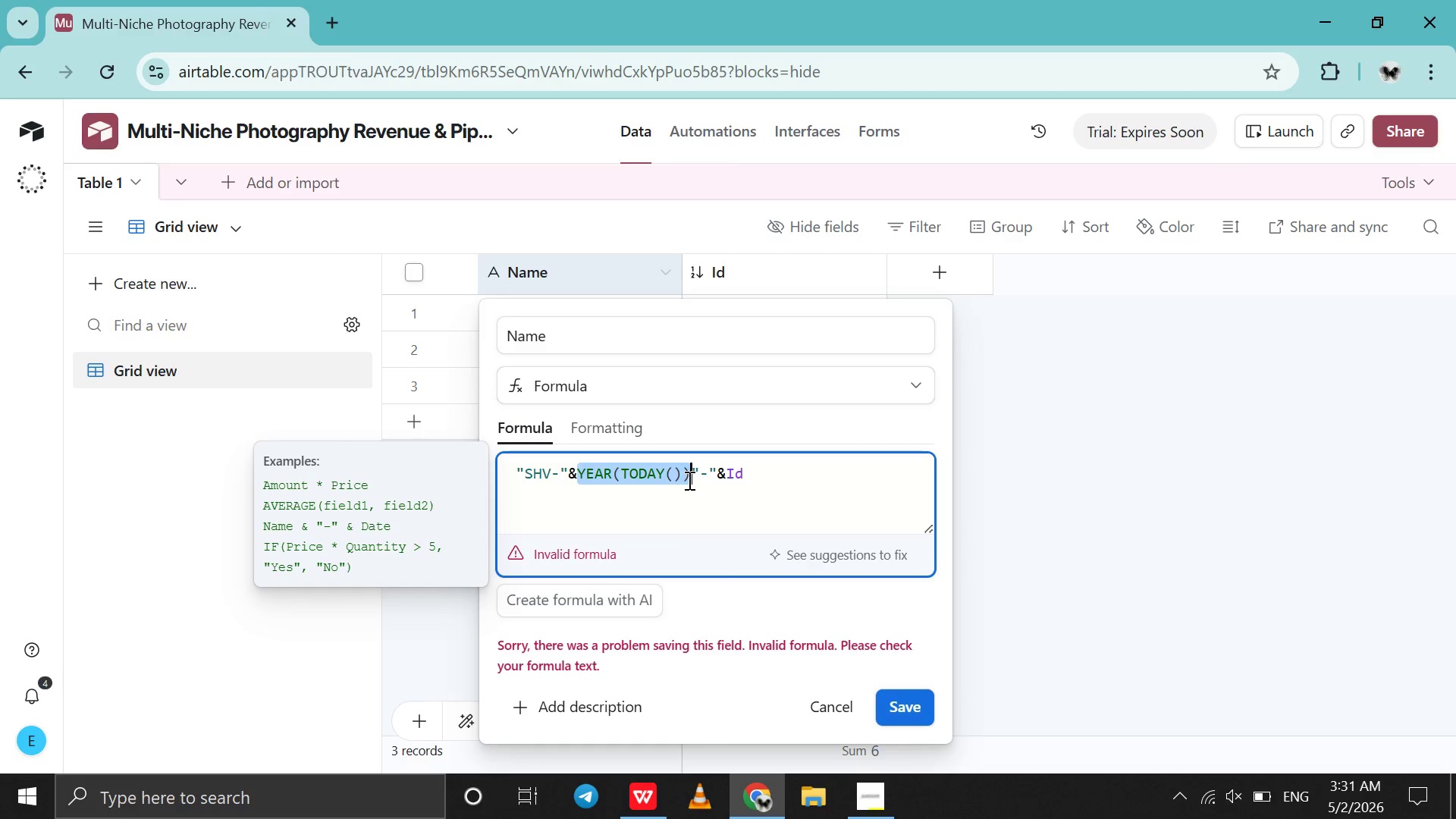 
left_click([688, 480])
 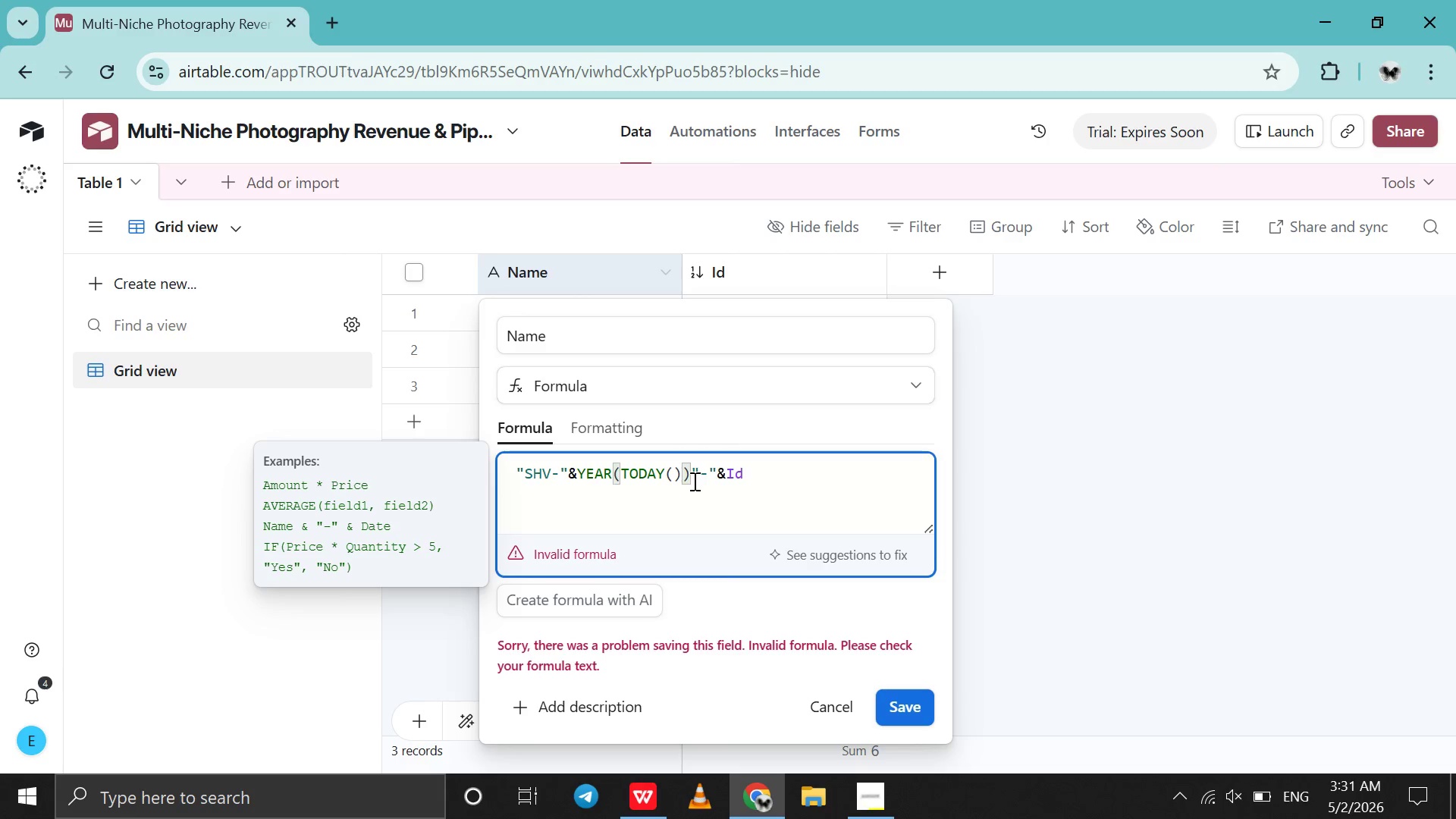 
left_click([677, 473])
 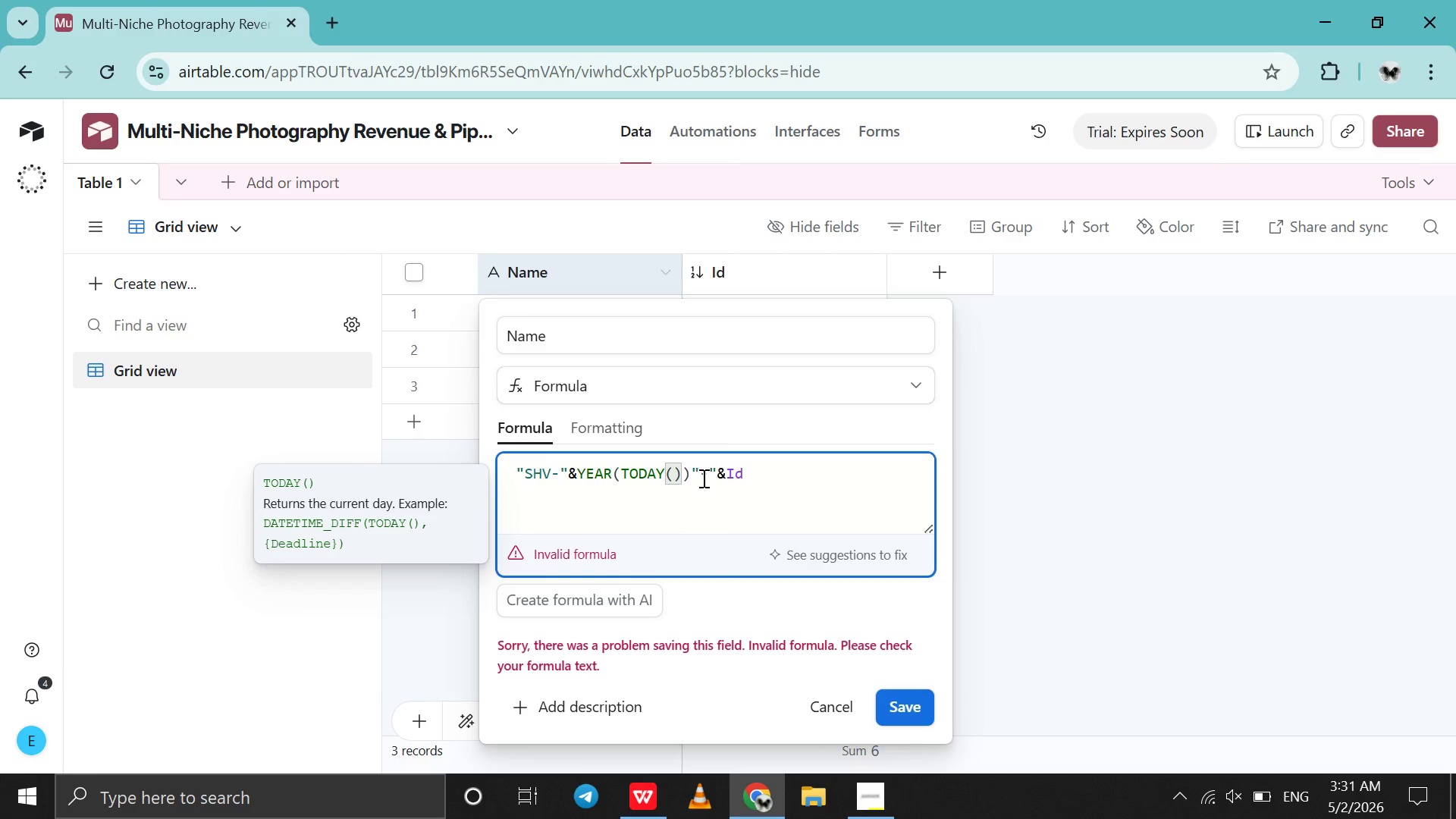 
left_click([703, 478])
 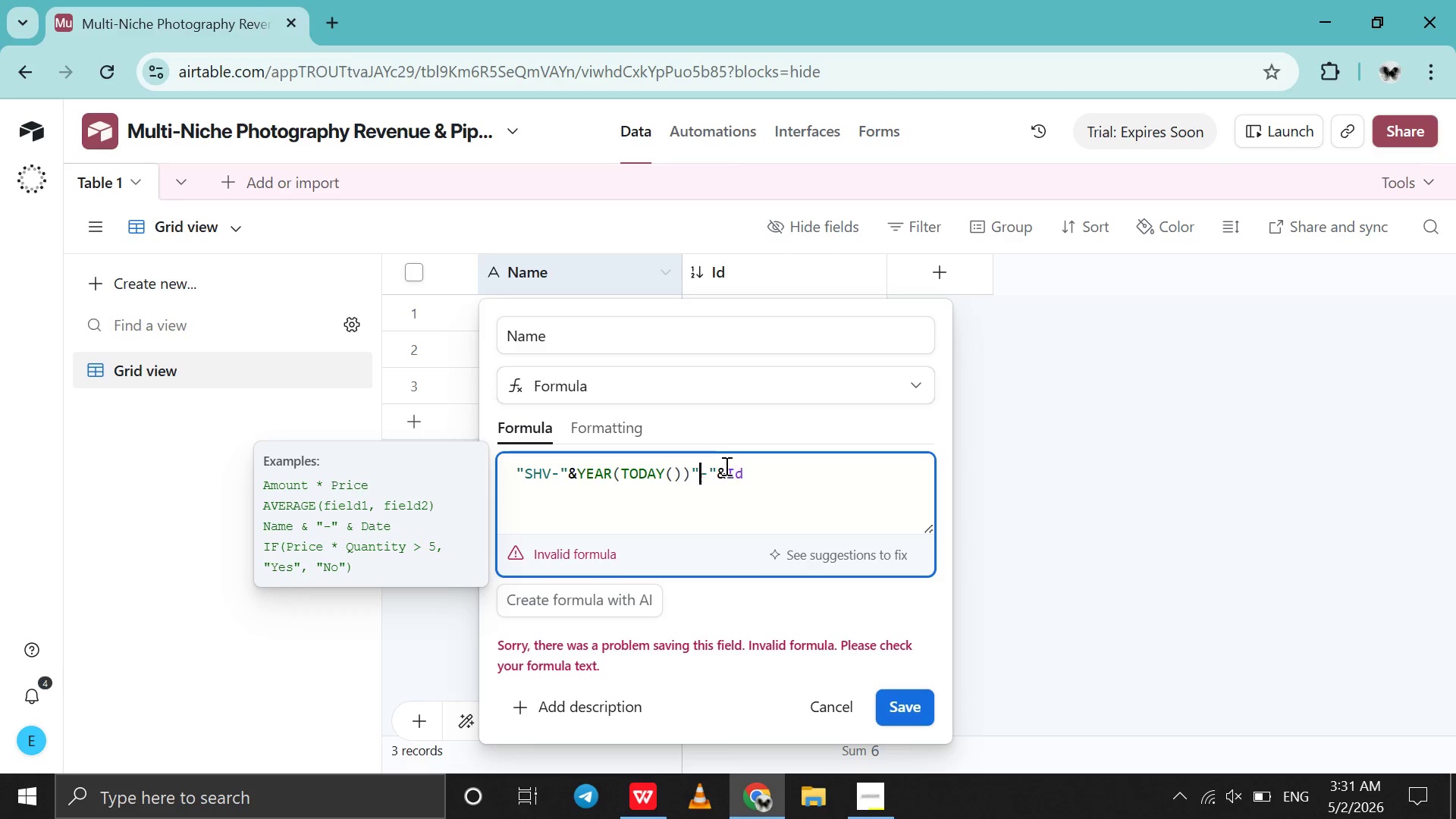 
left_click([725, 466])
 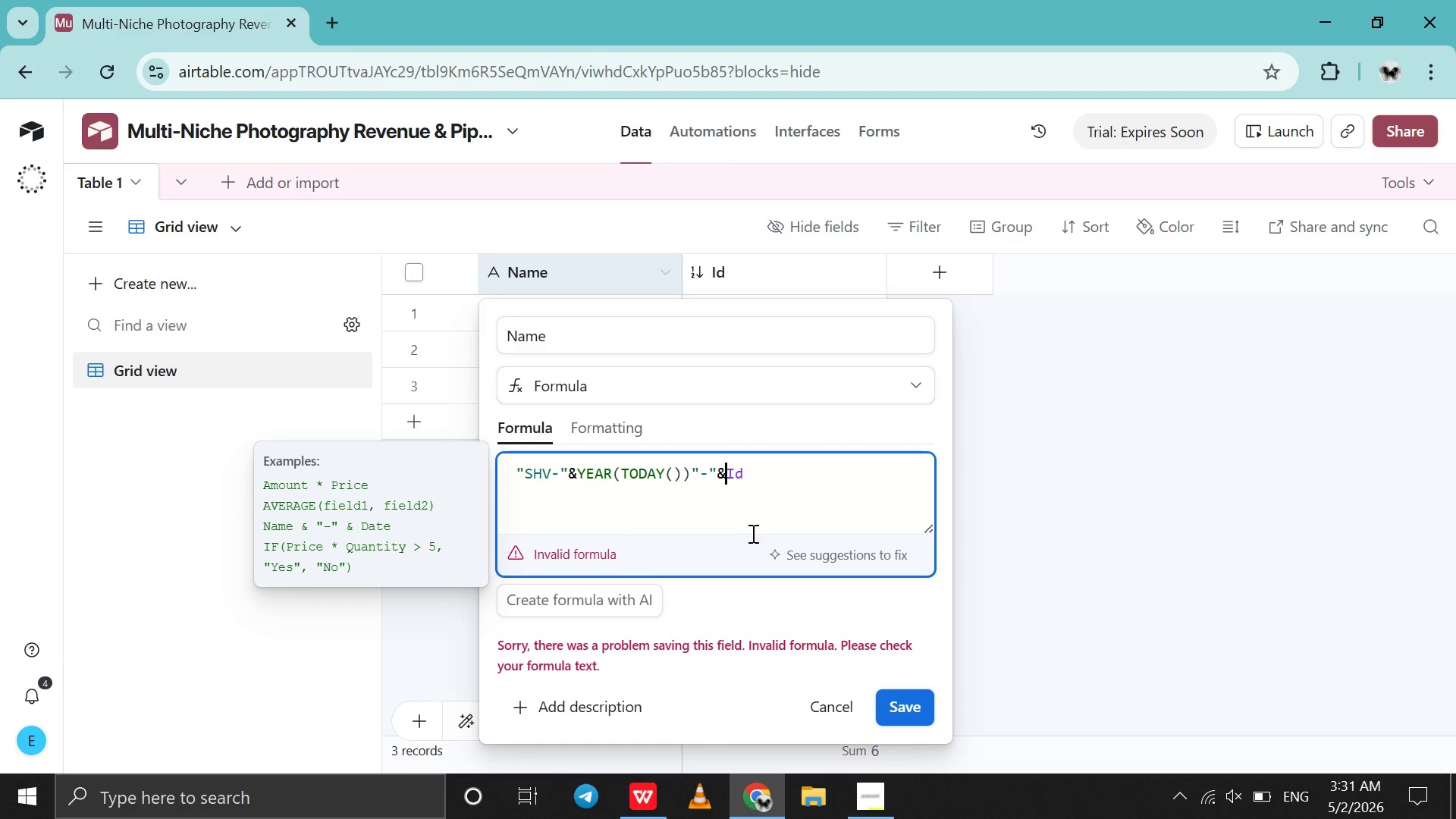 
scroll: coordinate [752, 533], scroll_direction: down, amount: 5.0
 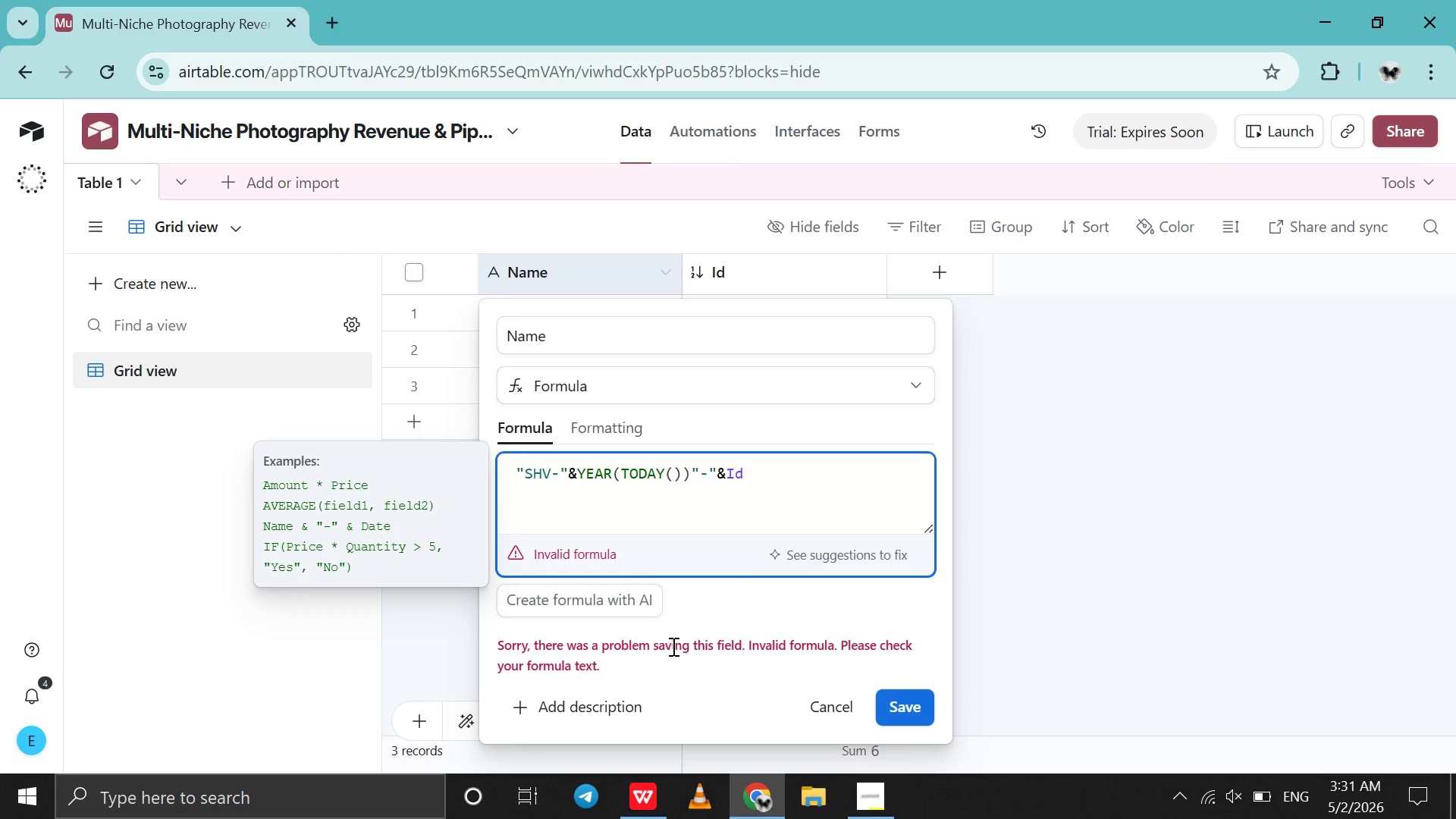 
left_click([687, 650])
 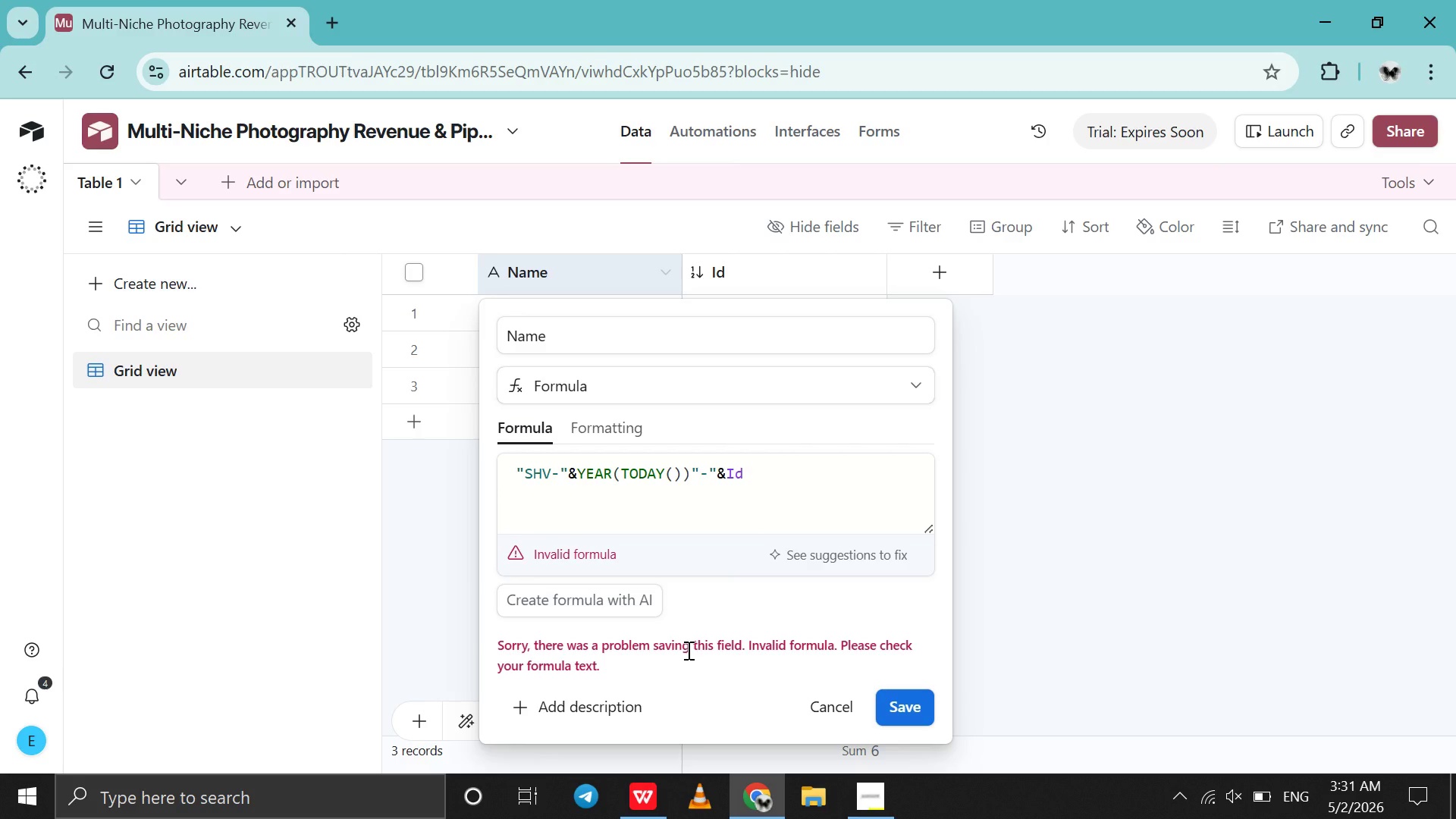 
wait(21.8)
 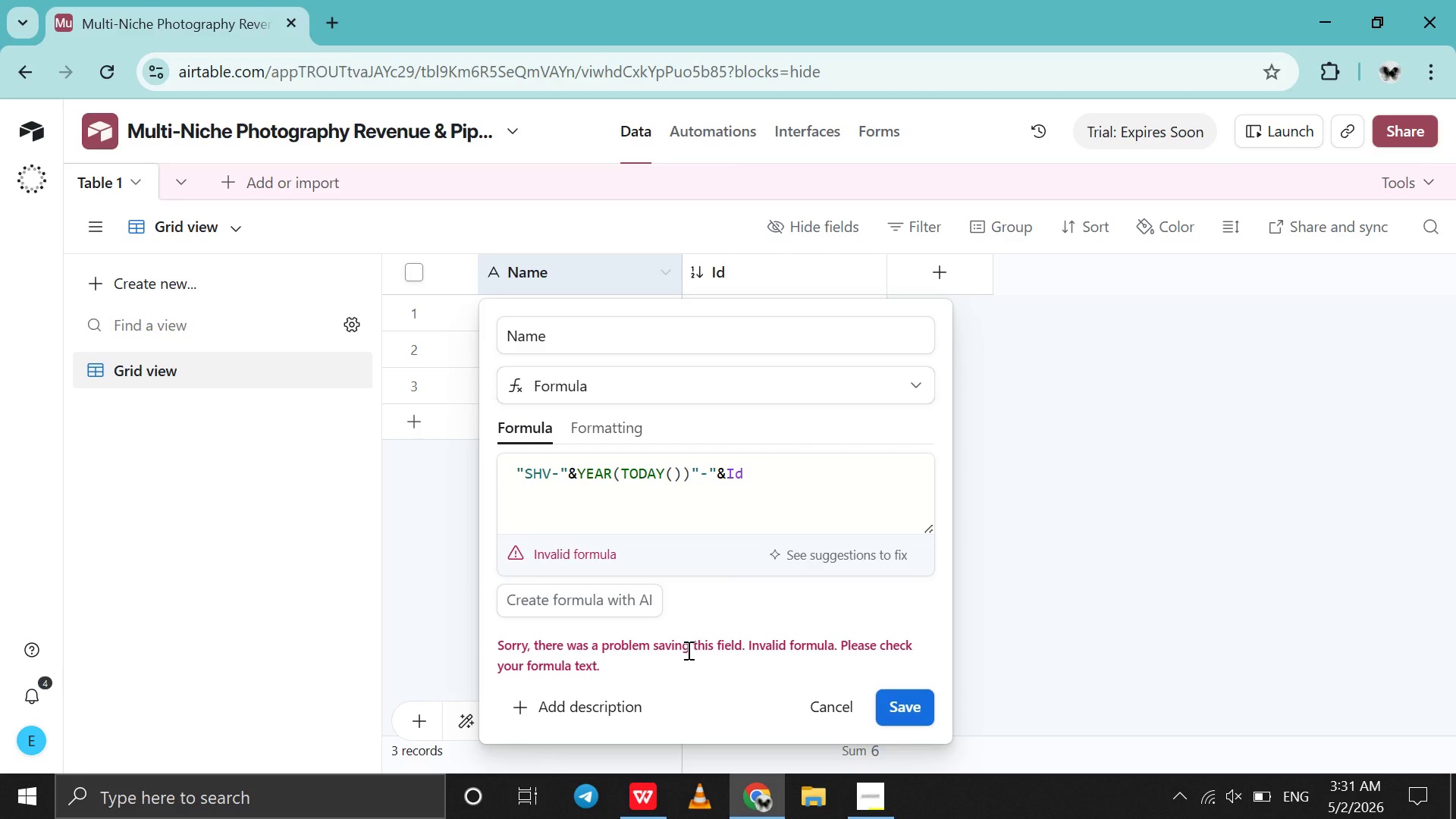 
left_click_drag(start_coordinate=[688, 471], to_coordinate=[573, 470])
 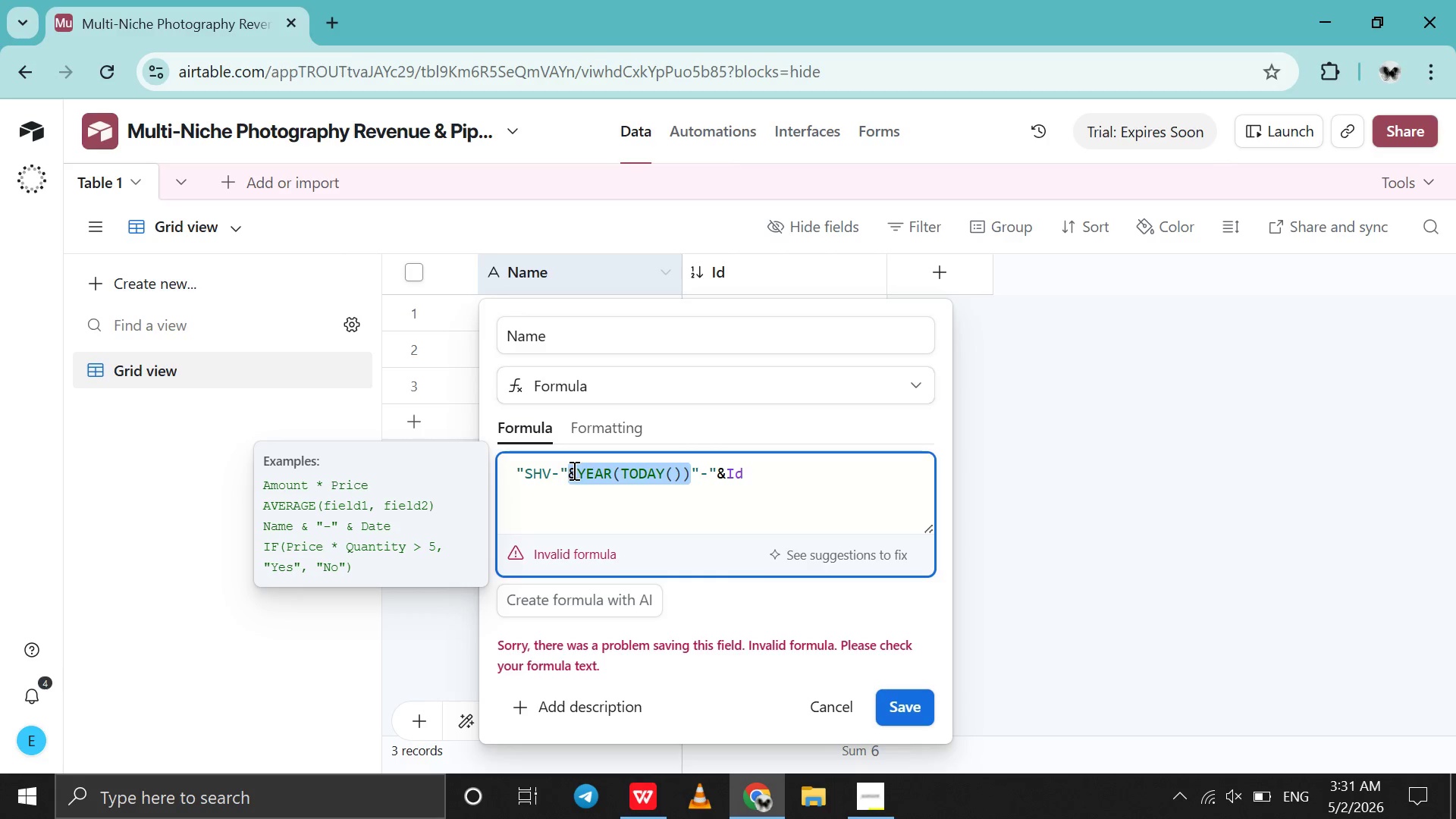 
key(Backslash)
 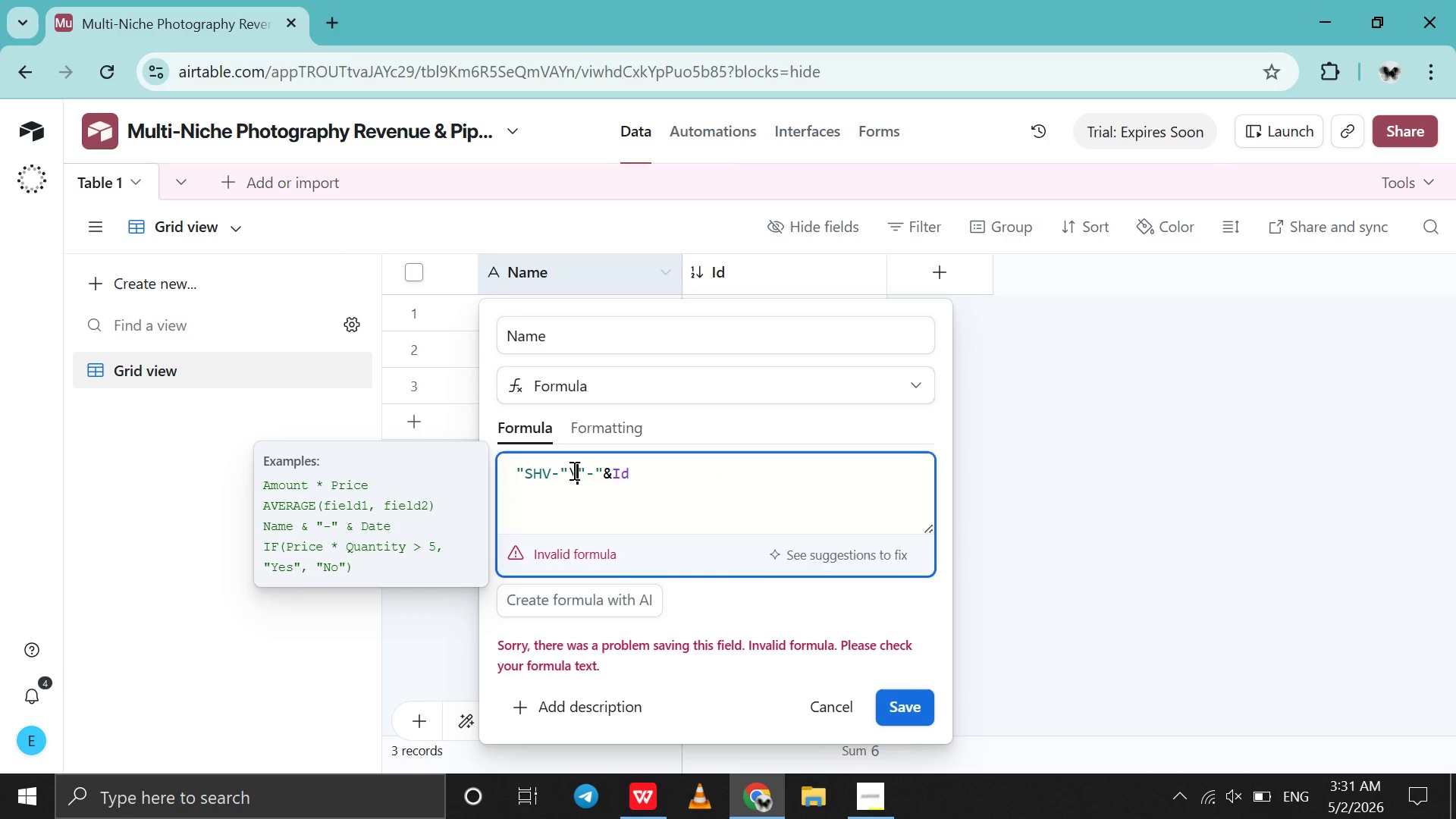 
key(Backspace)
 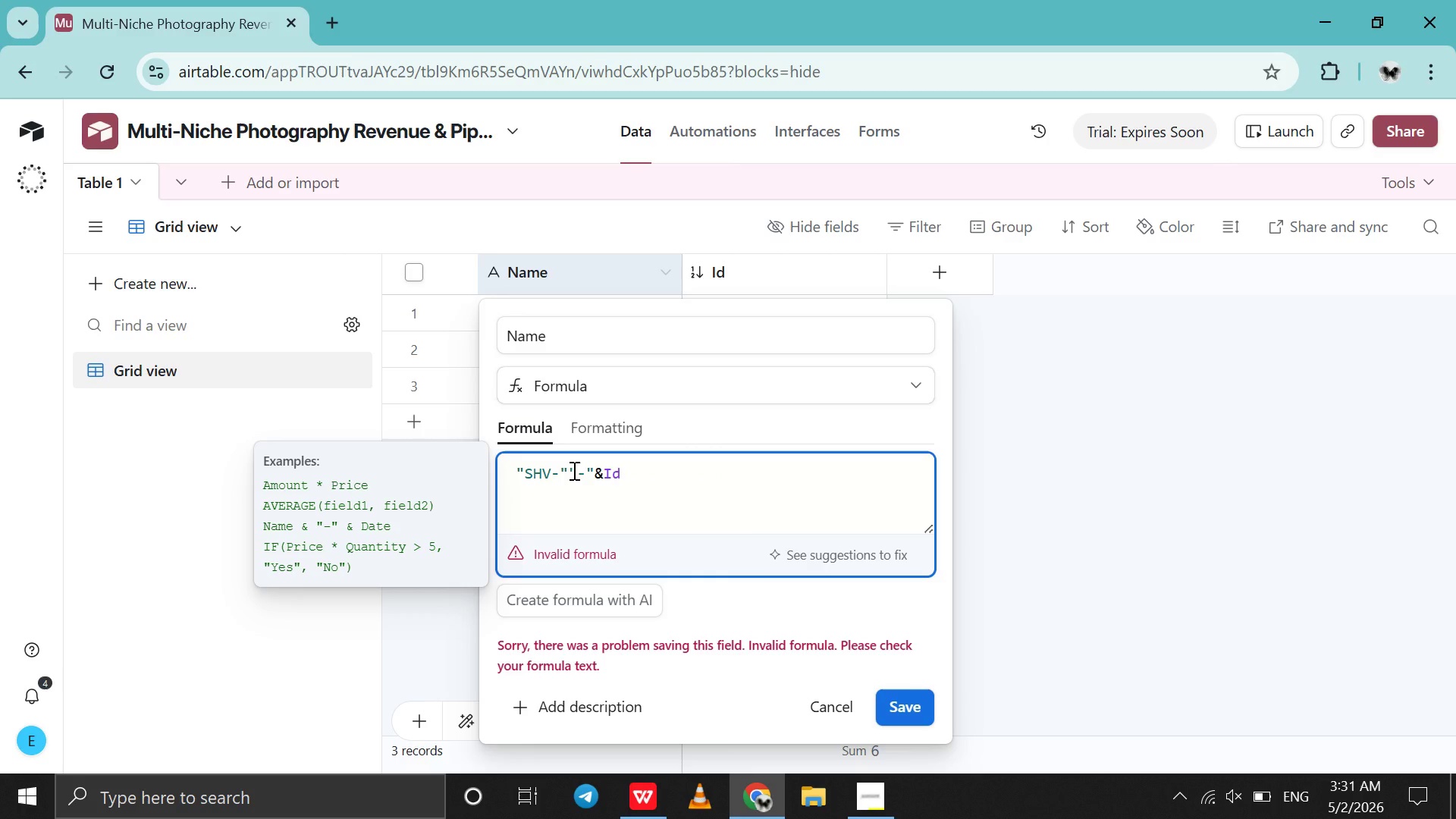 
key(Shift+7)
 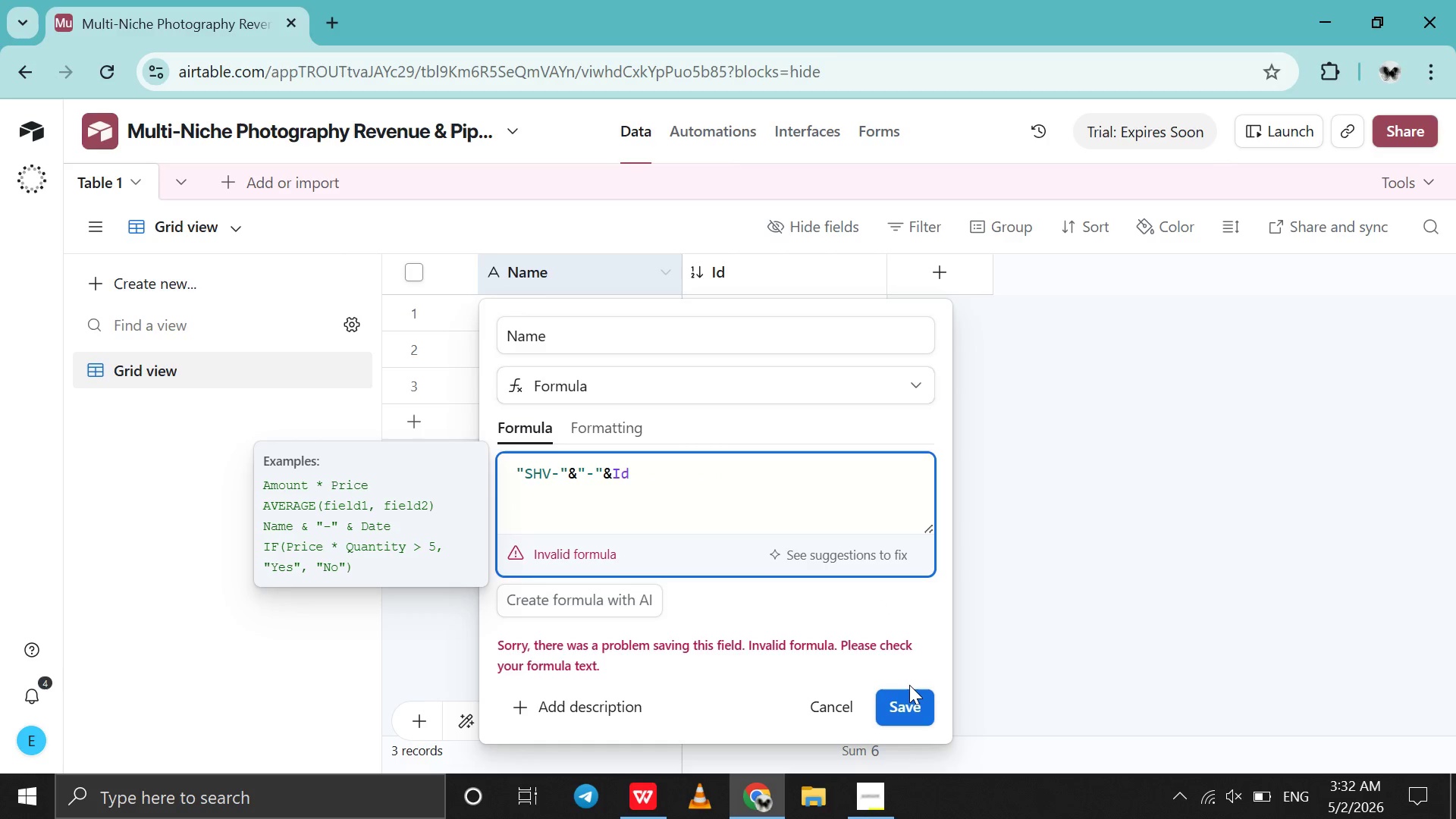 
left_click([905, 707])
 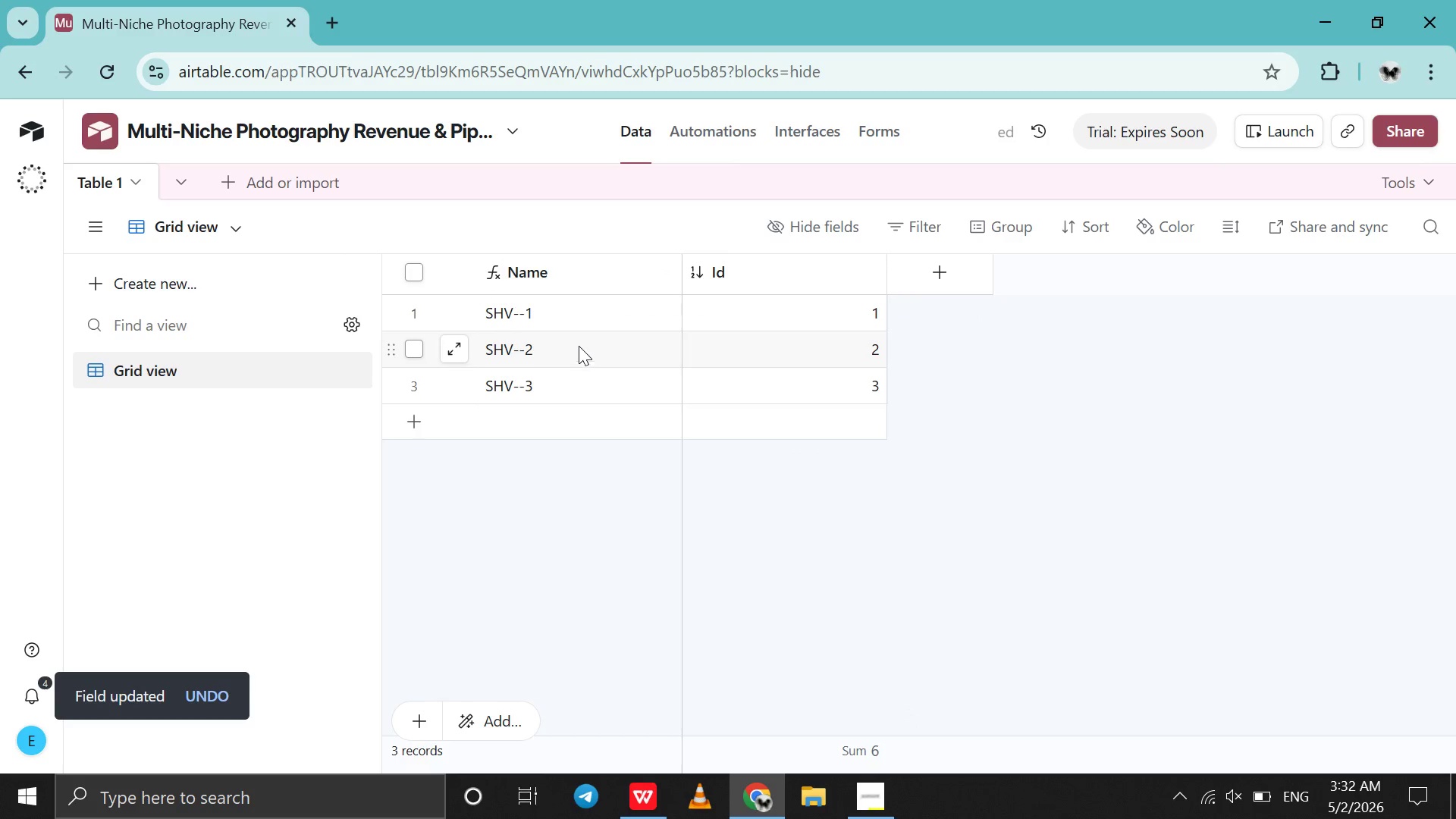 
double_click([558, 313])
 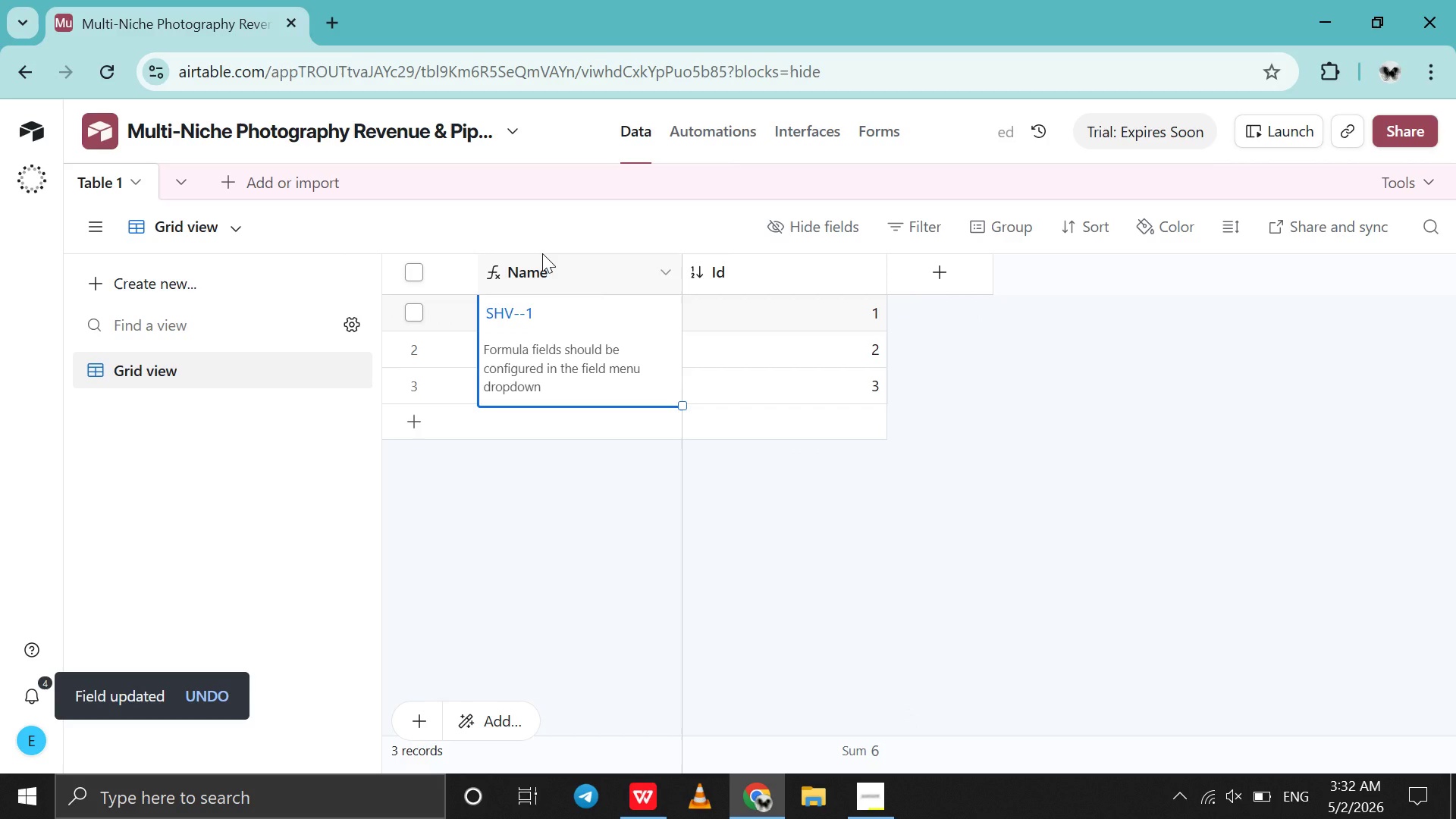 
double_click([542, 253])
 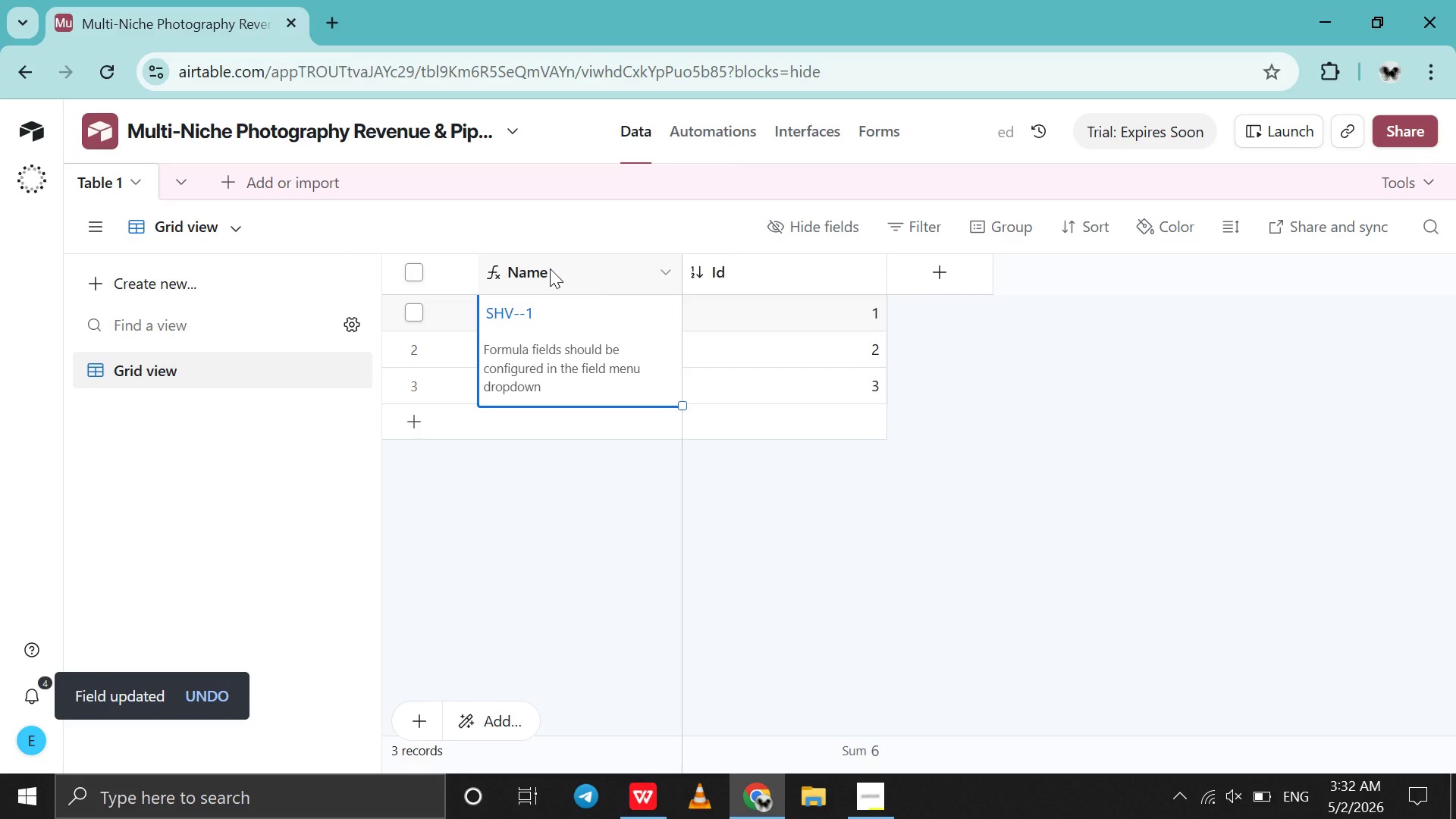 
double_click([550, 268])
 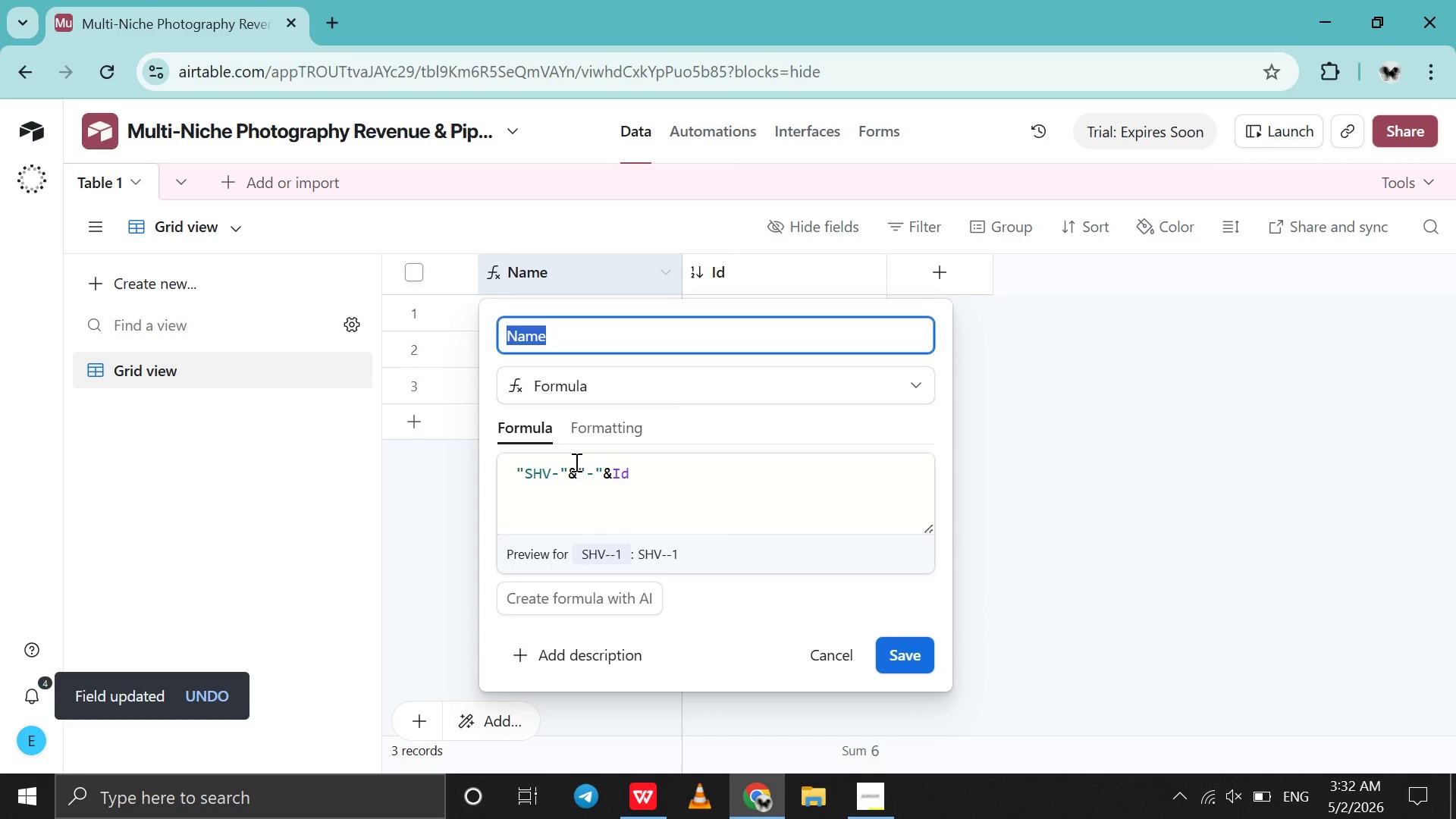 
left_click([575, 472])
 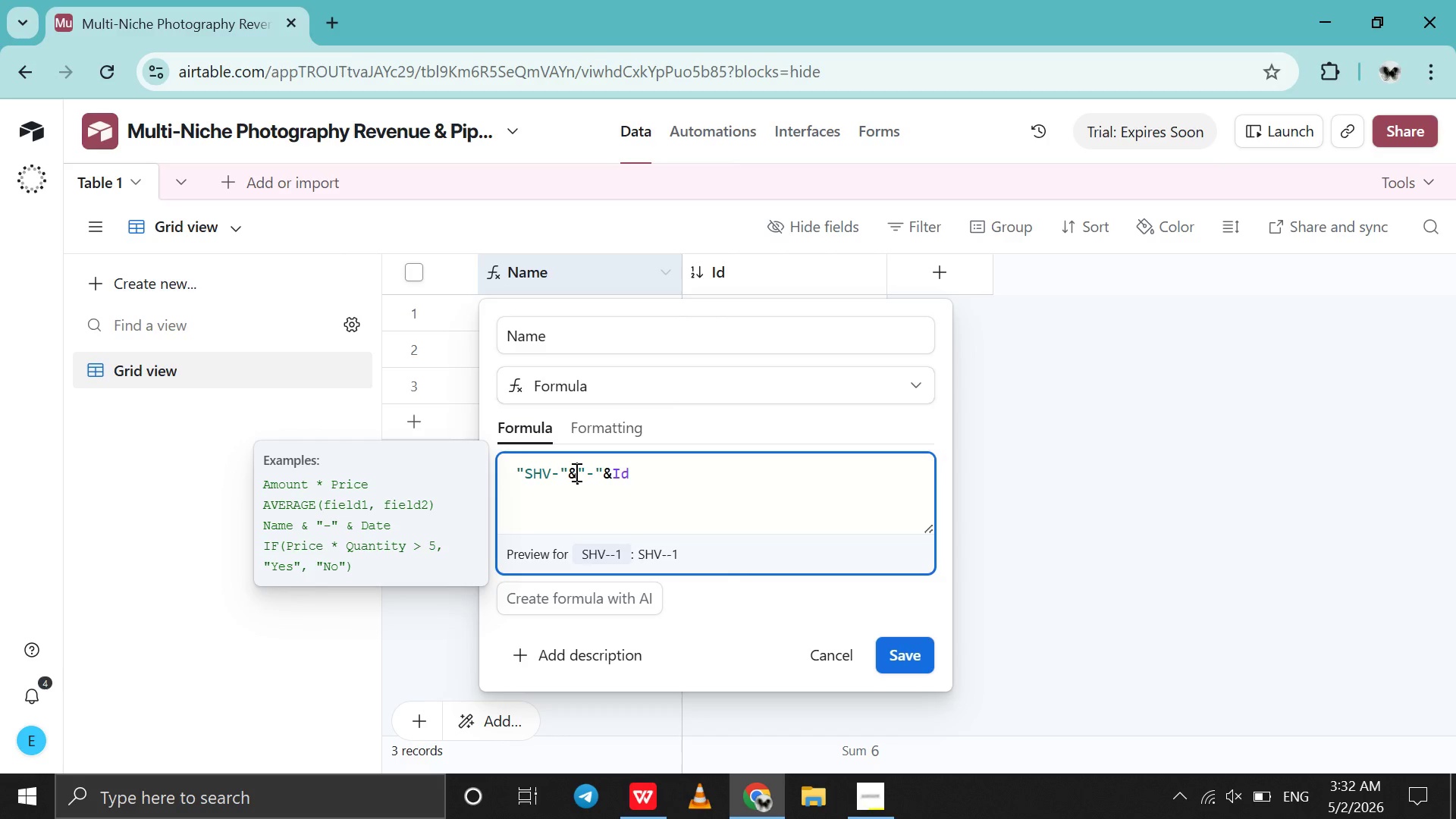 
type(ye)
 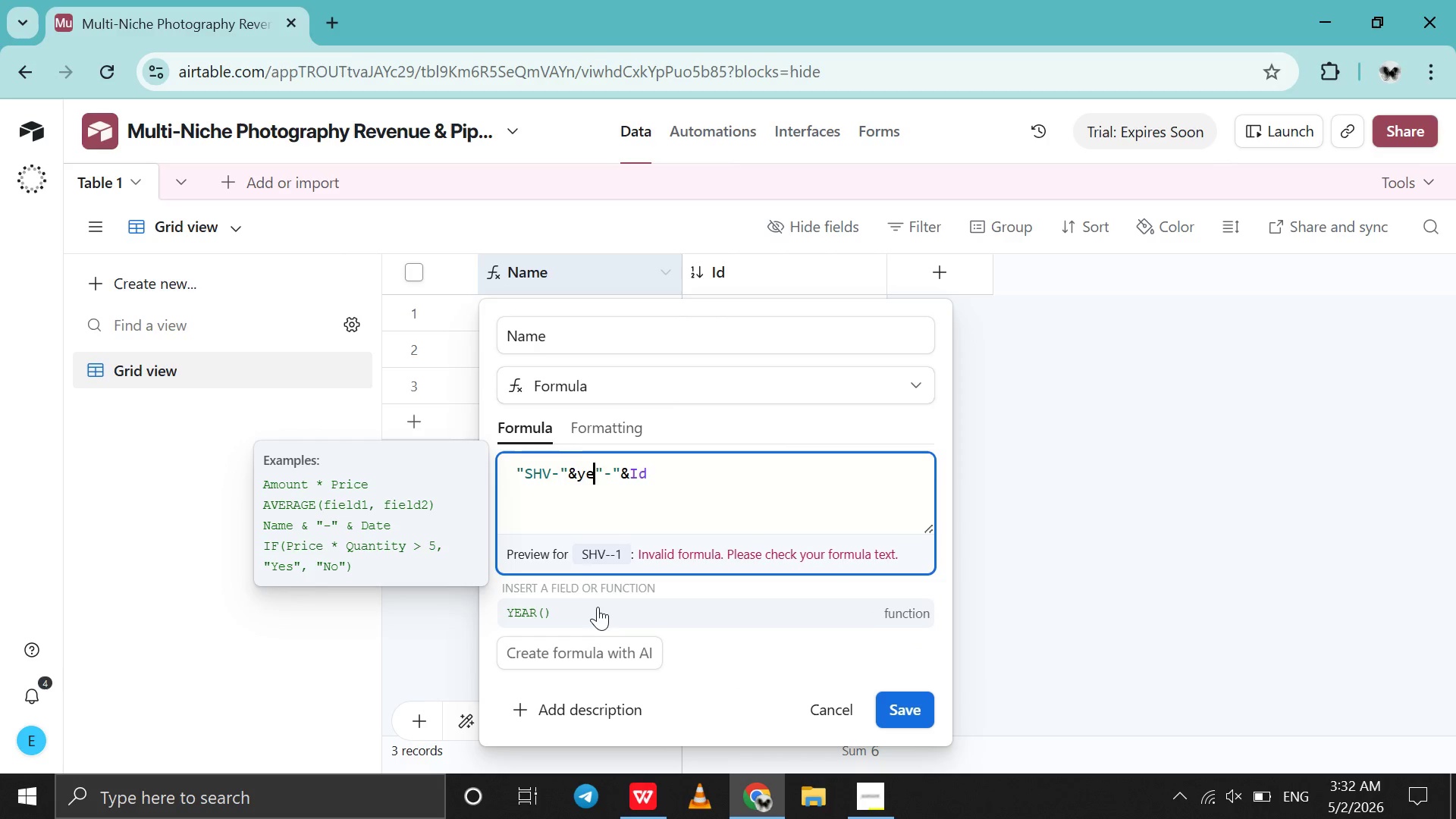 
left_click([598, 610])
 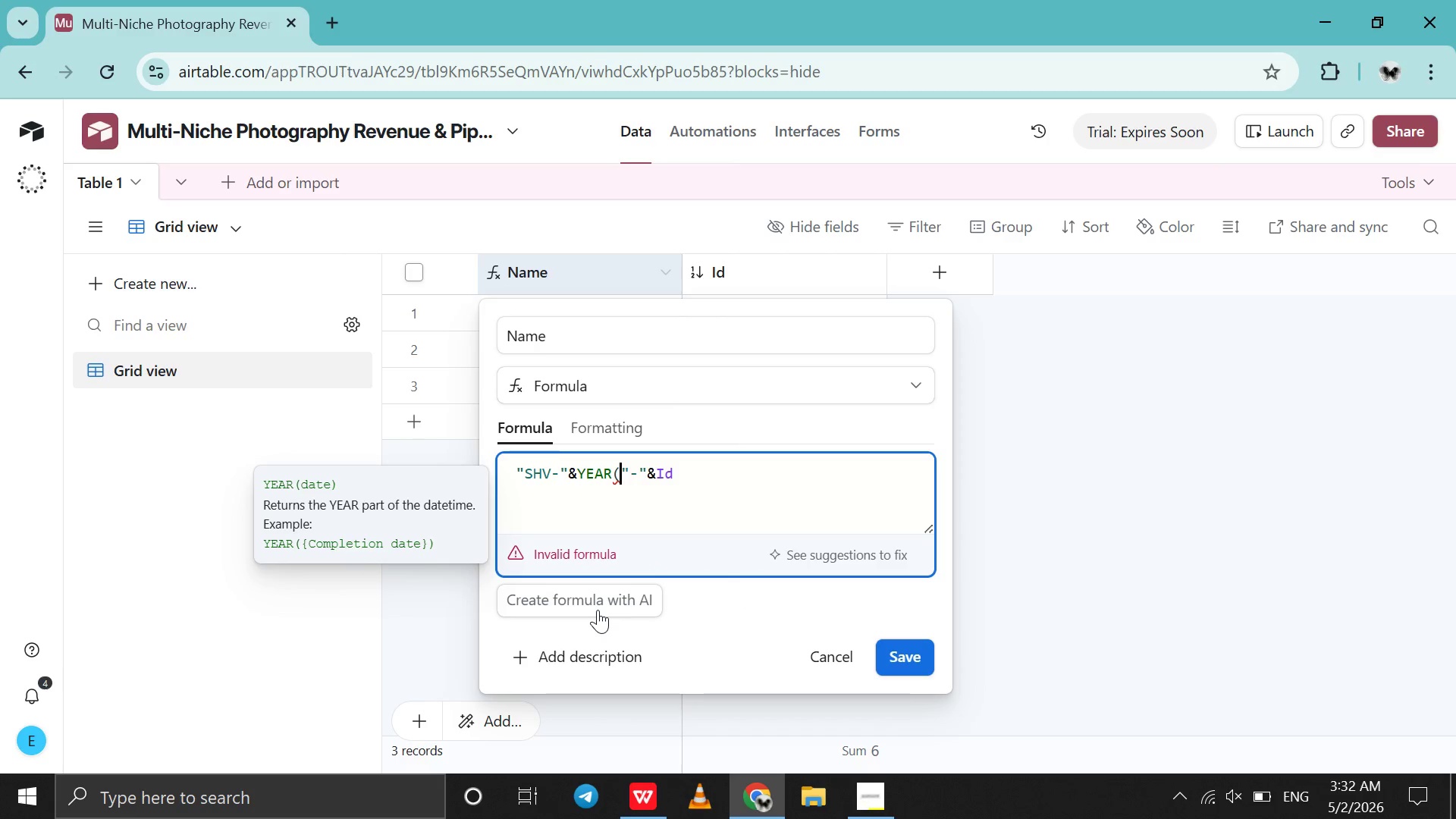 
wait(5.67)
 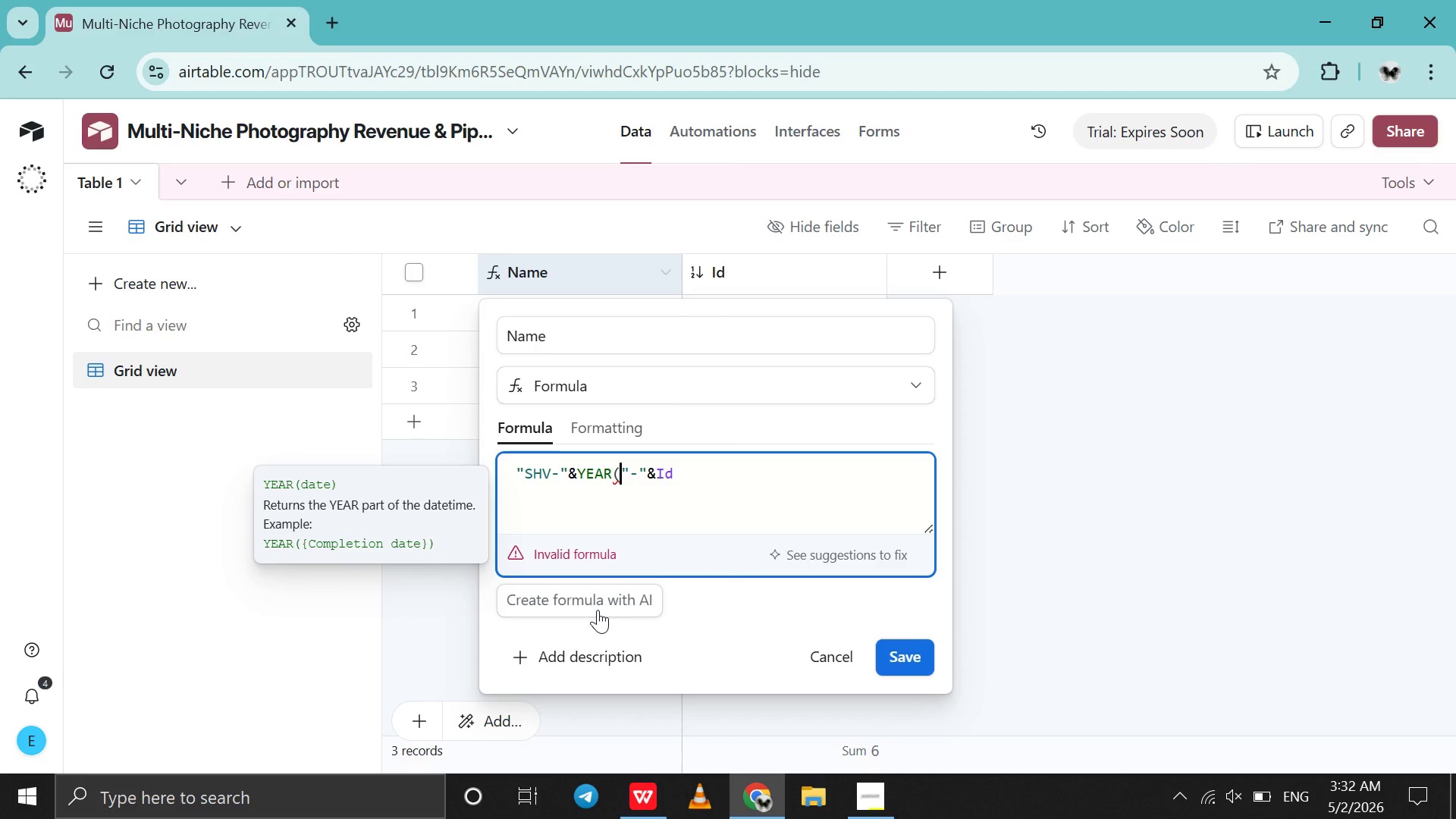 
type(to)
 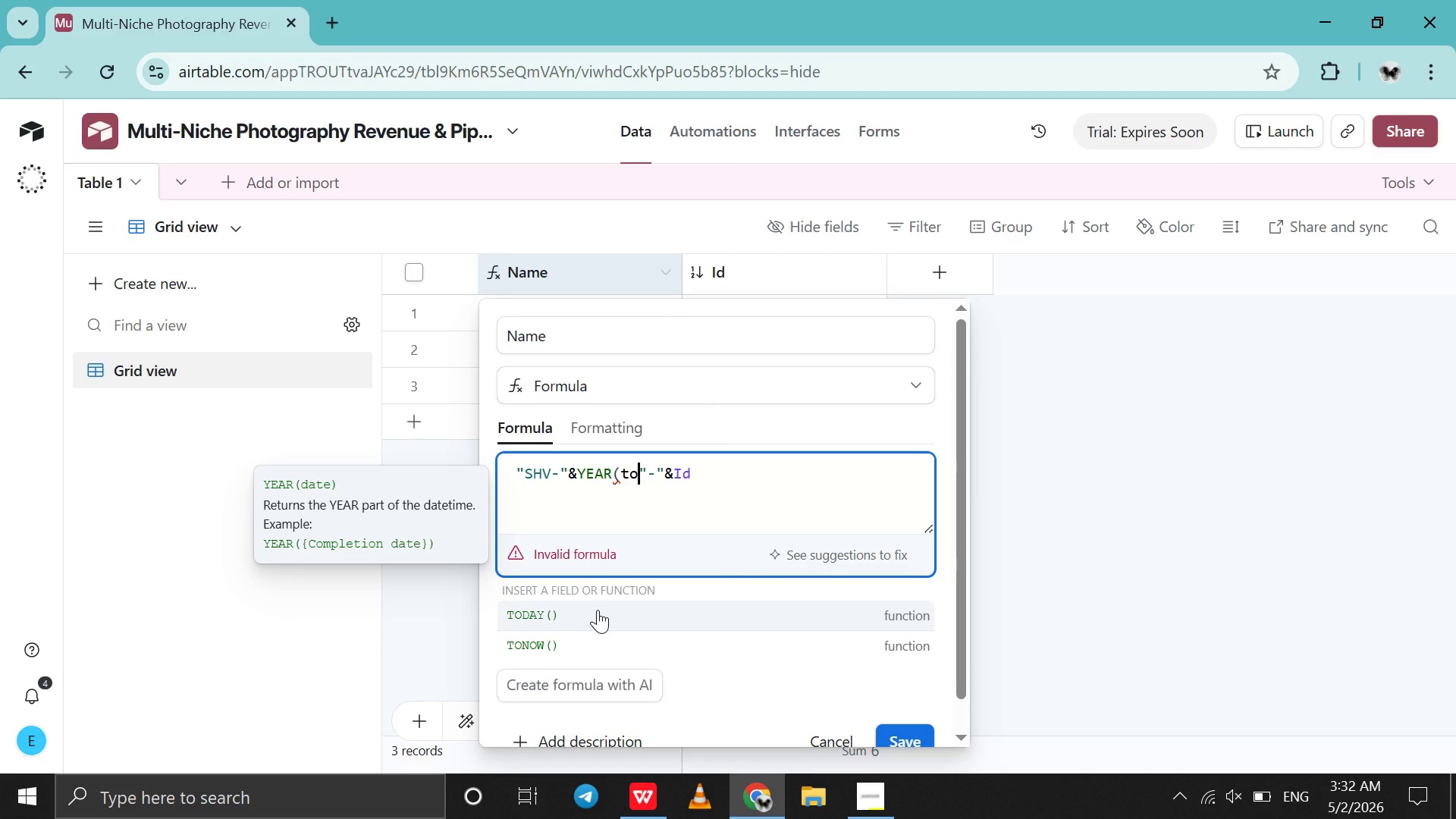 
left_click([598, 610])
 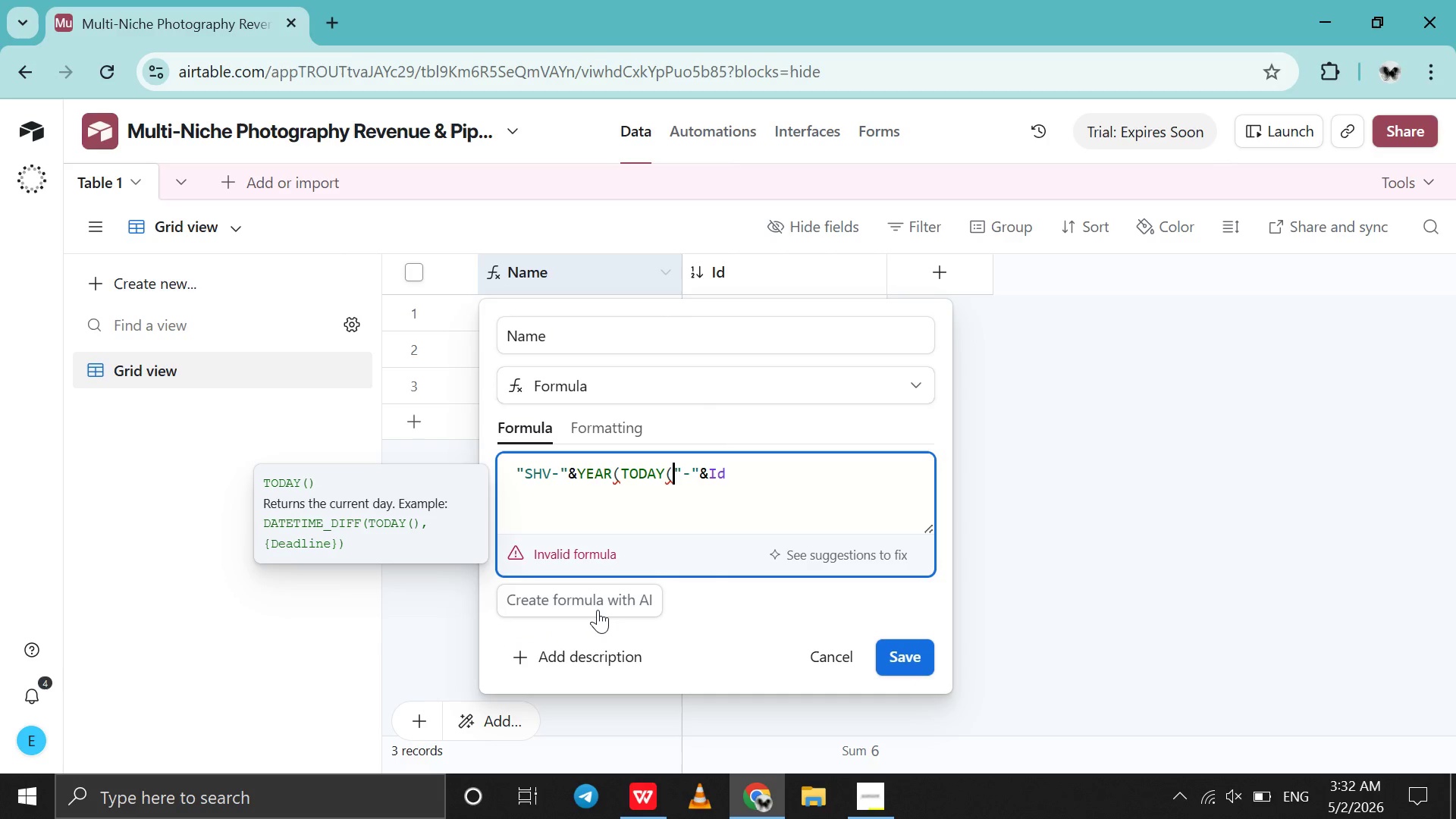 
hold_key(key=ShiftRight, duration=1.5)
 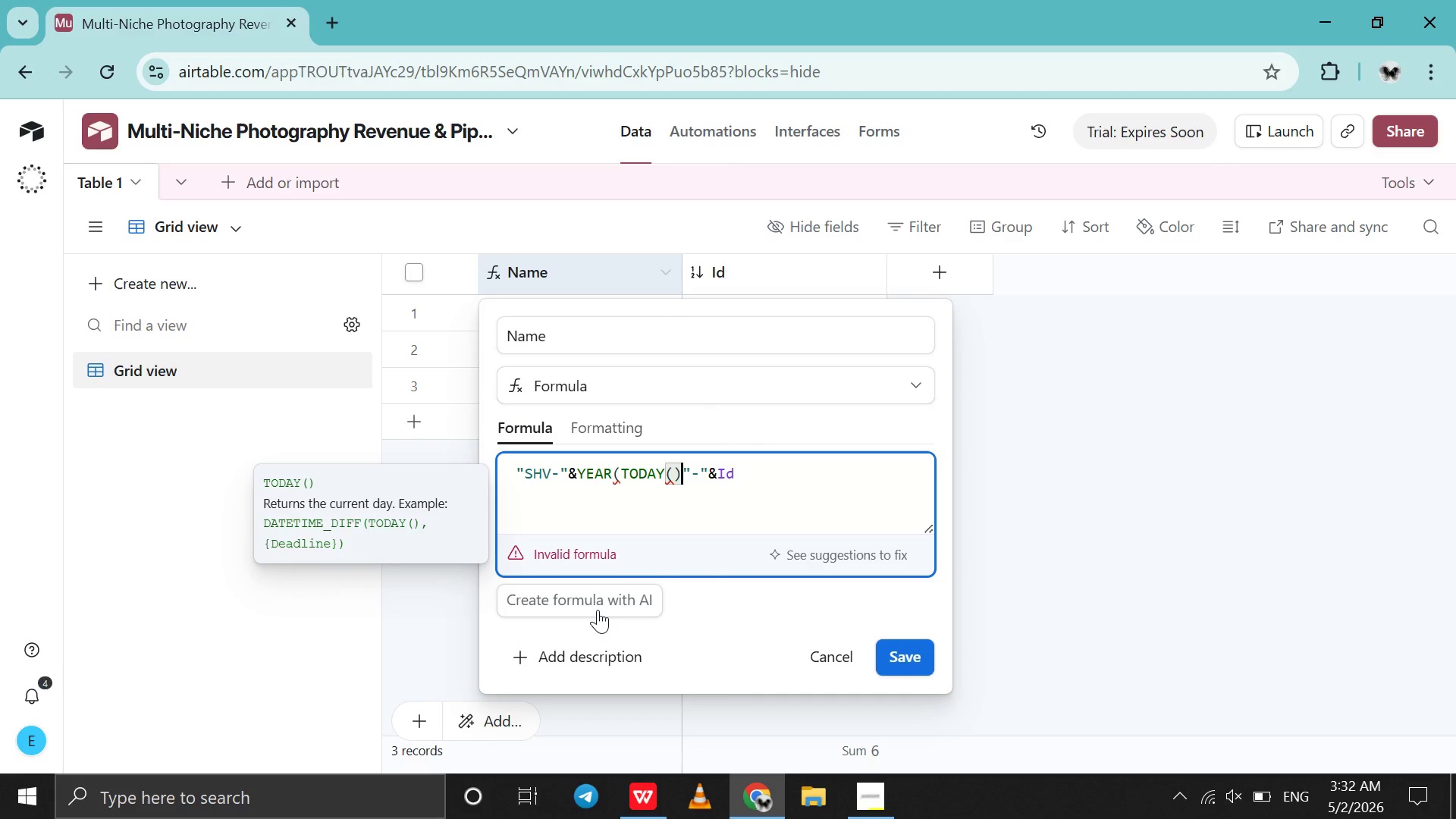 
type()))
 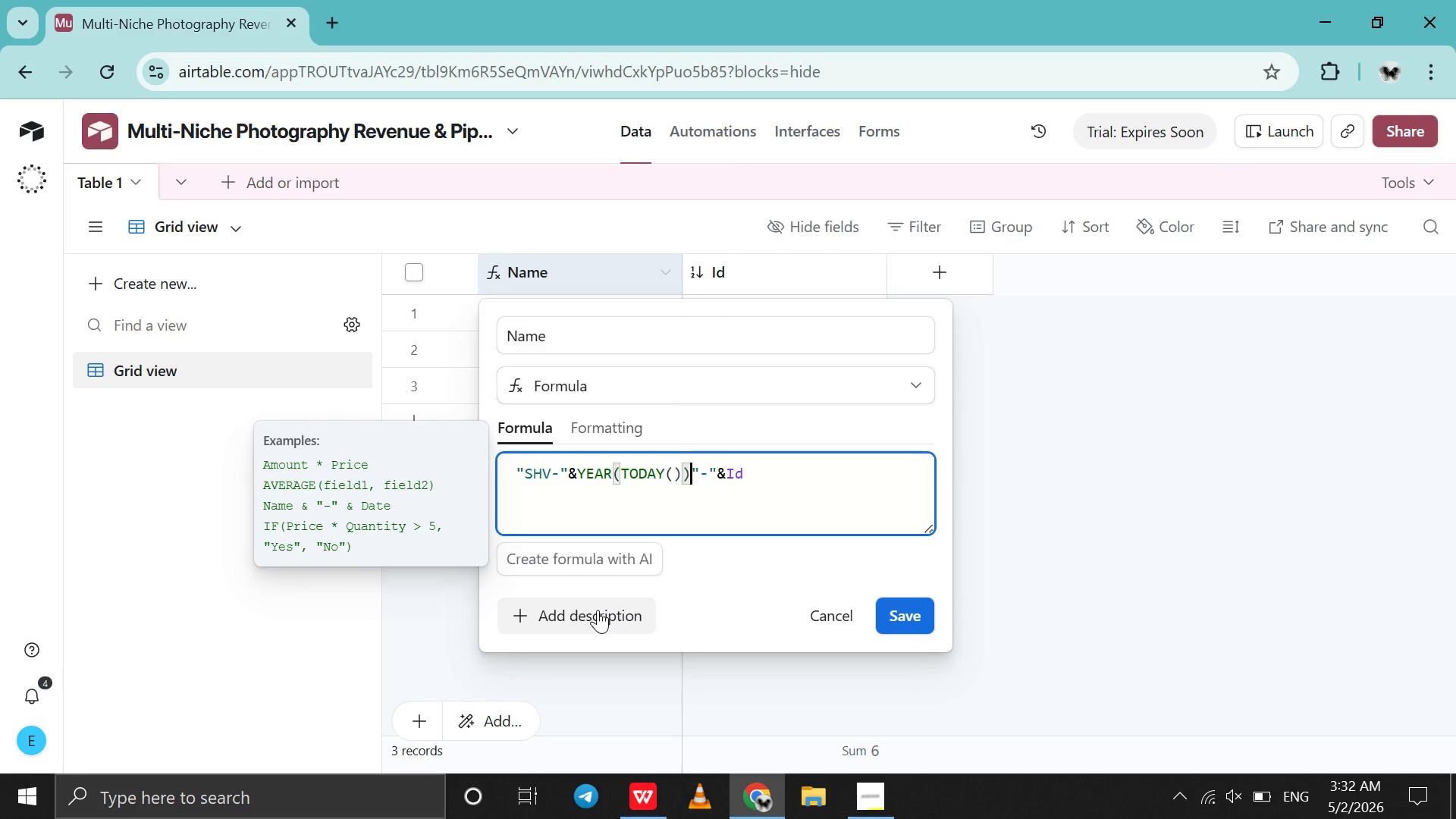 
wait(7.14)
 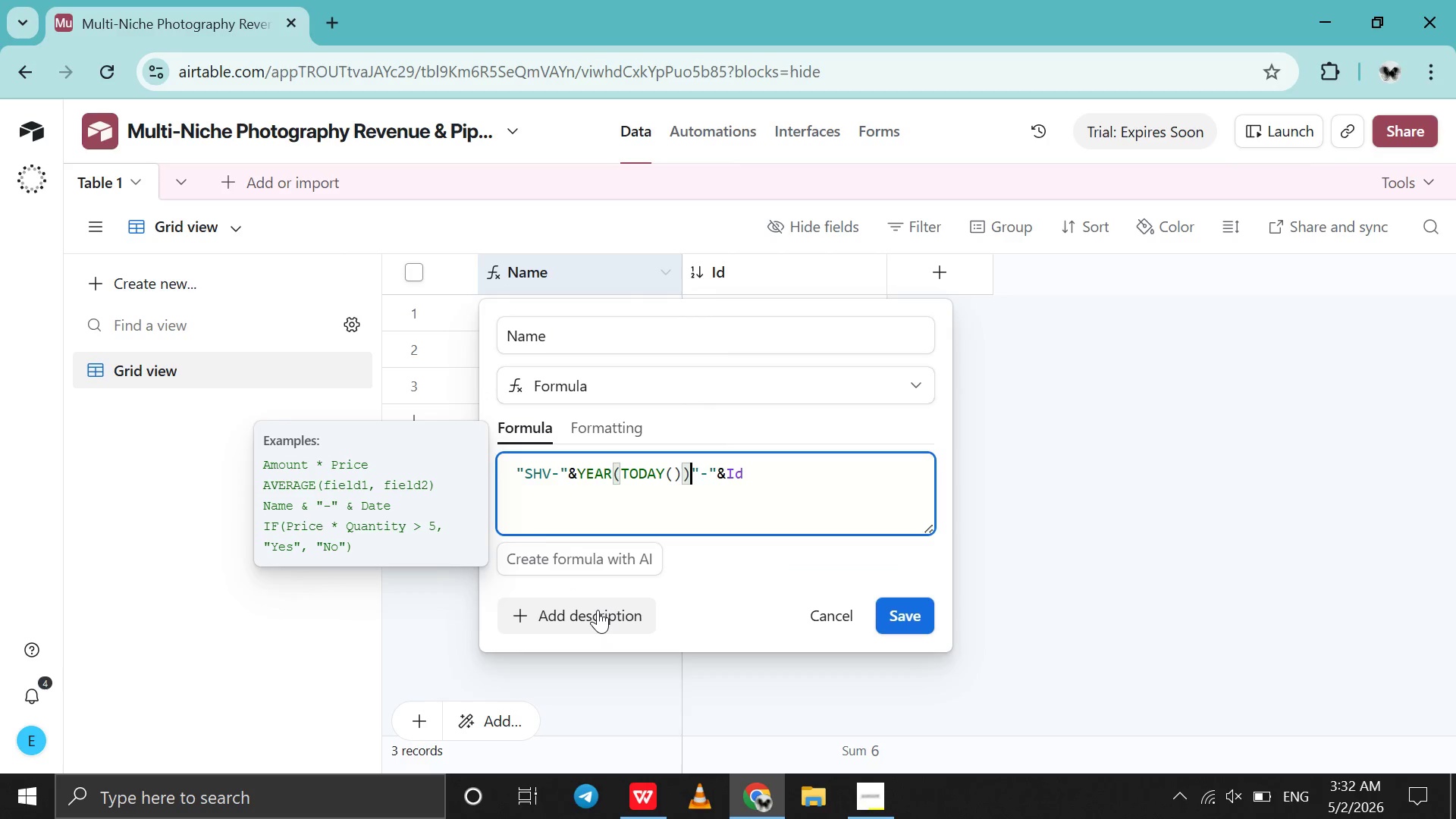 
key(ArrowLeft)
 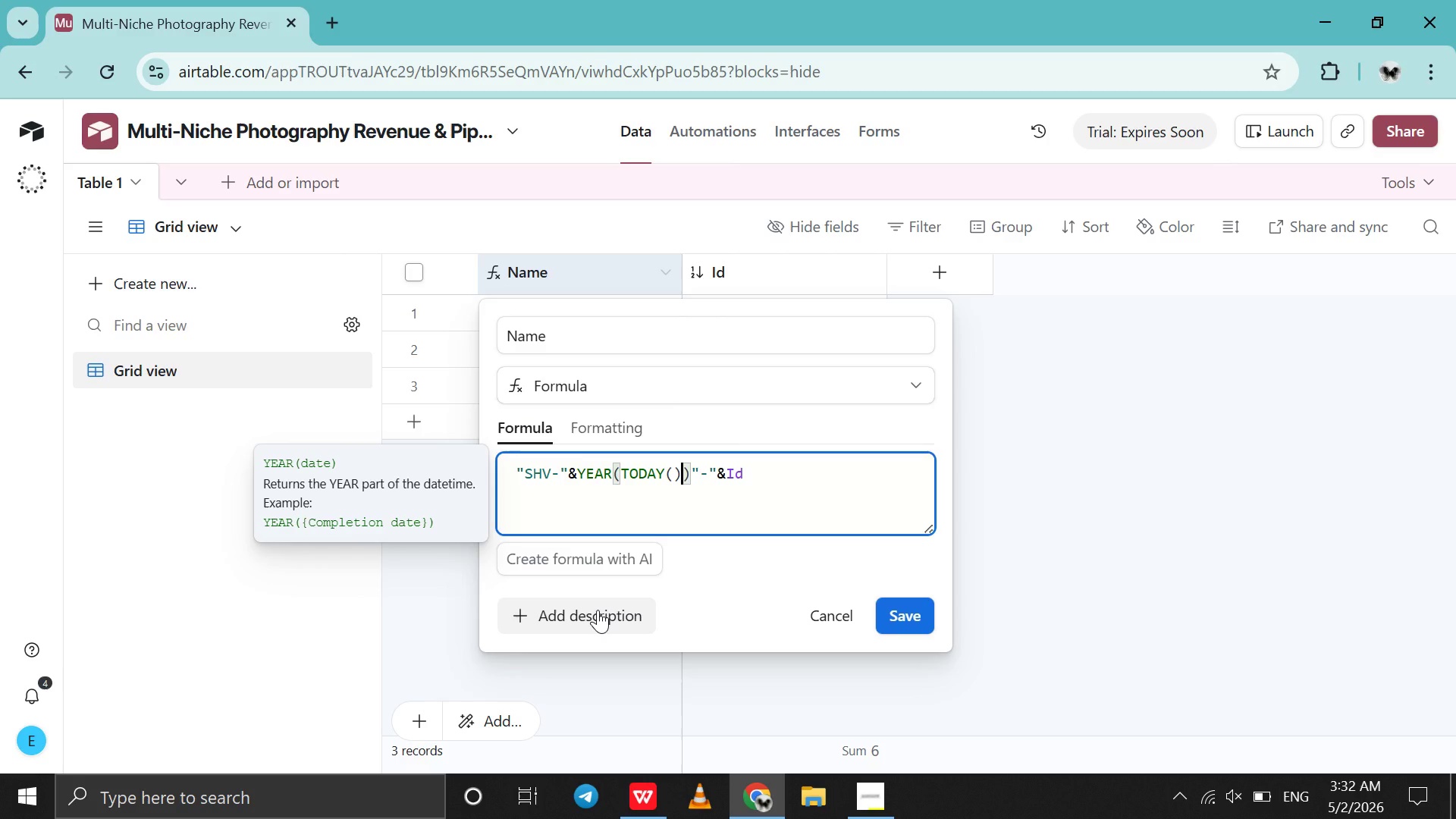 
key(Comma)
 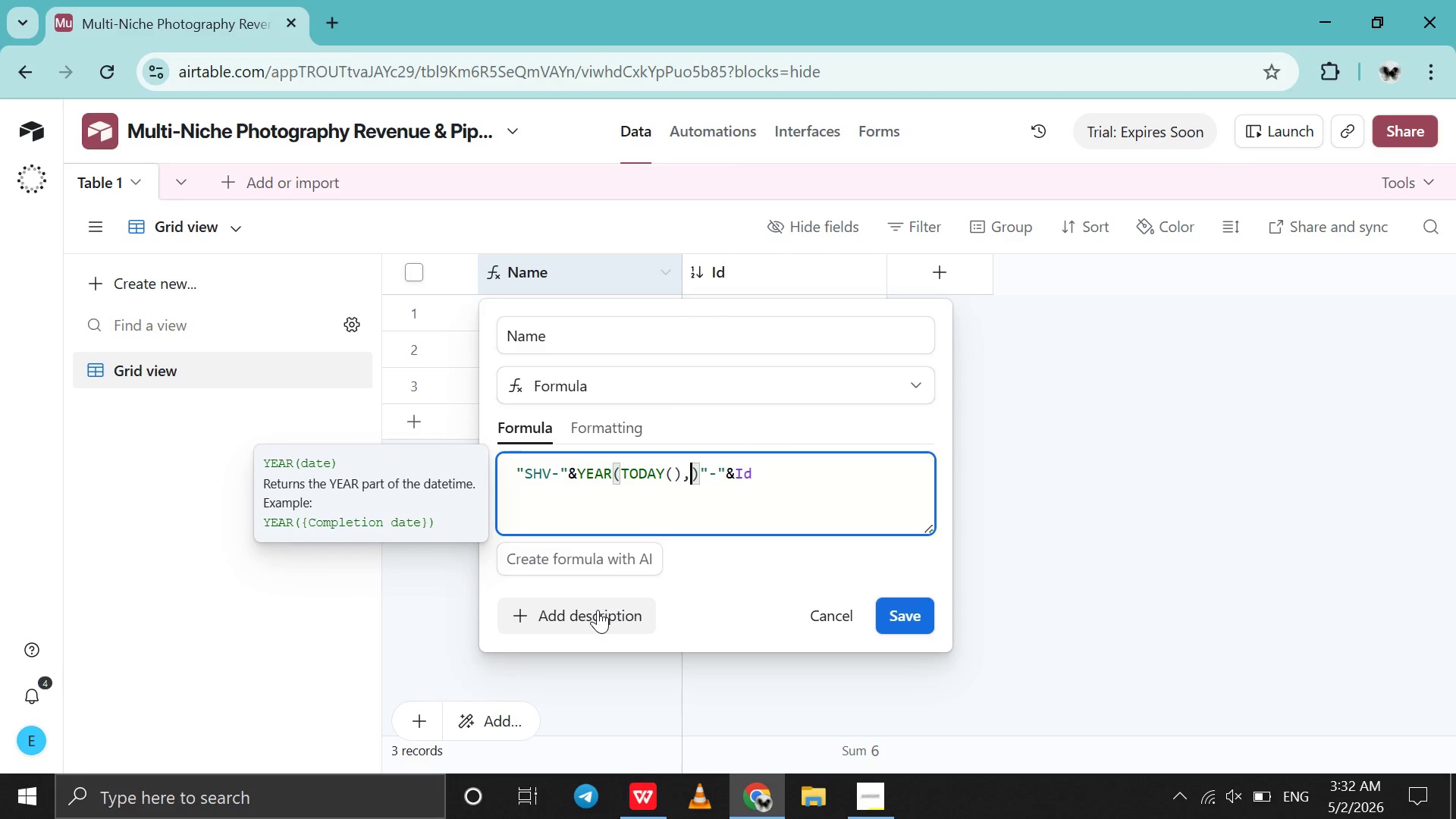 
type(YY)
 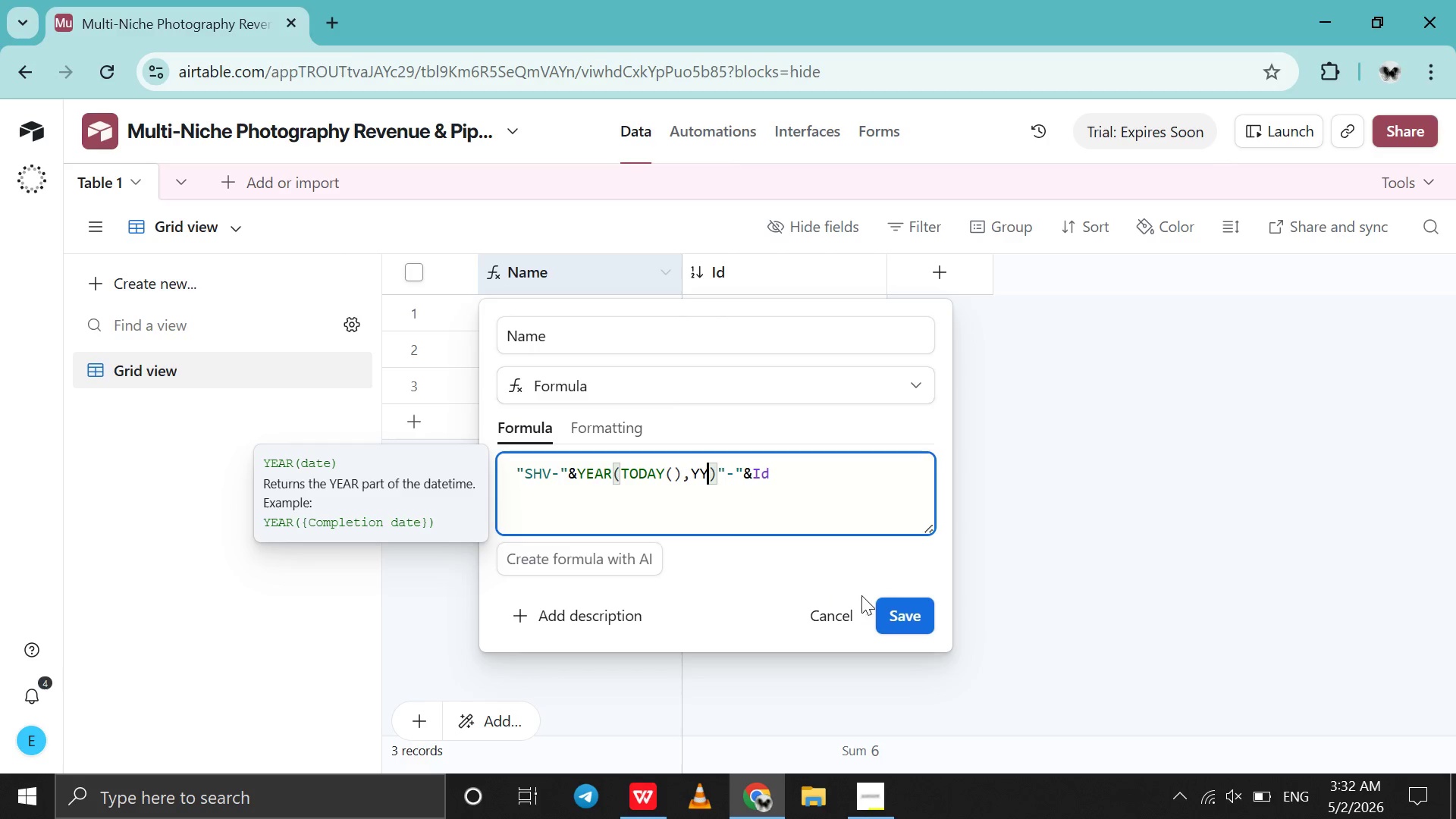 
left_click([902, 621])
 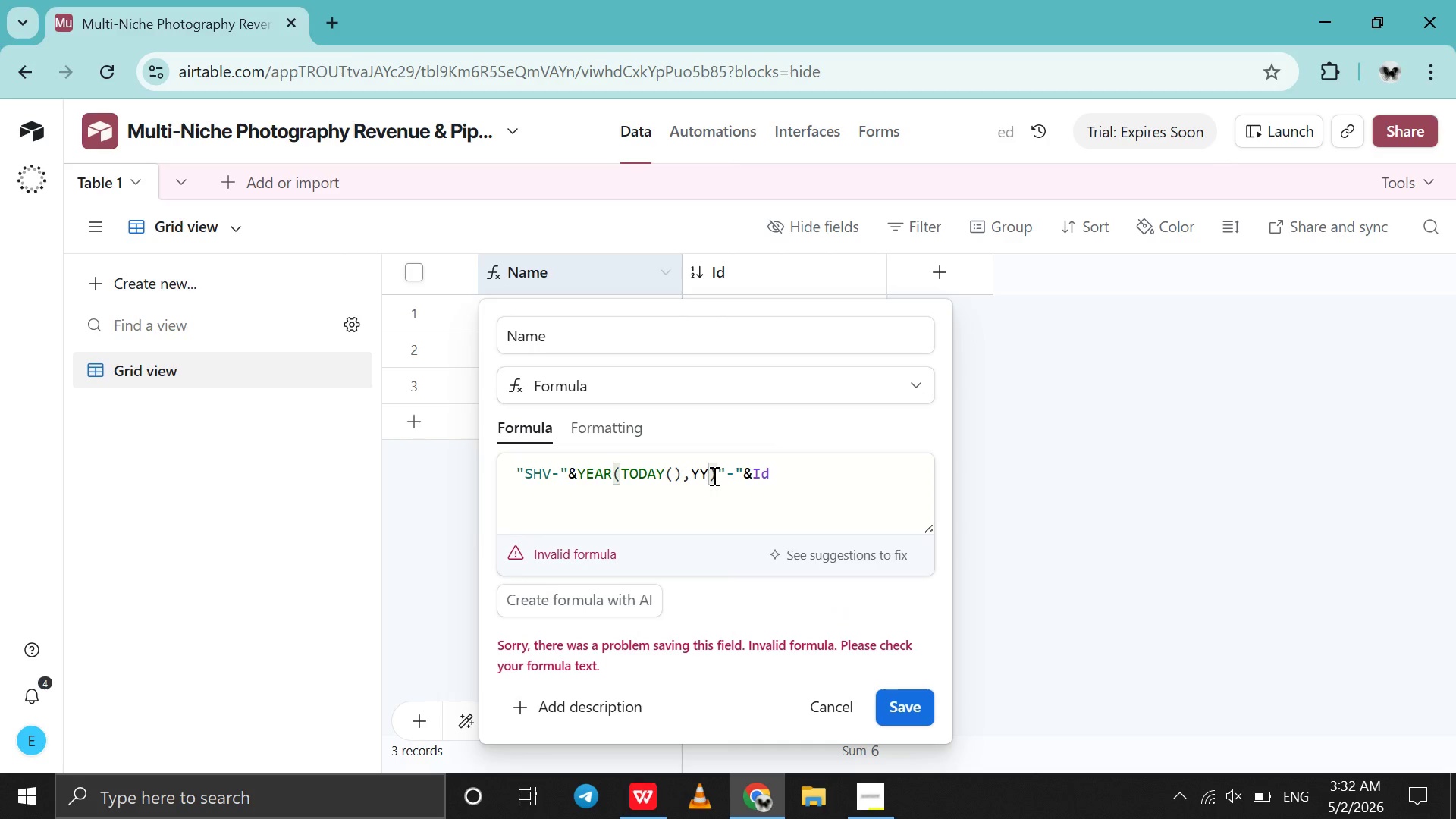 
wait(5.09)
 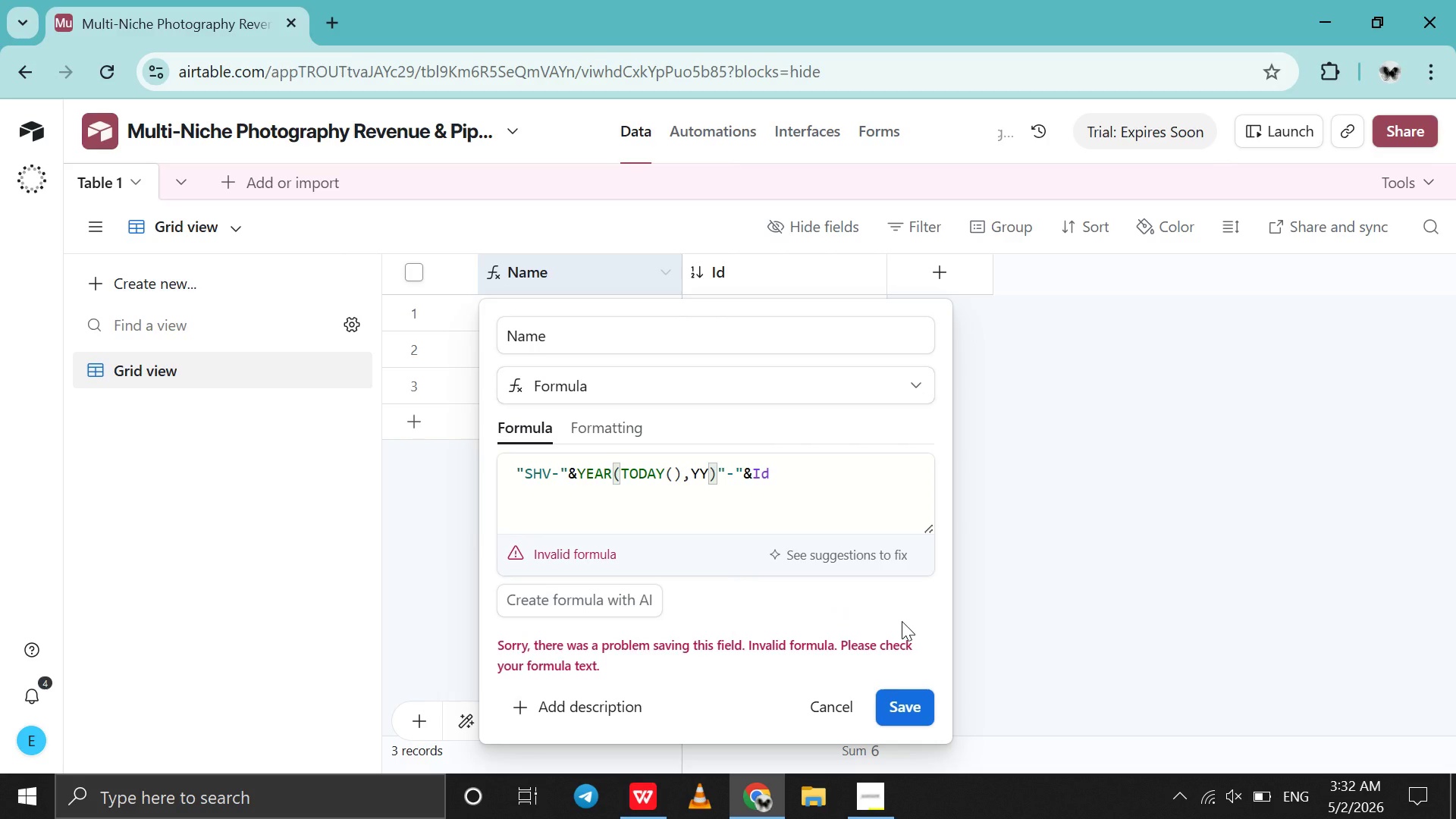 
left_click_drag(start_coordinate=[715, 469], to_coordinate=[570, 468])
 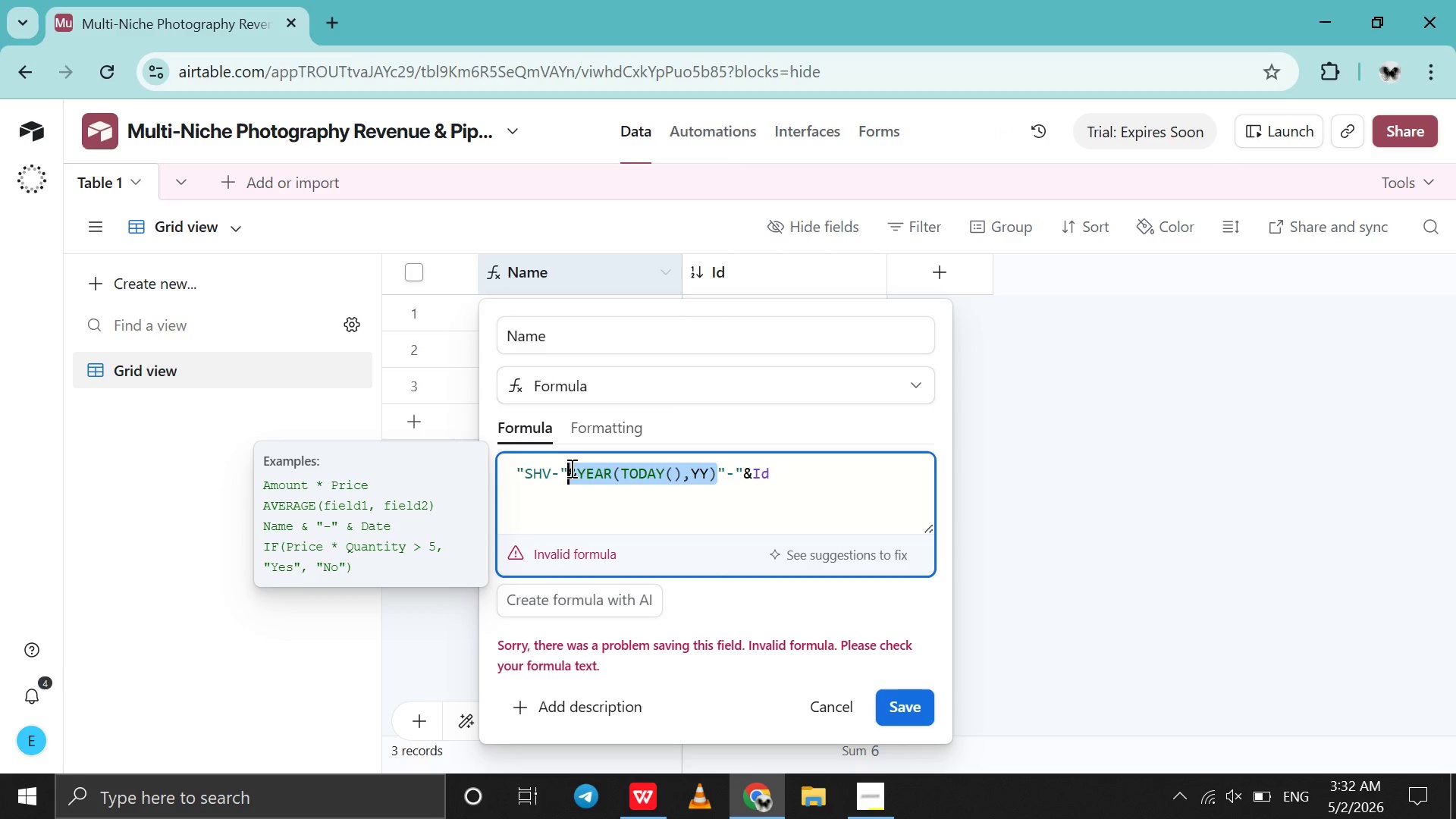 
key(Backspace)
type(26)
 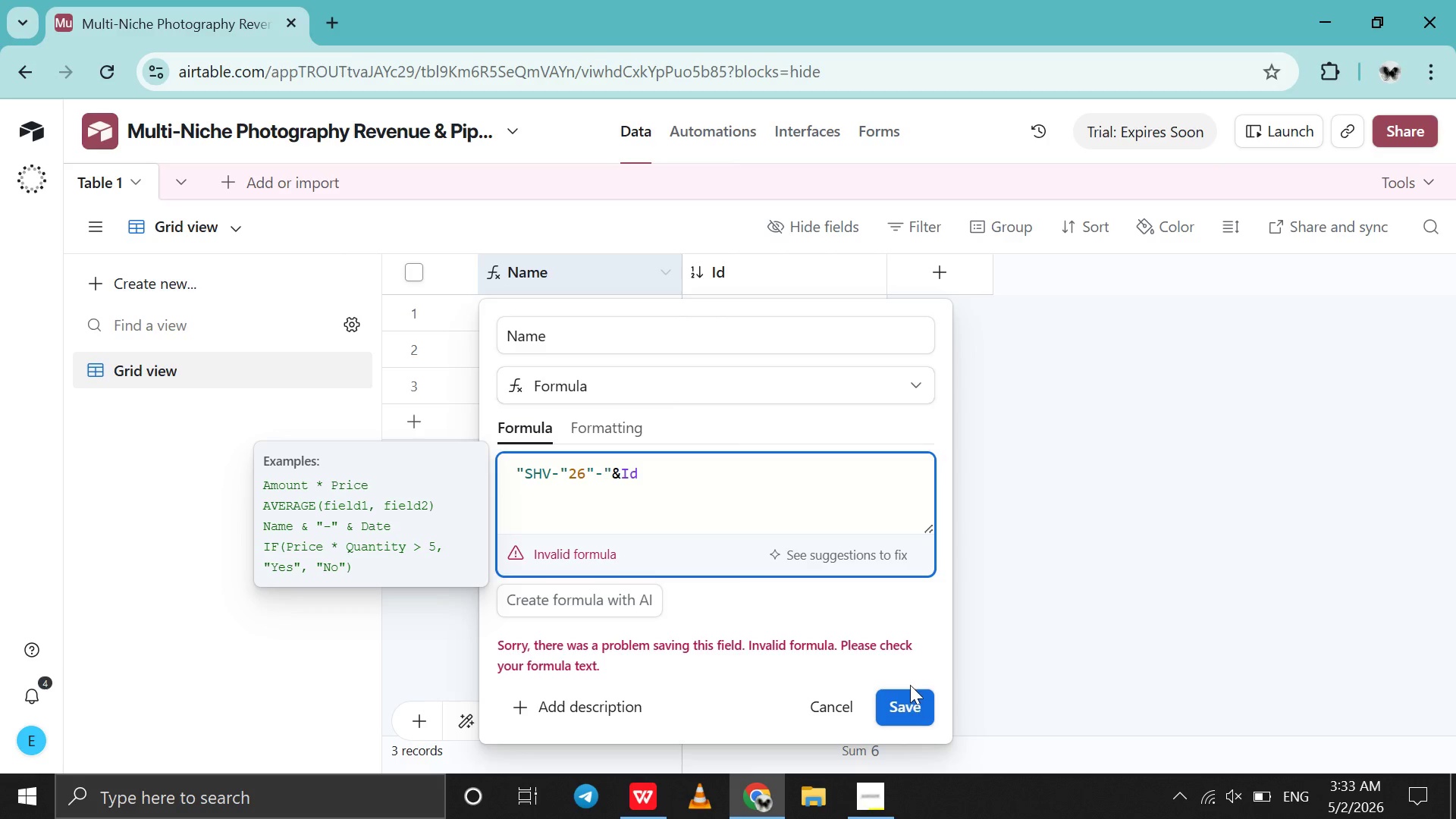 
left_click([903, 711])
 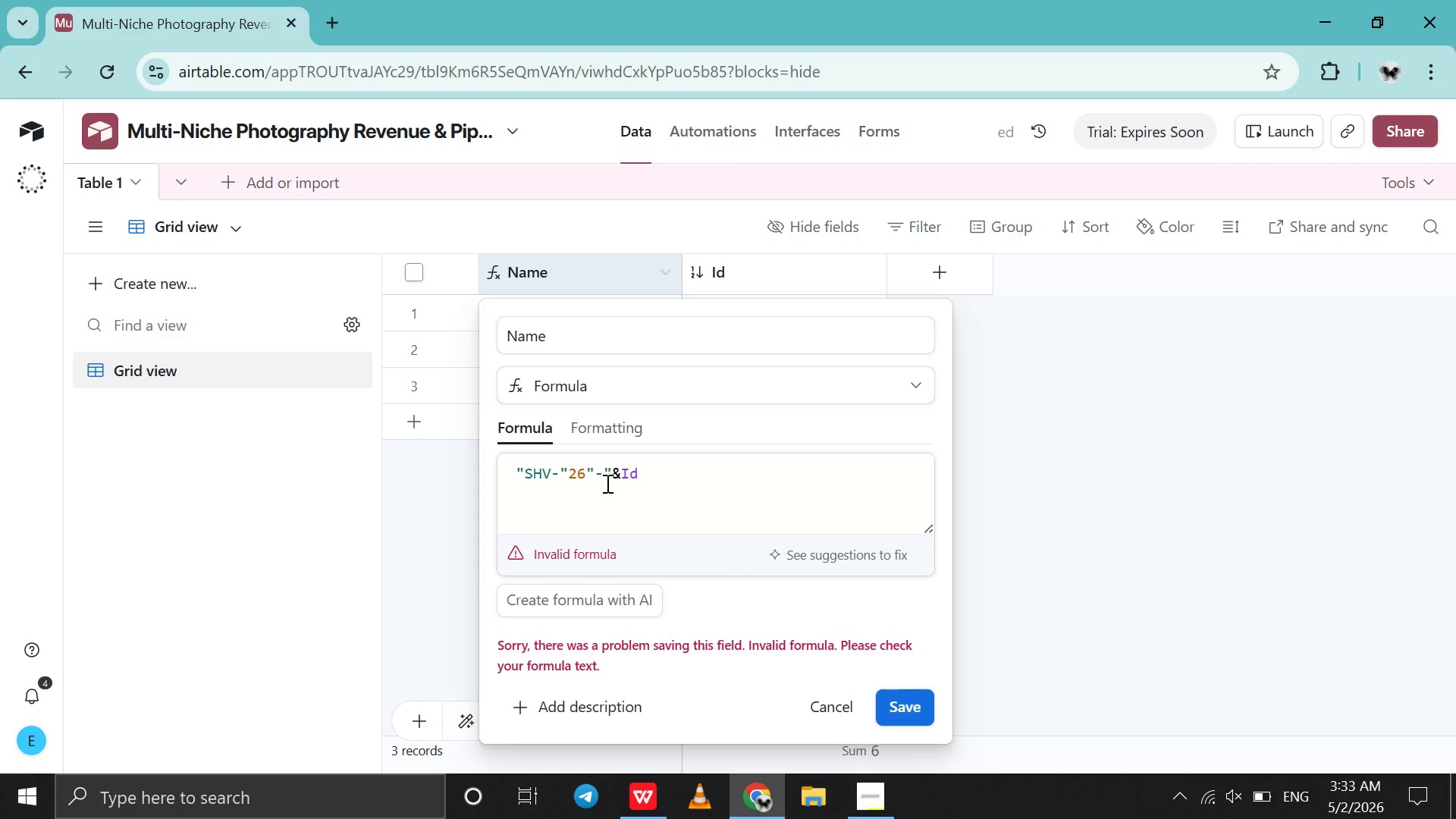 
left_click_drag(start_coordinate=[592, 475], to_coordinate=[563, 470])
 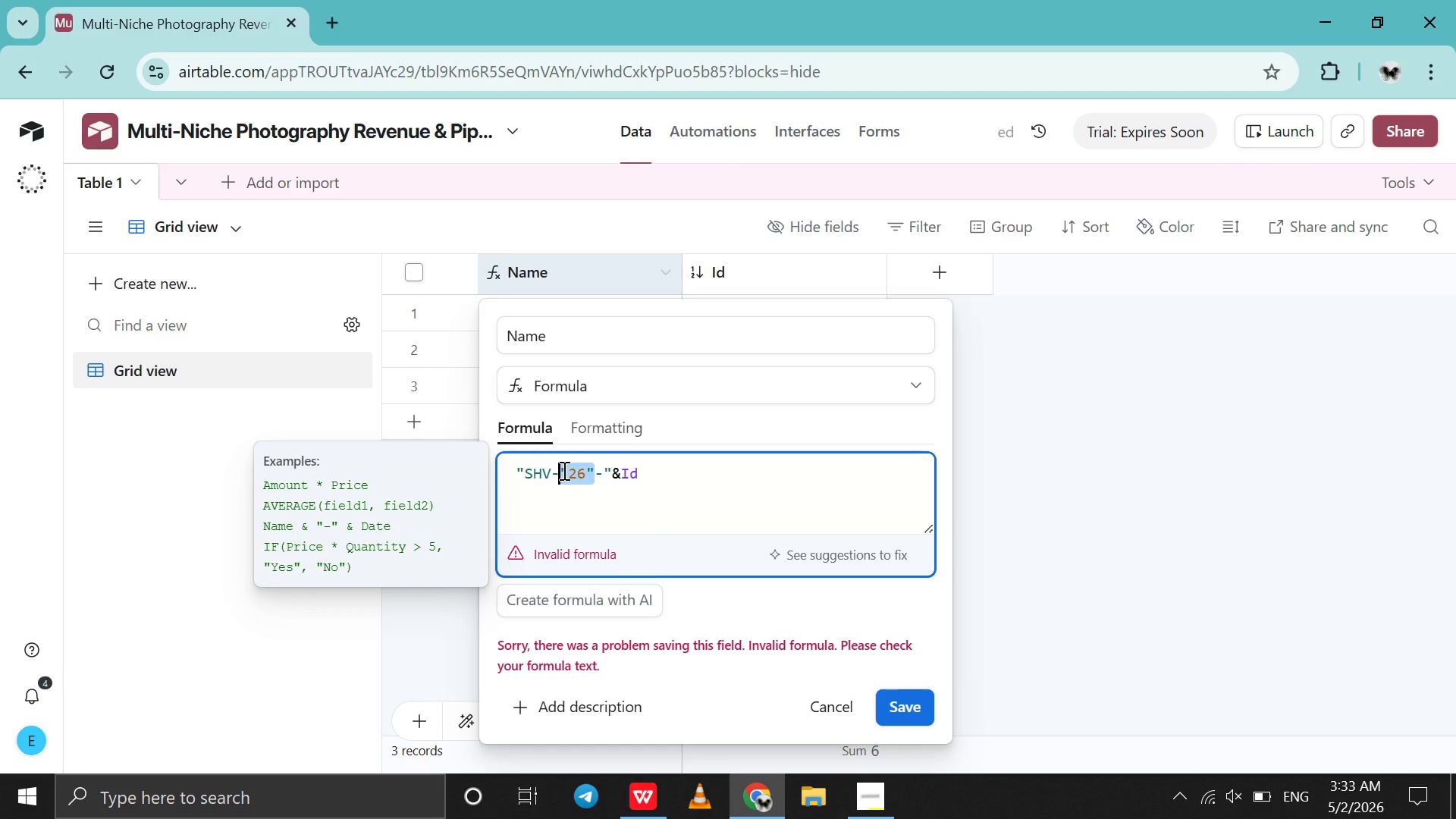 
type(26)
 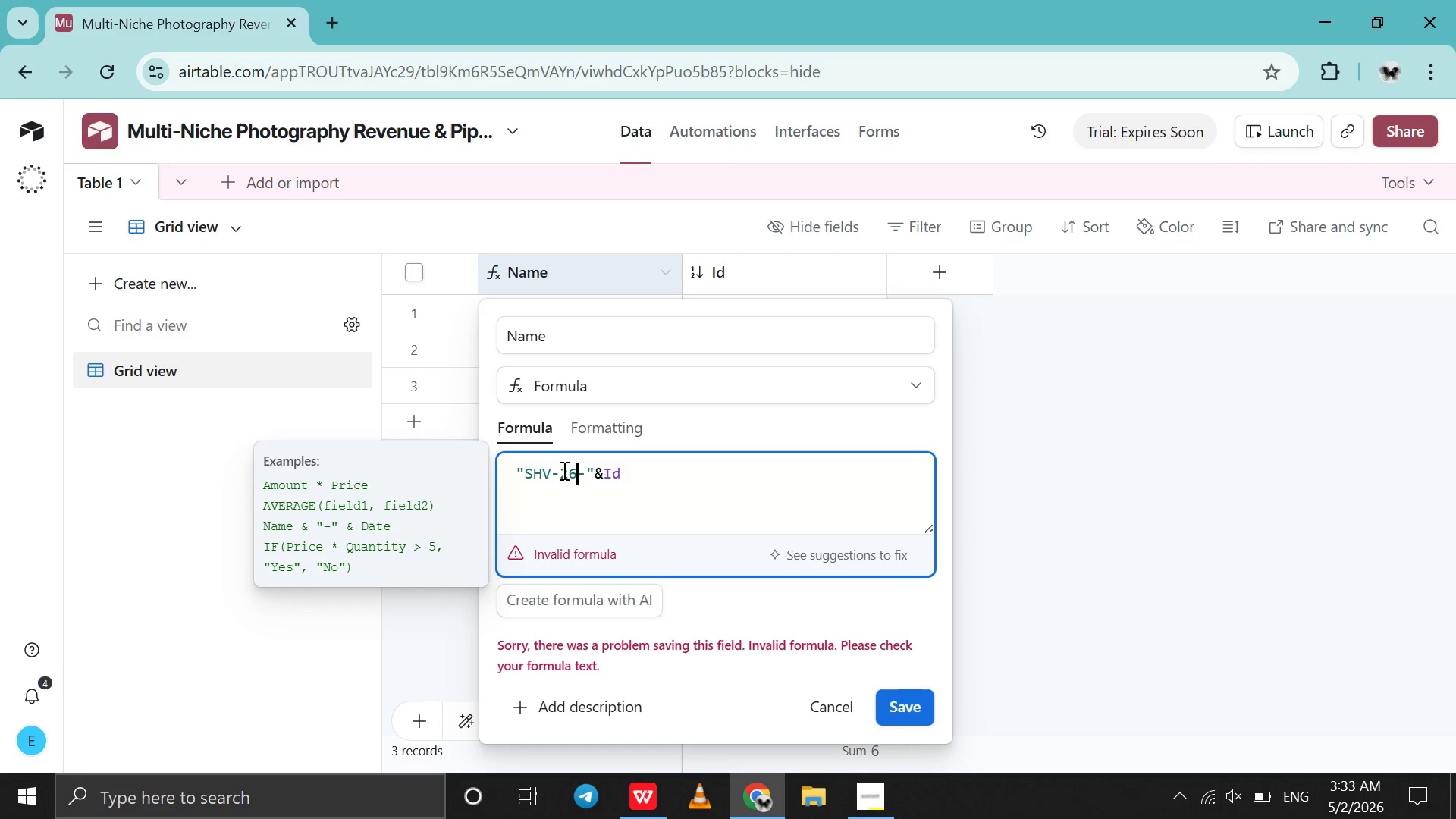 
key(Enter)
 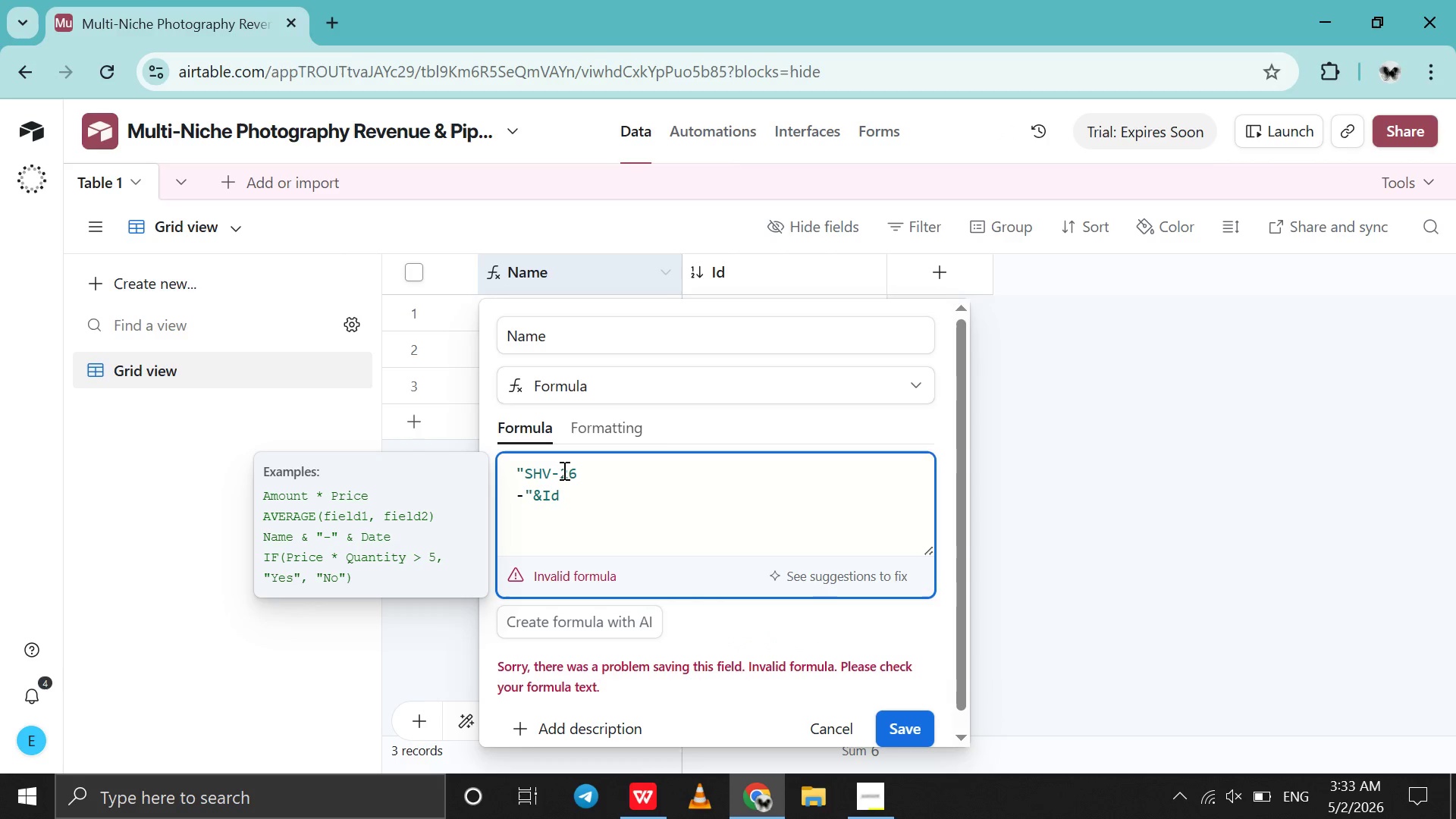 
key(Control+Z)
 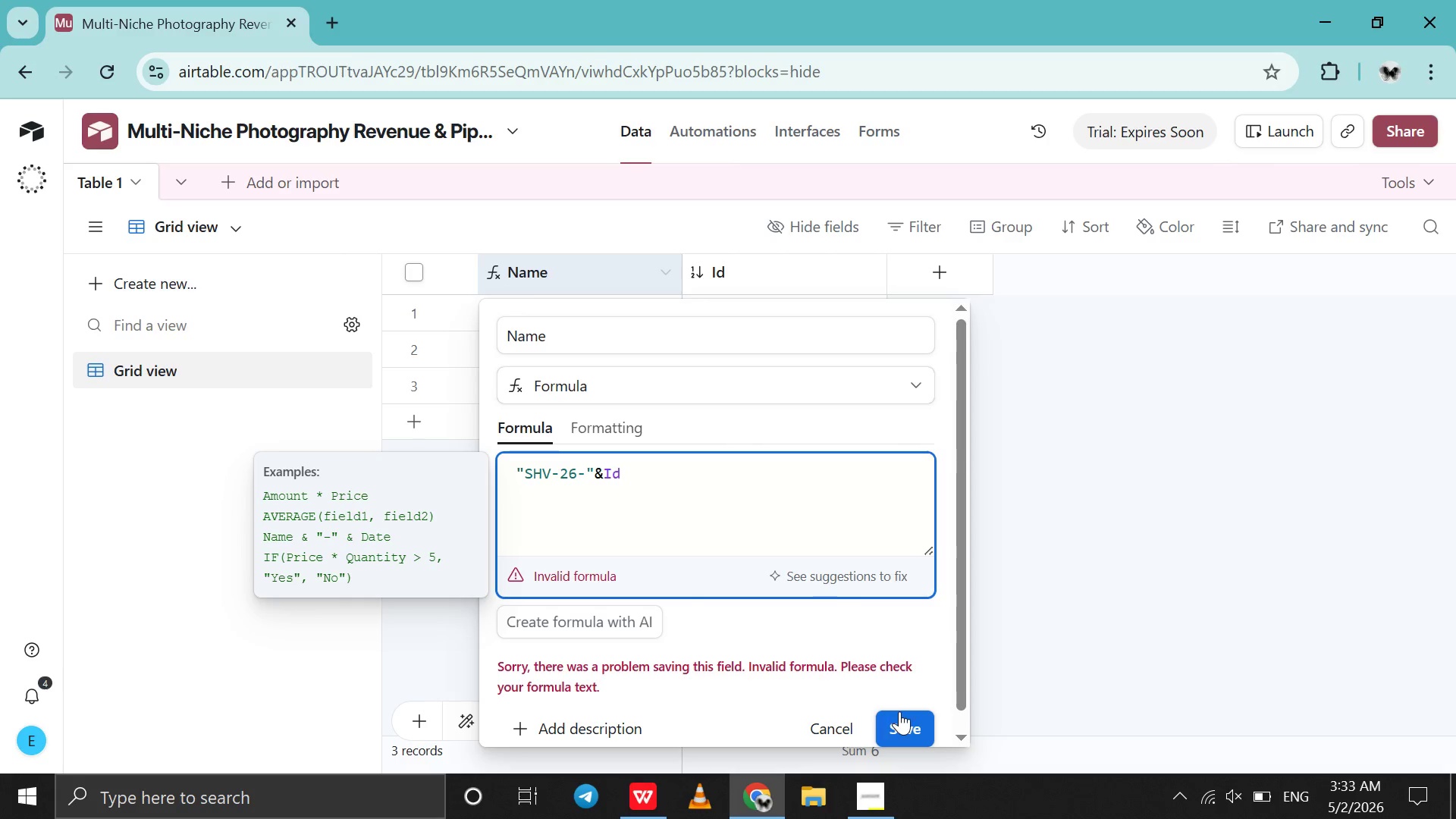 
left_click([899, 712])
 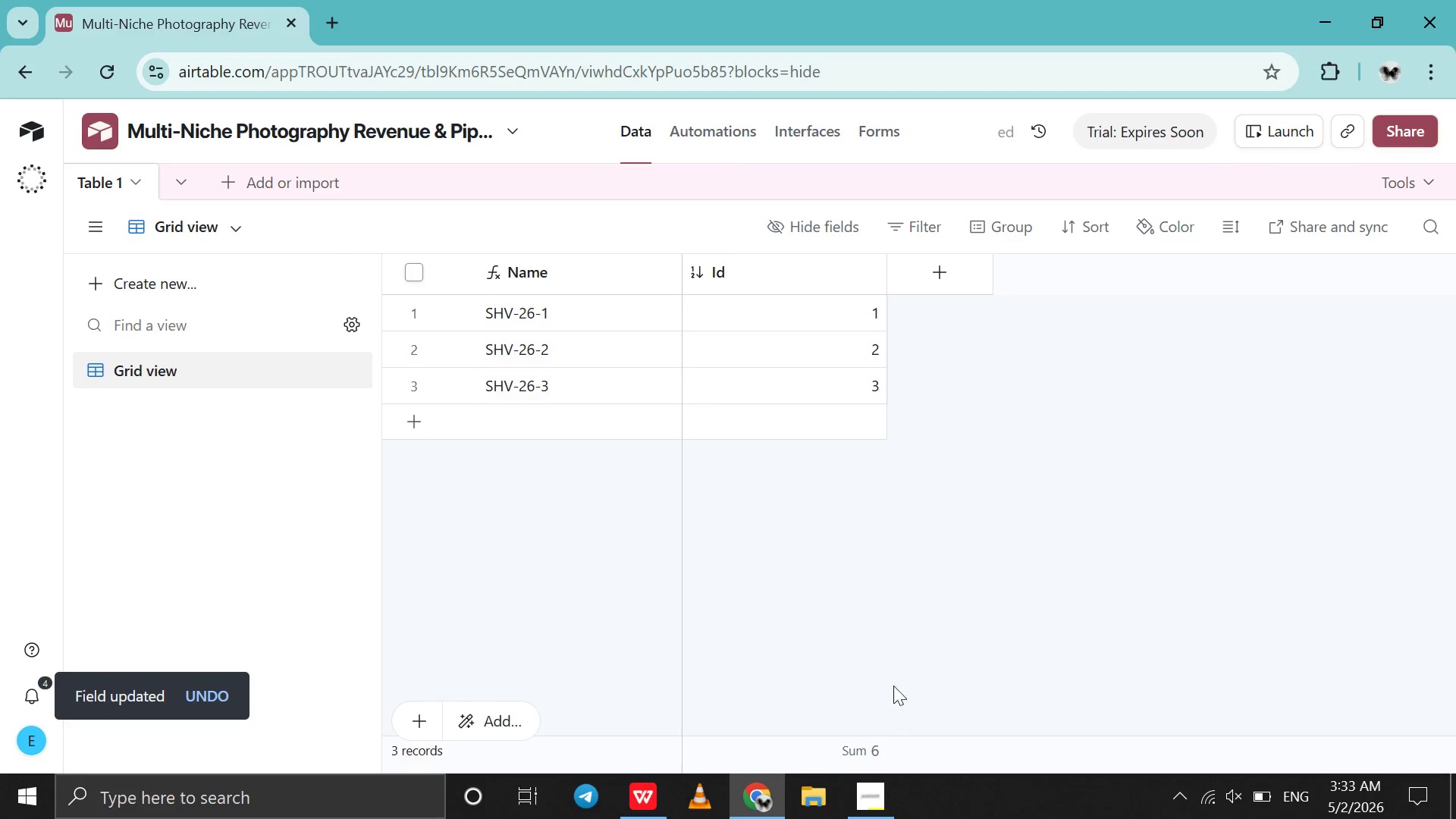 
left_click([861, 600])
 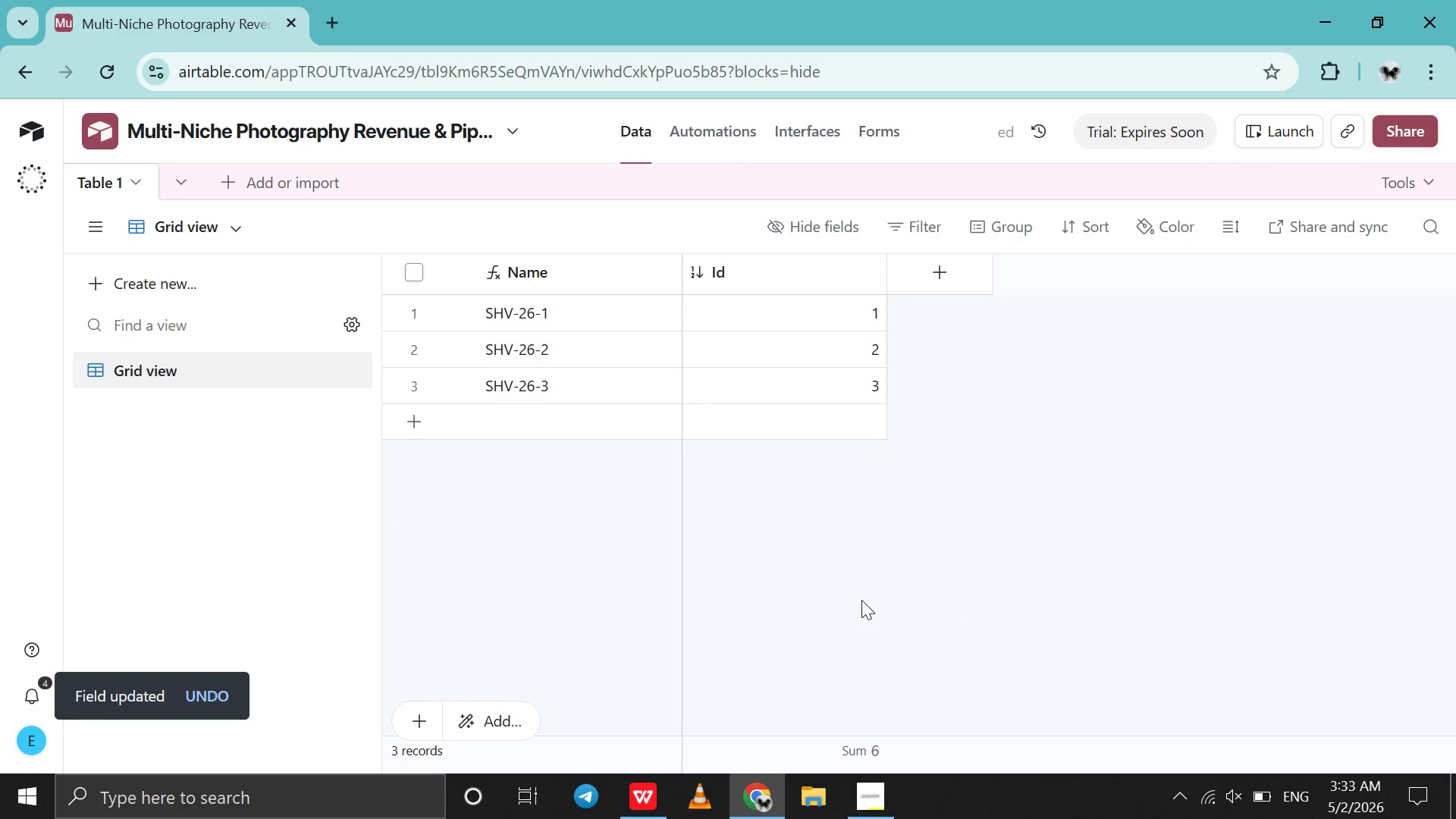 
scroll: coordinate [861, 600], scroll_direction: down, amount: 1.0
 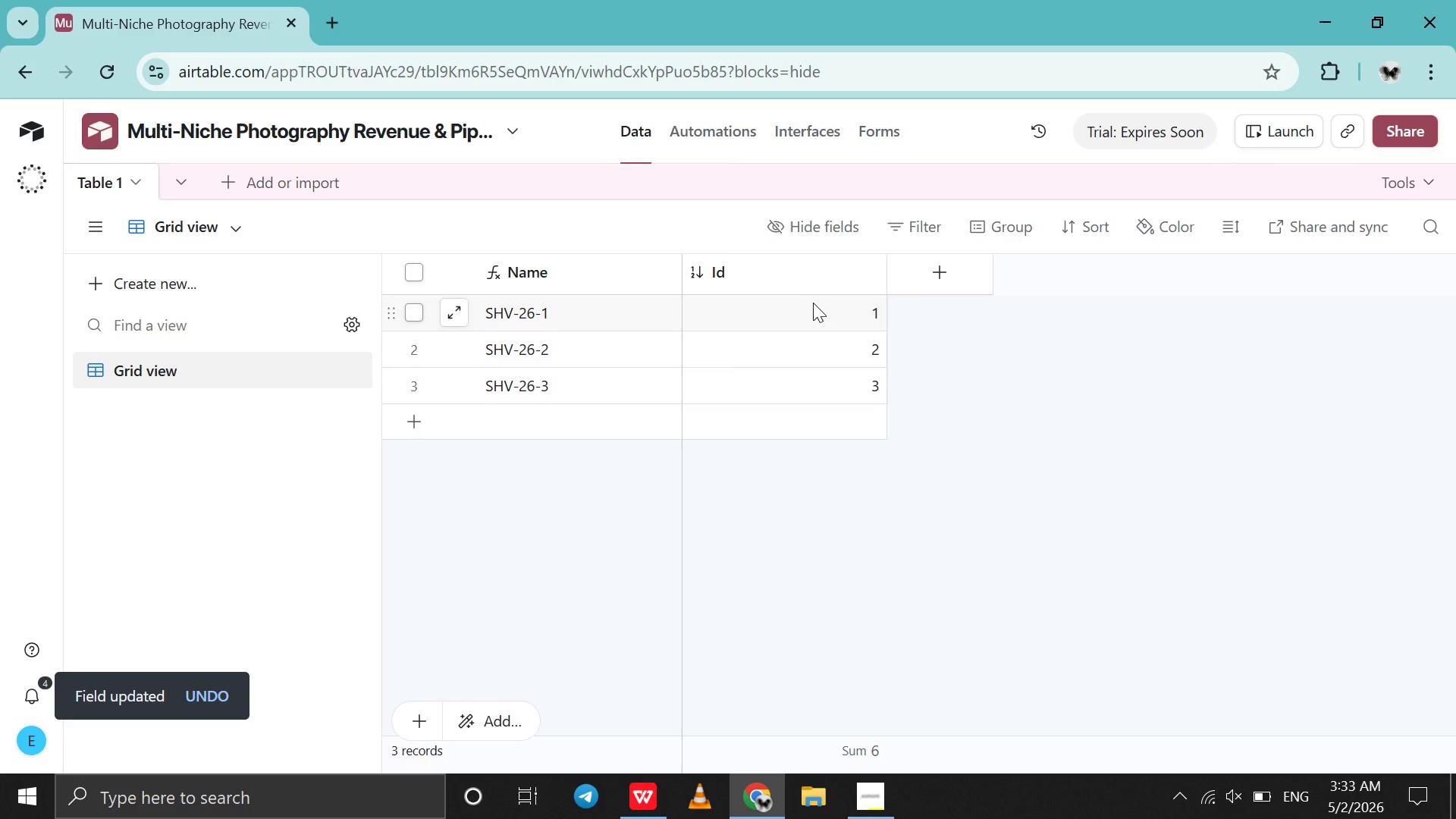 
right_click([806, 284])
 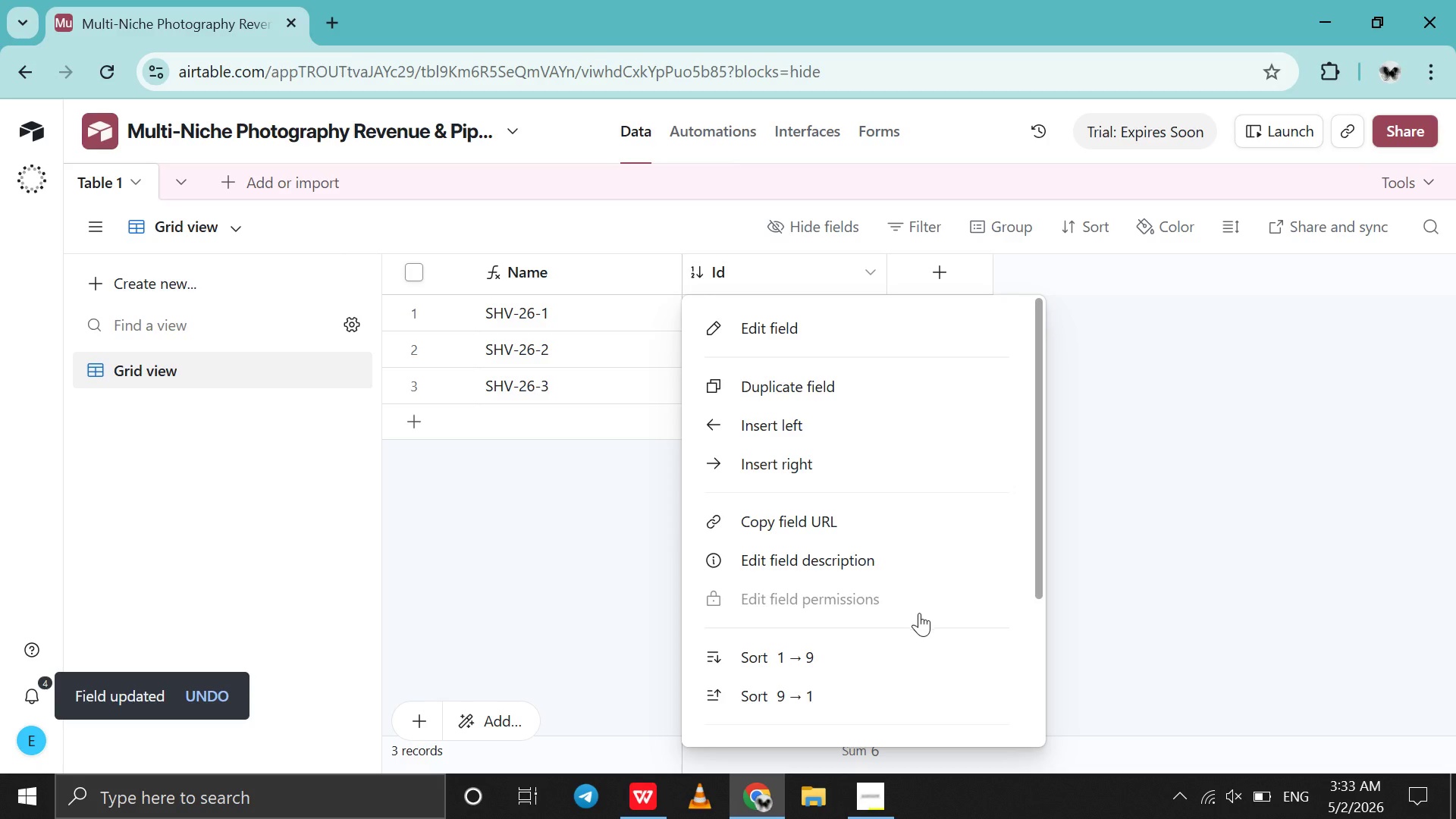 
scroll: coordinate [919, 613], scroll_direction: down, amount: 8.0
 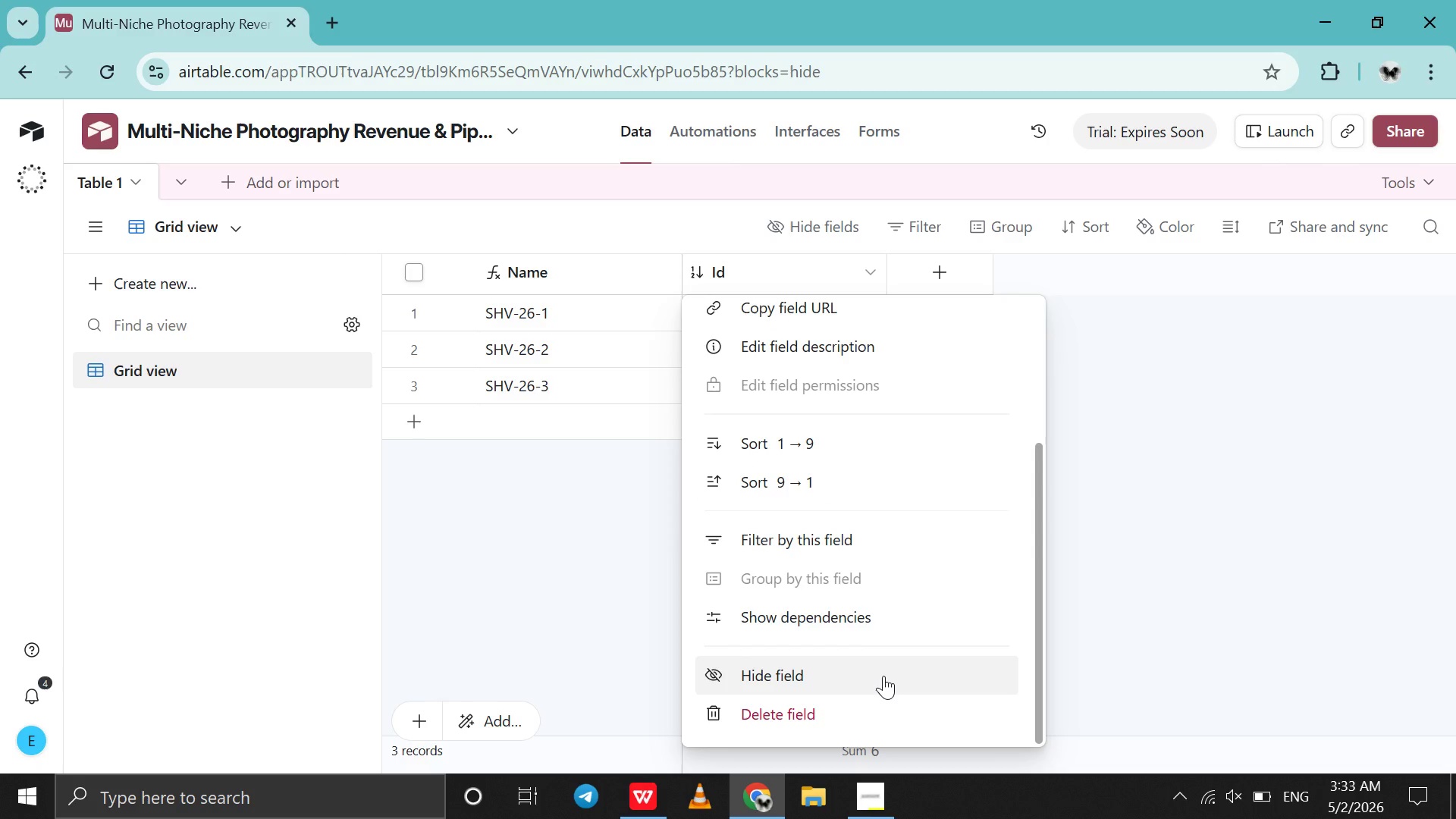 
left_click([883, 676])
 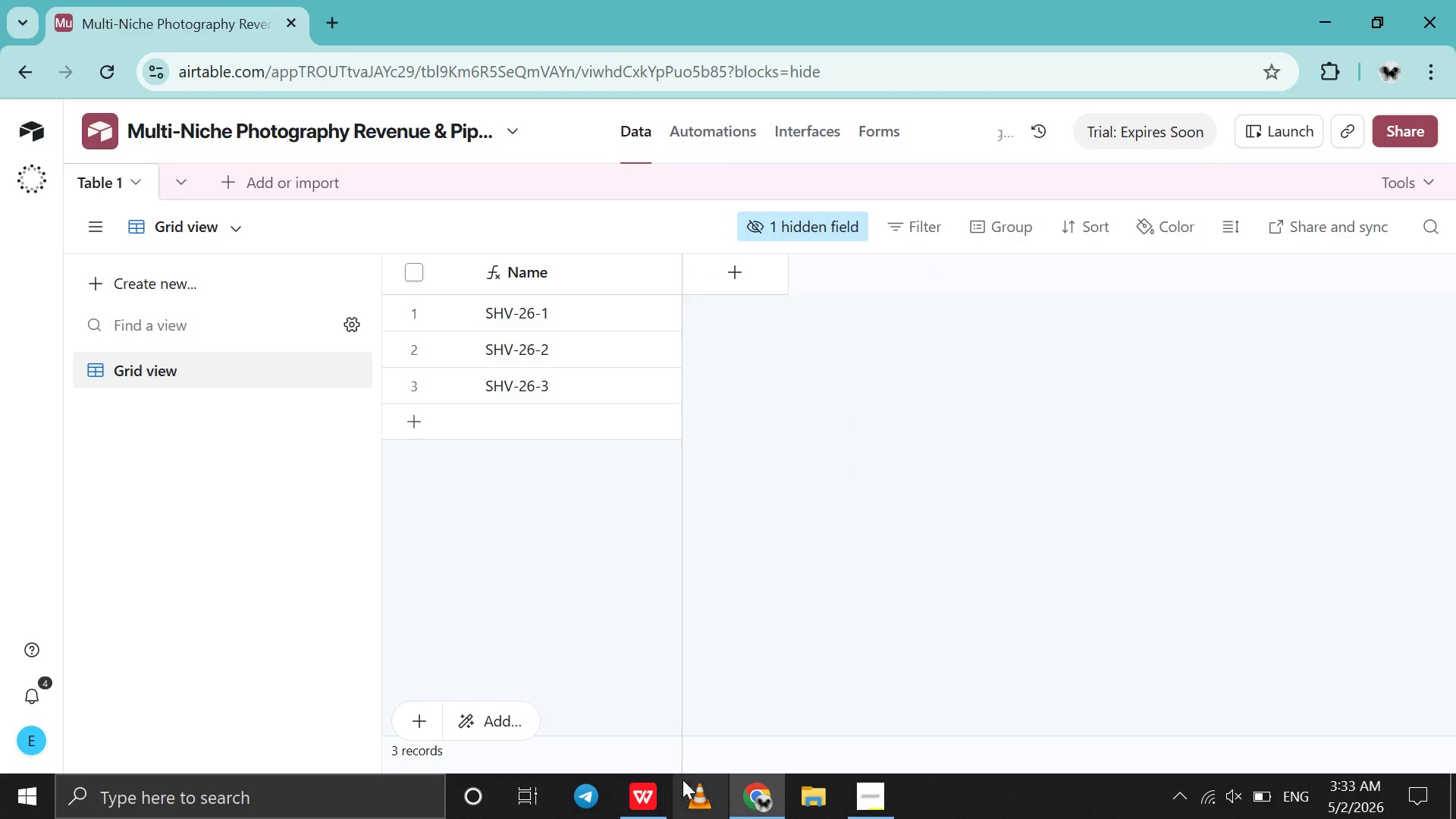 
left_click([656, 789])
 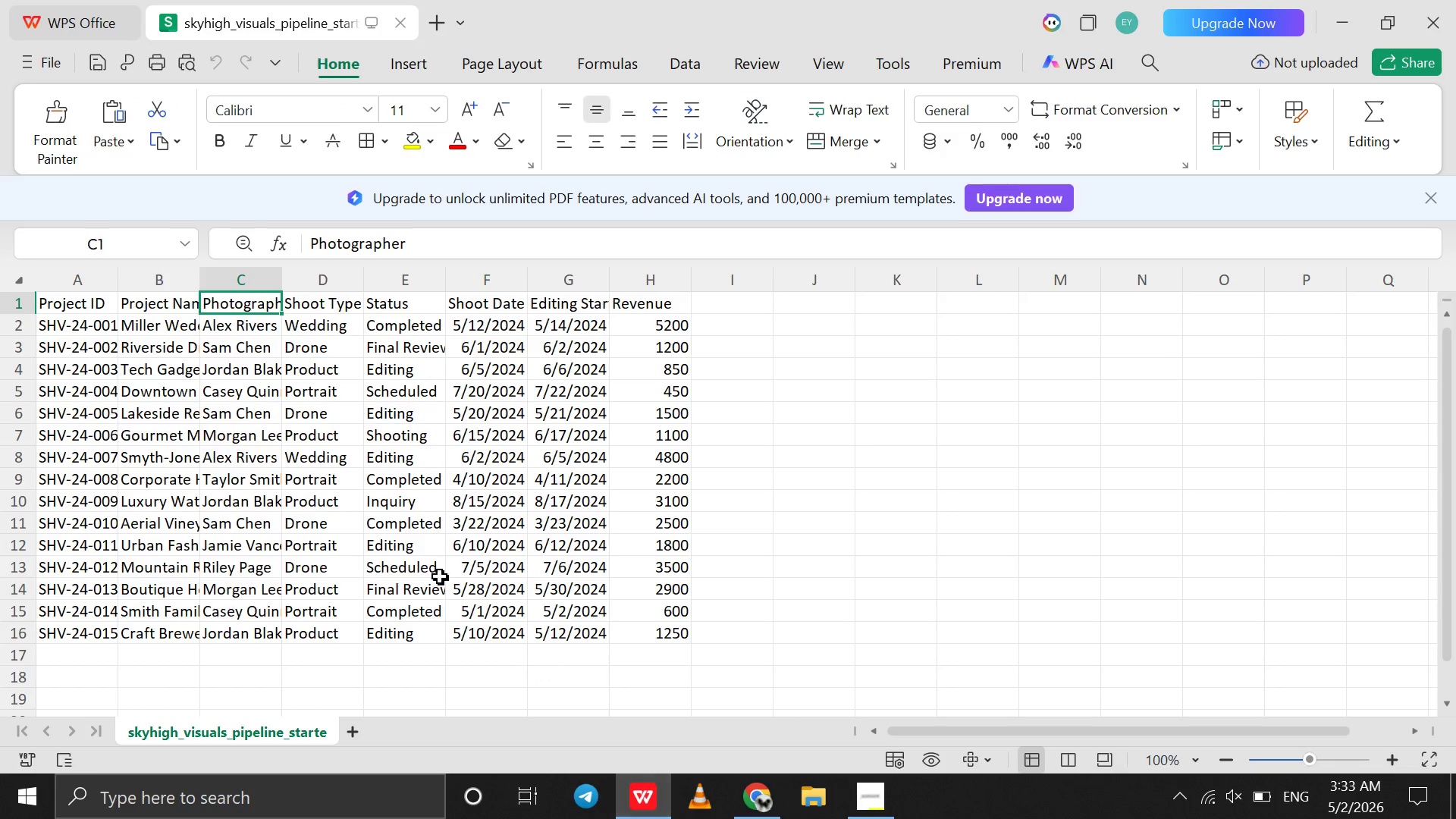 
wait(5.59)
 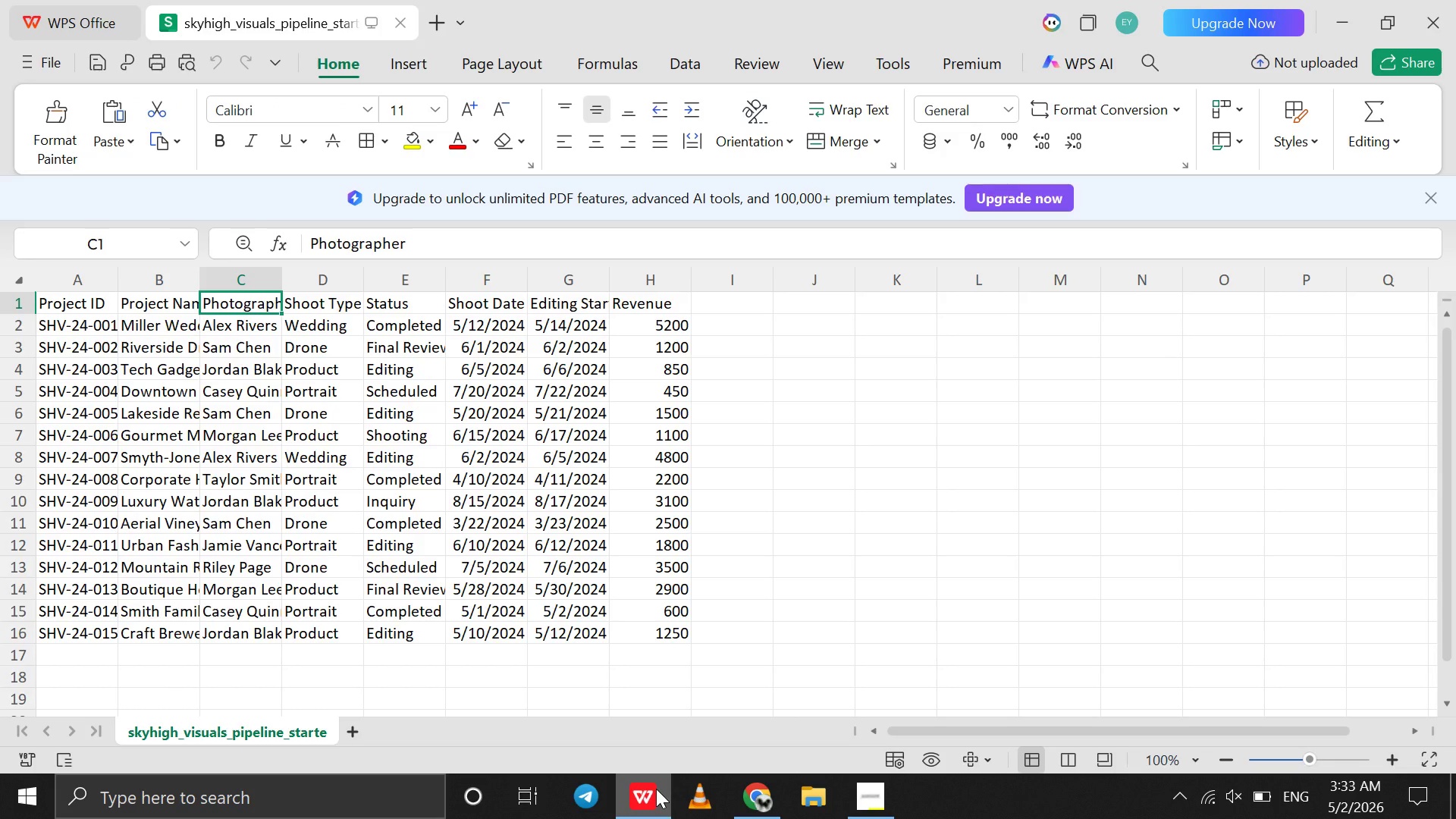 
left_click([183, 326])
 